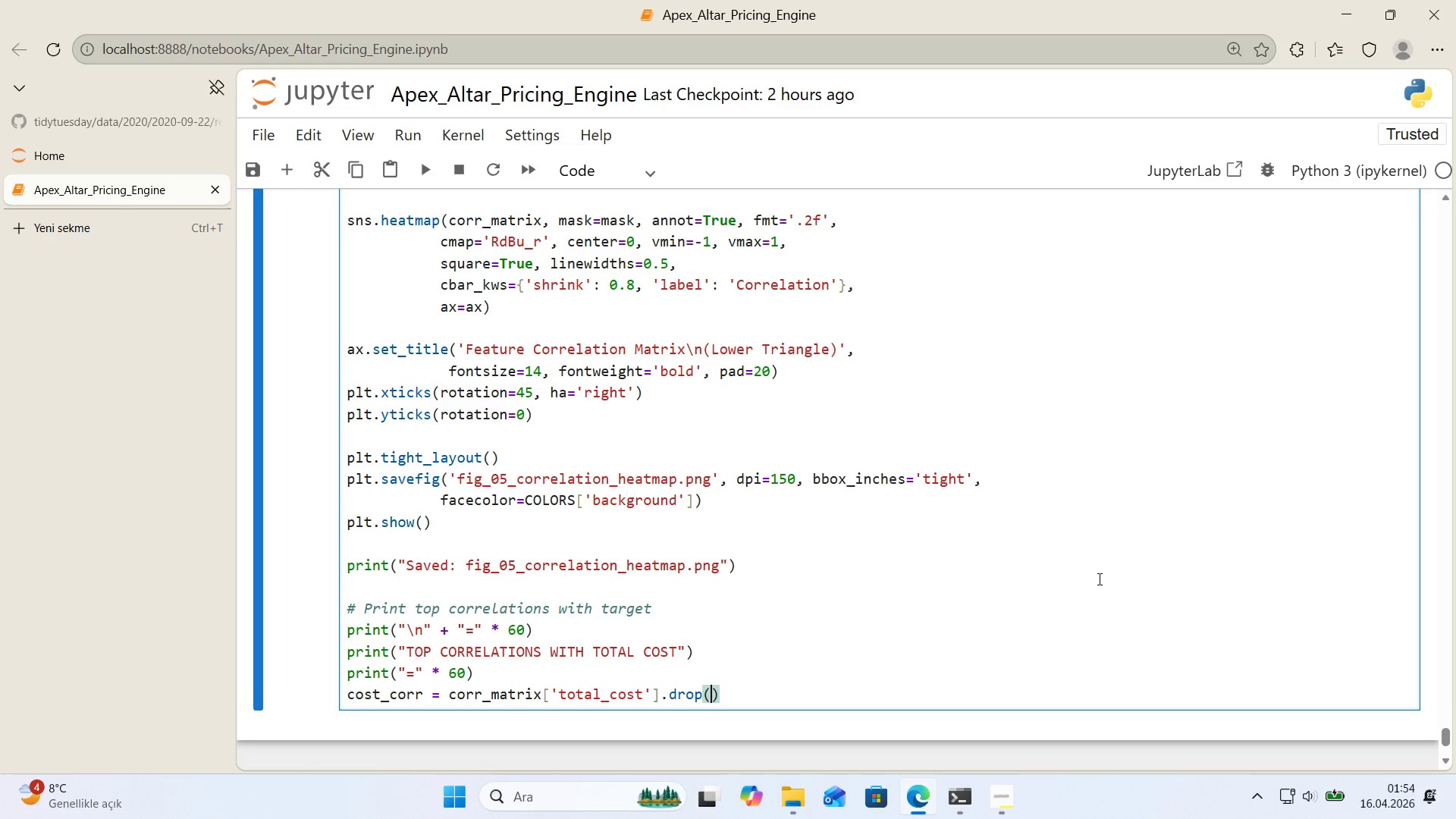 
type(@@)
 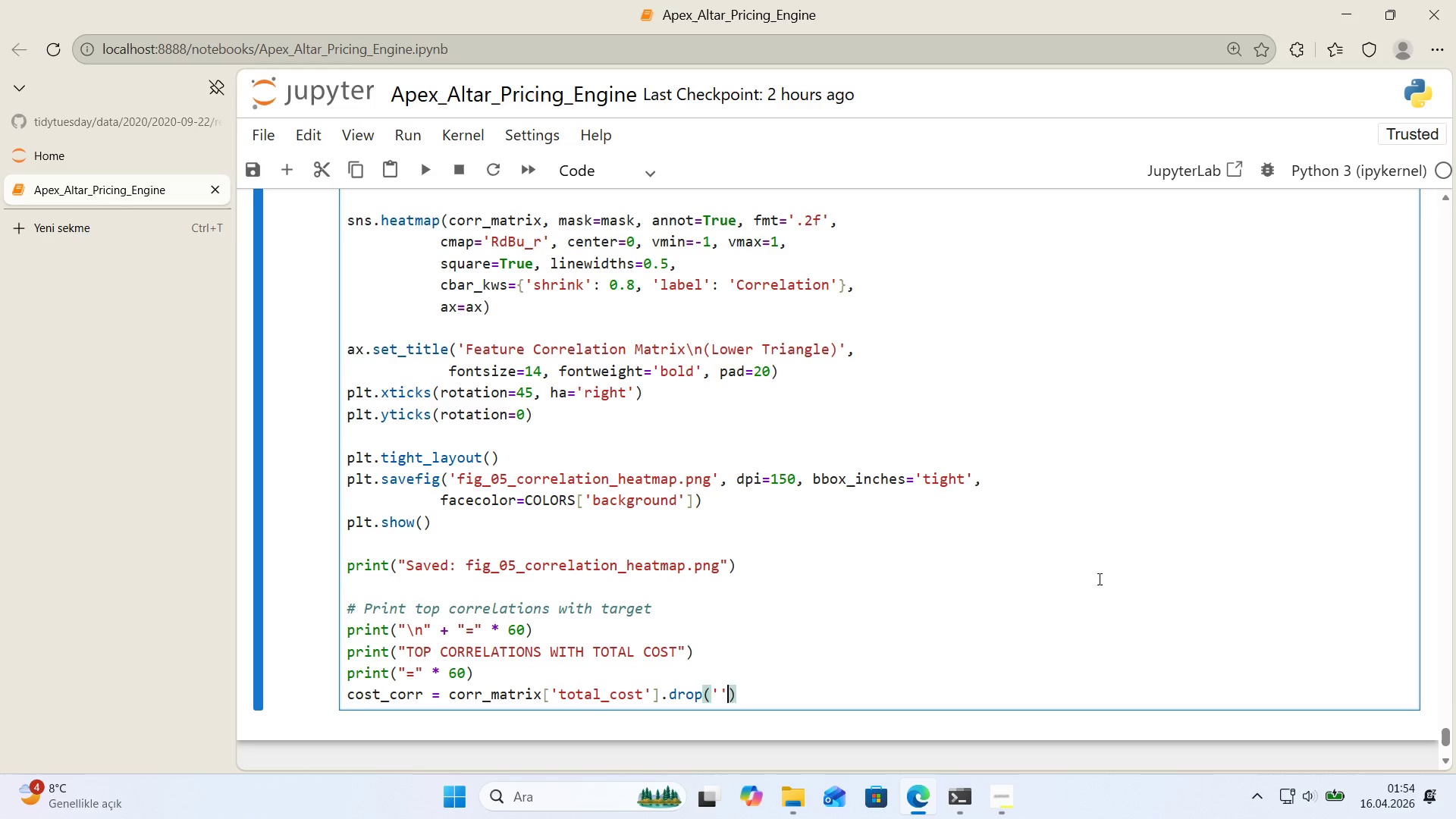 
key(ArrowLeft)
 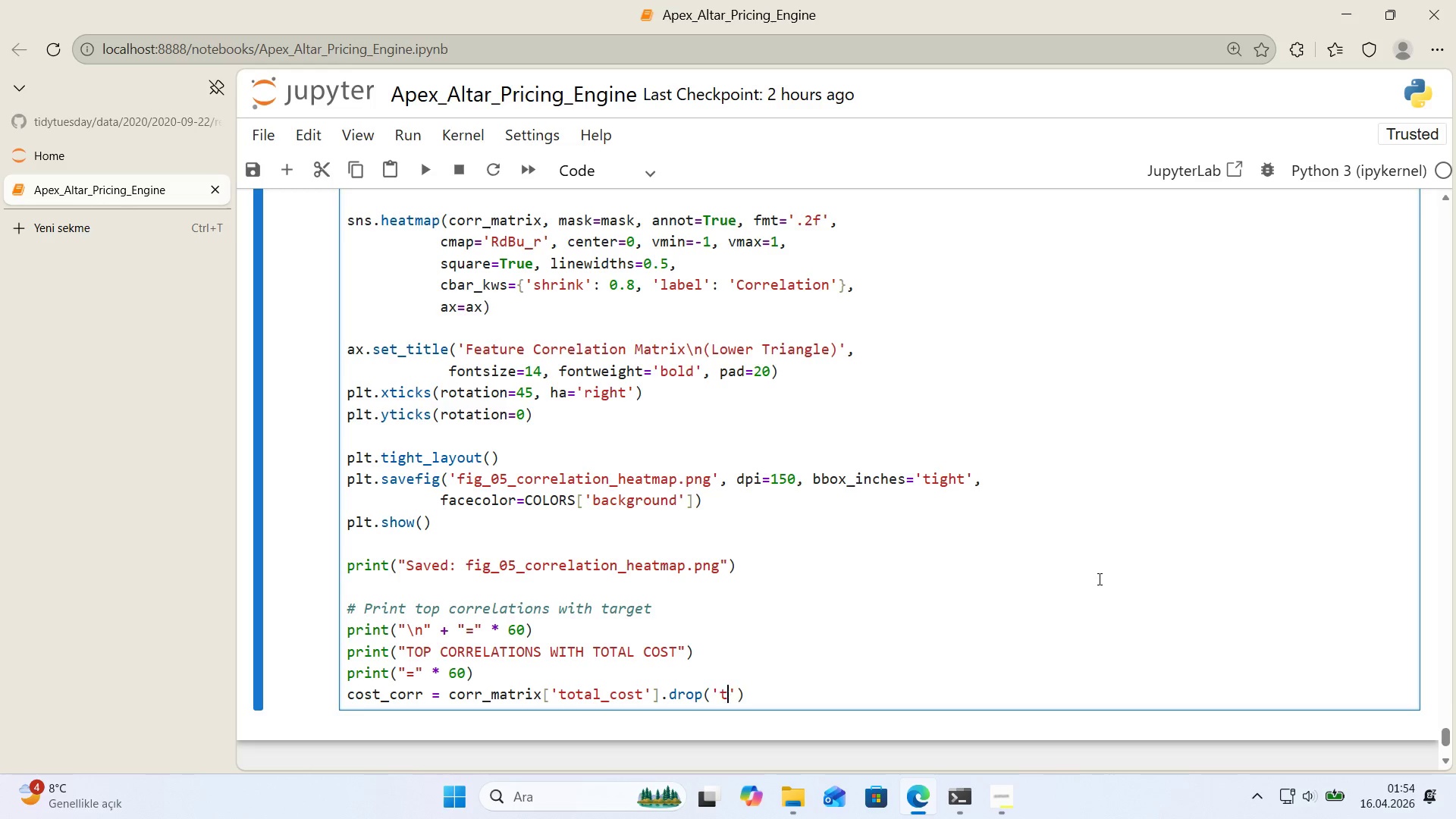 
type(total_cost)
 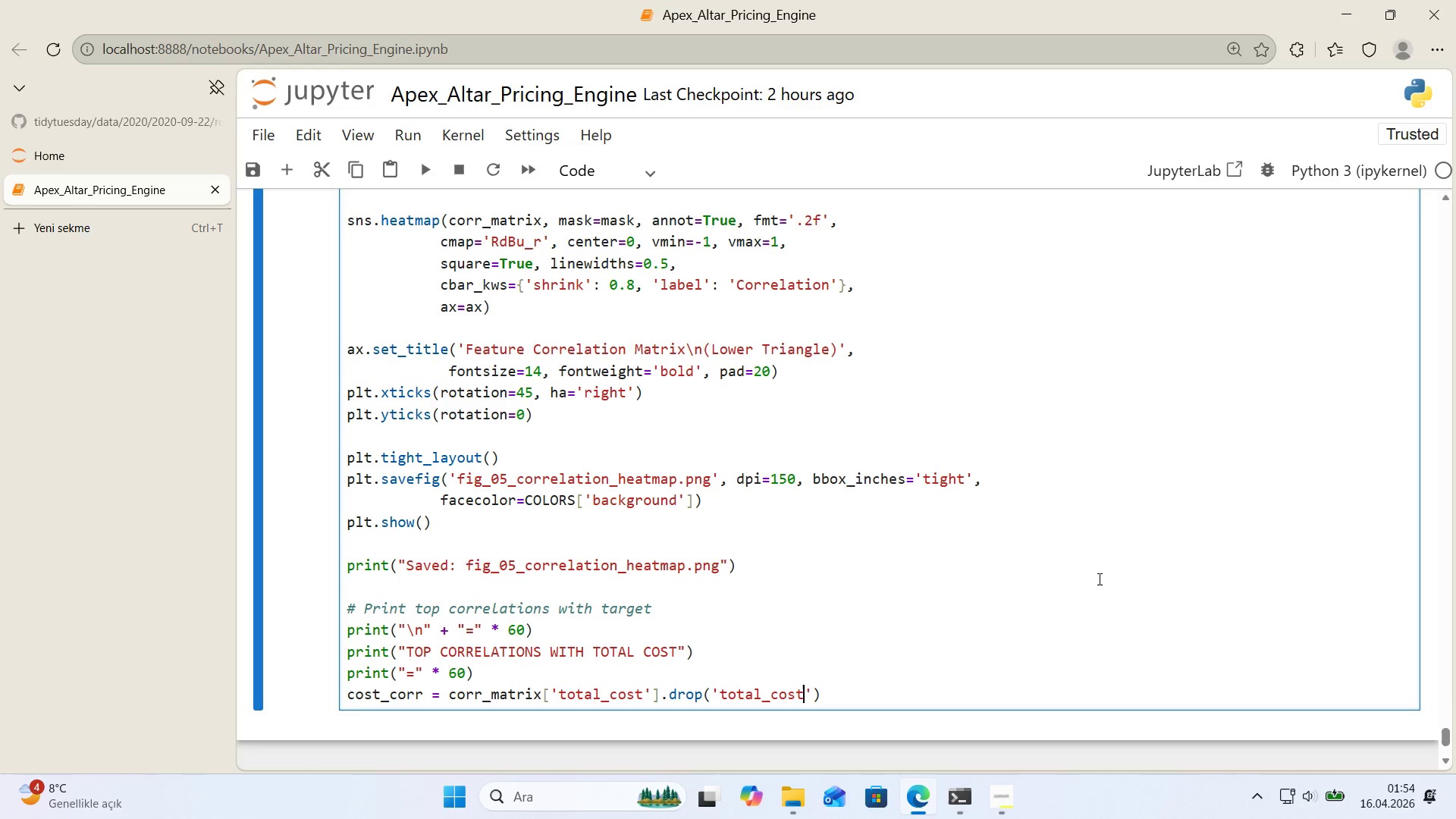 
key(ArrowRight)
 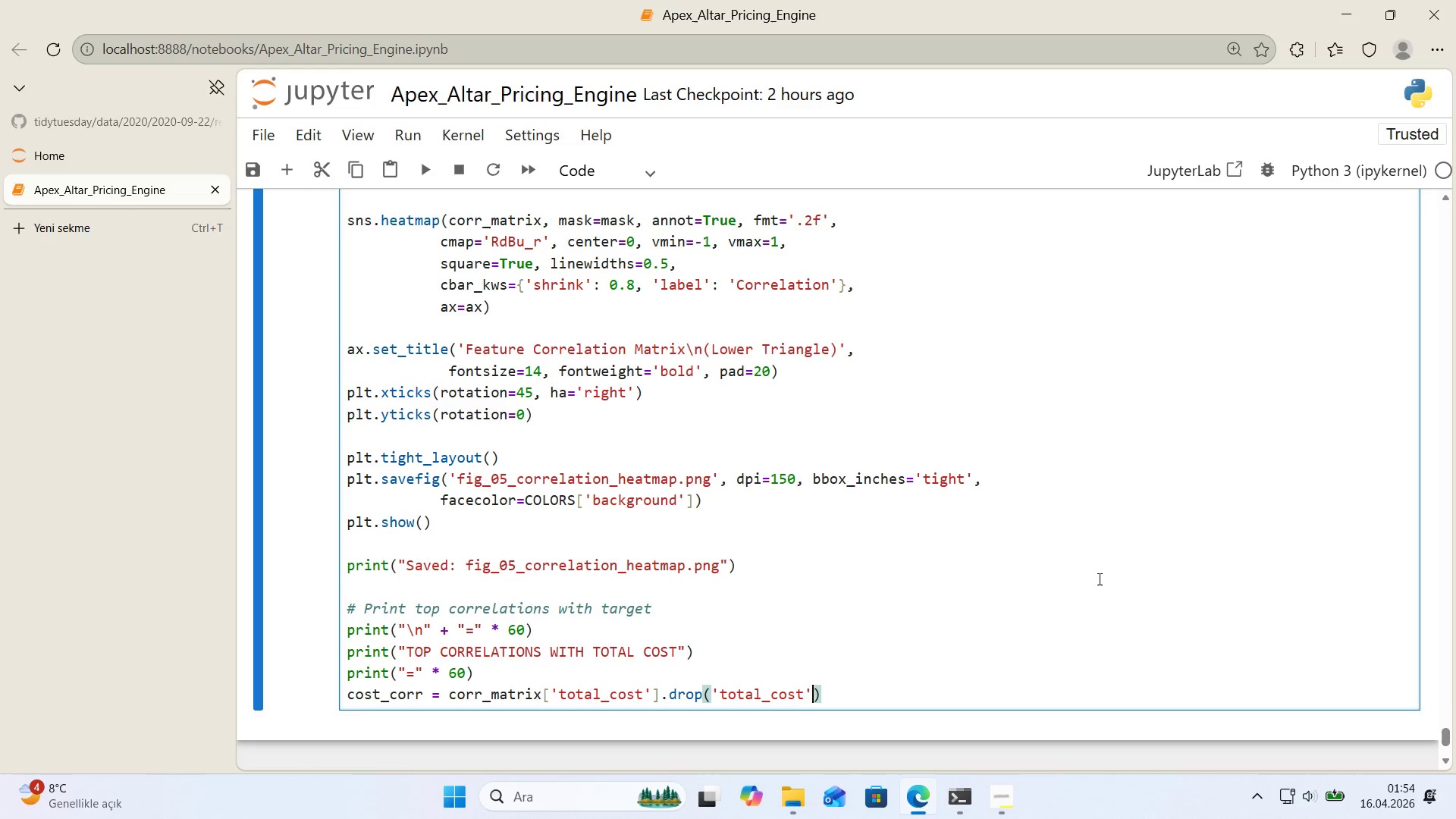 
key(ArrowRight)
 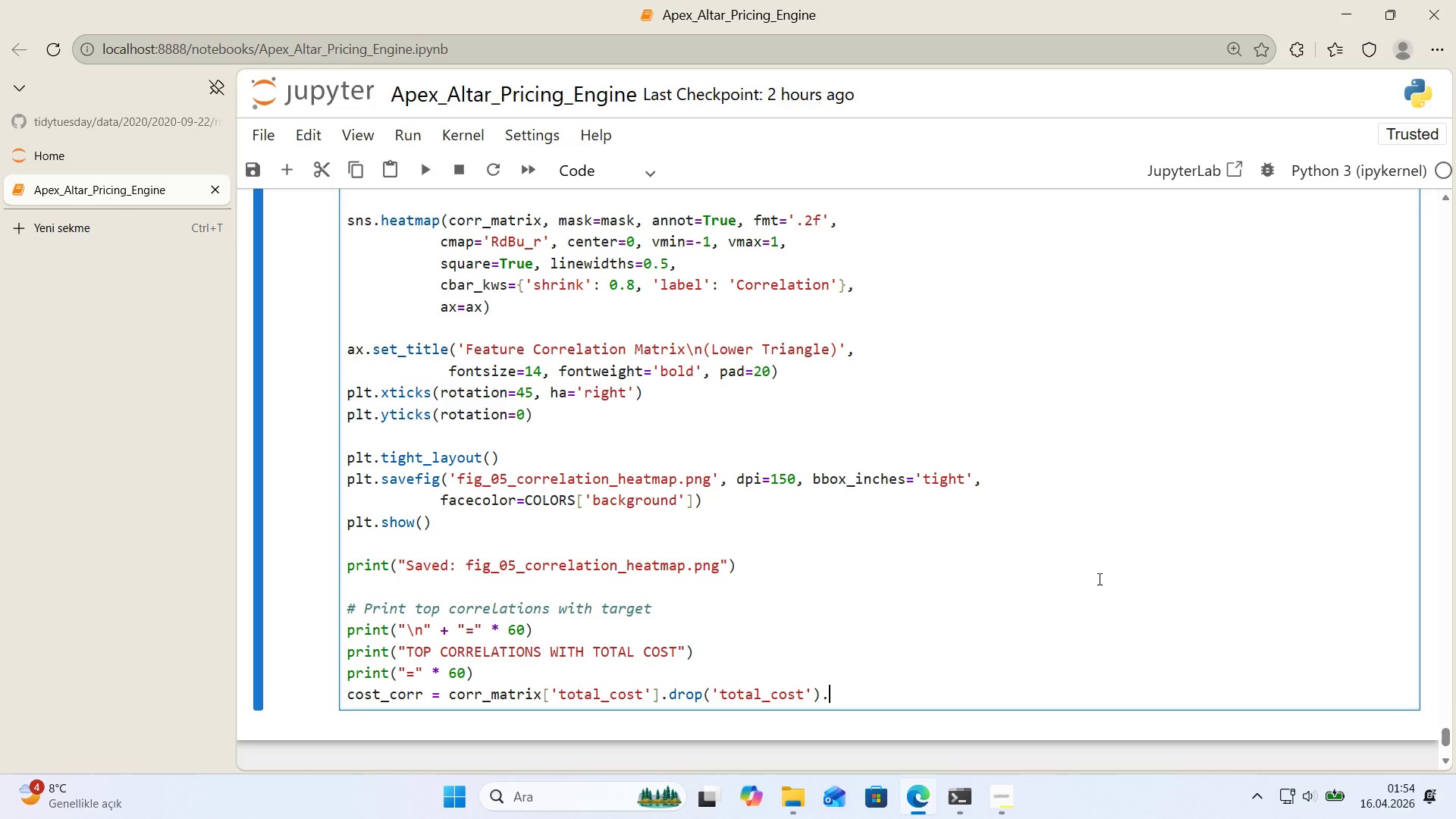 
type(.sort_values)
 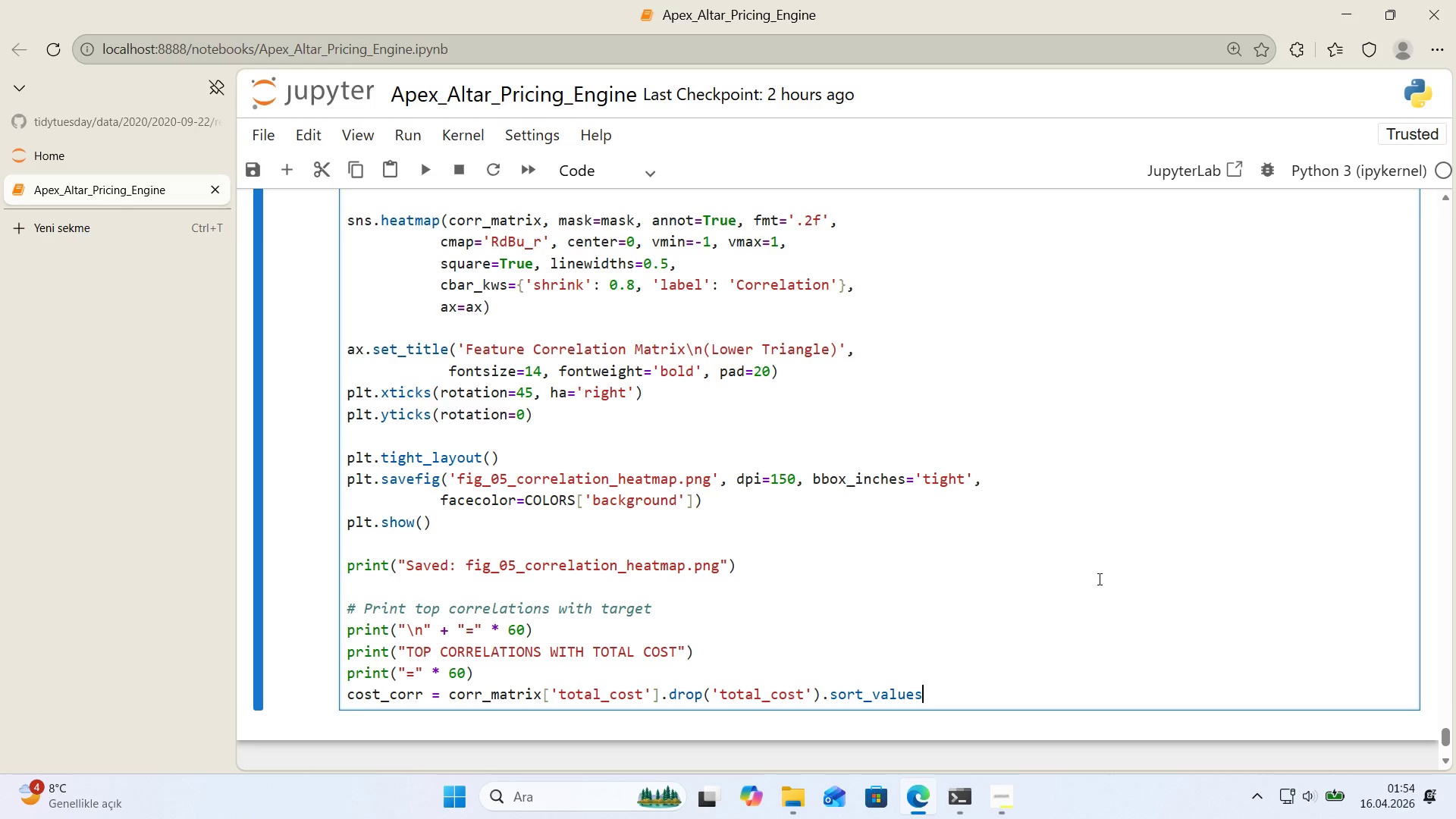 
type(*()
 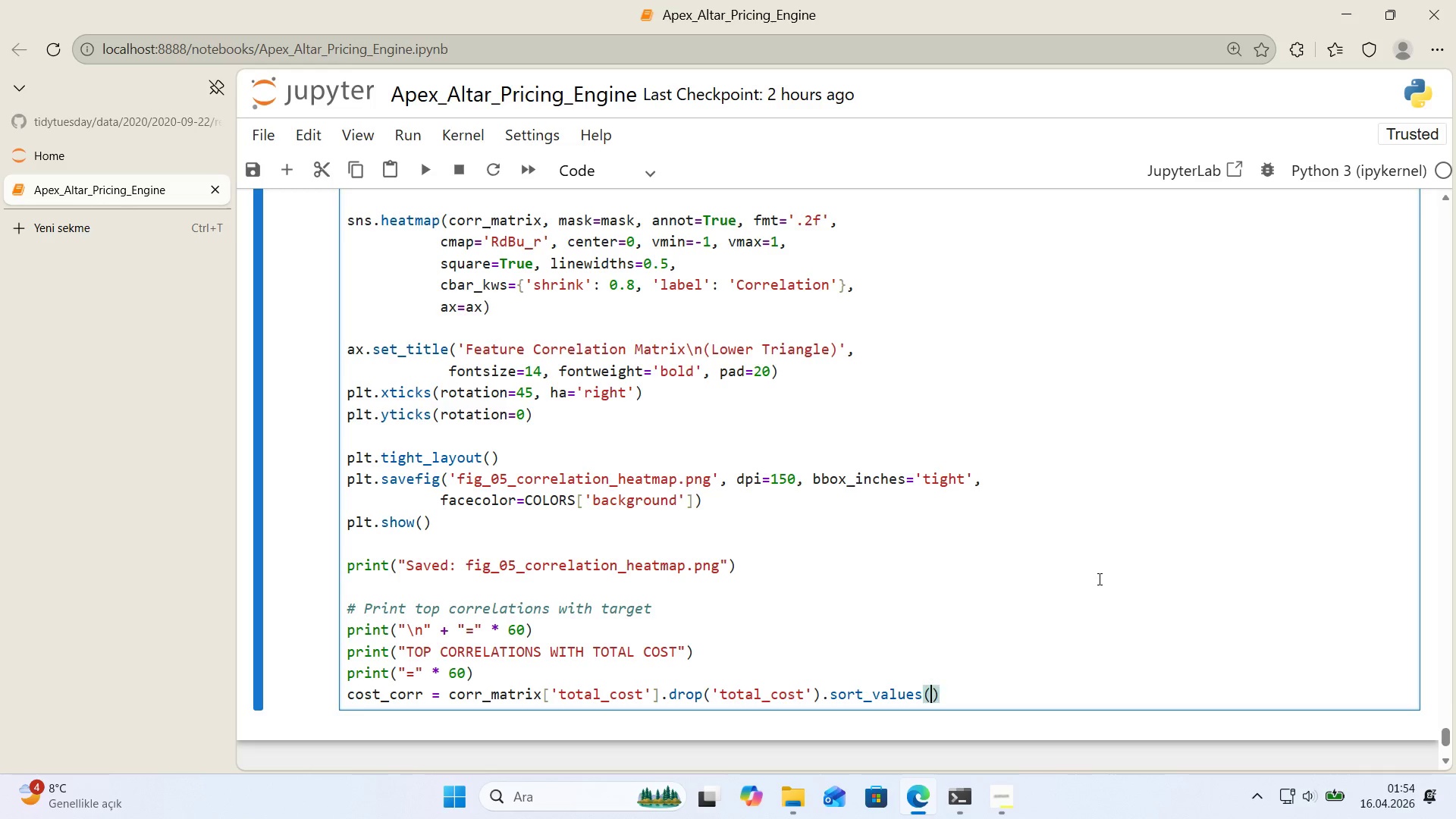 
key(ArrowLeft)
 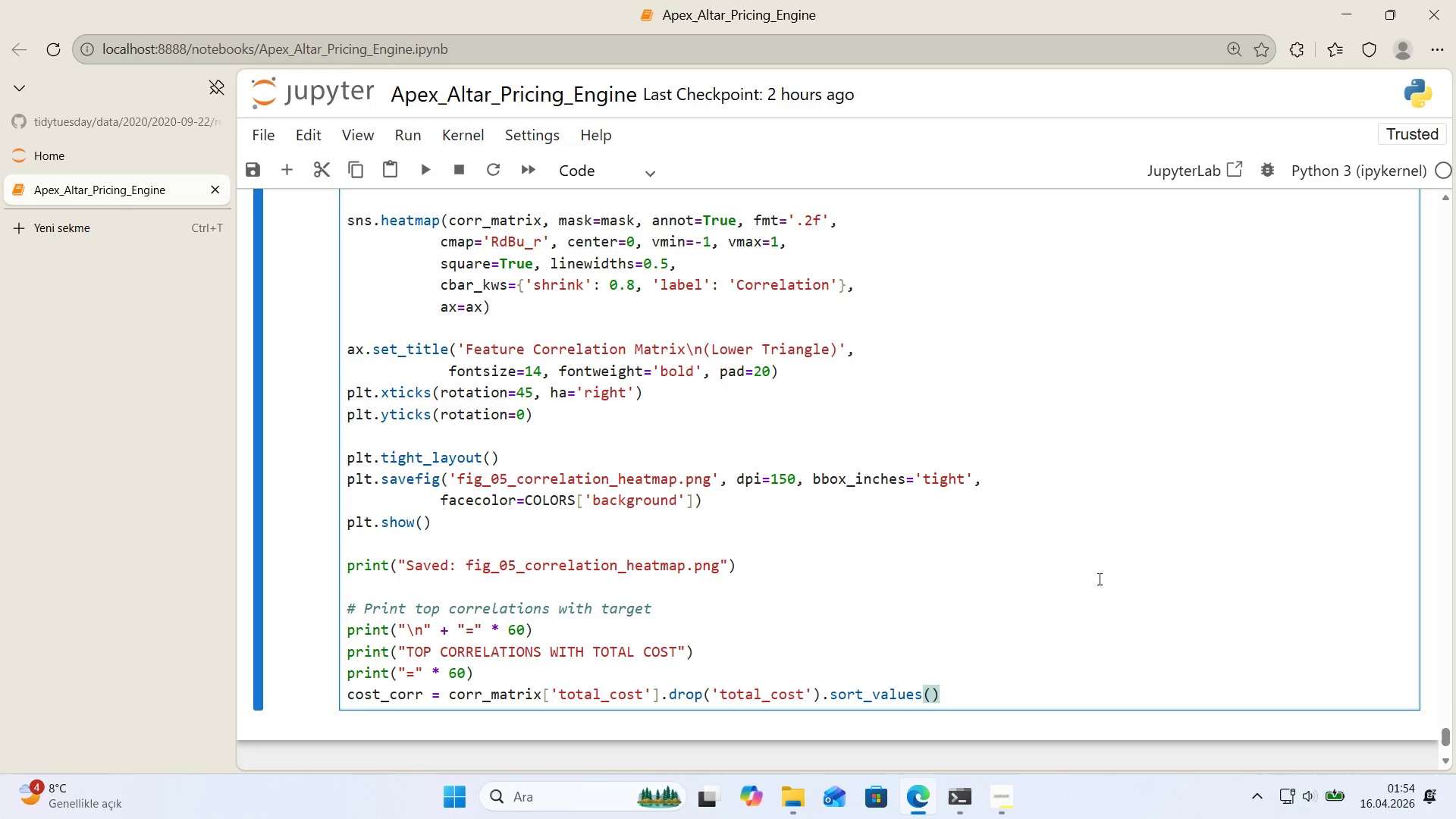 
type(key)abs, ascend'ng)False)
 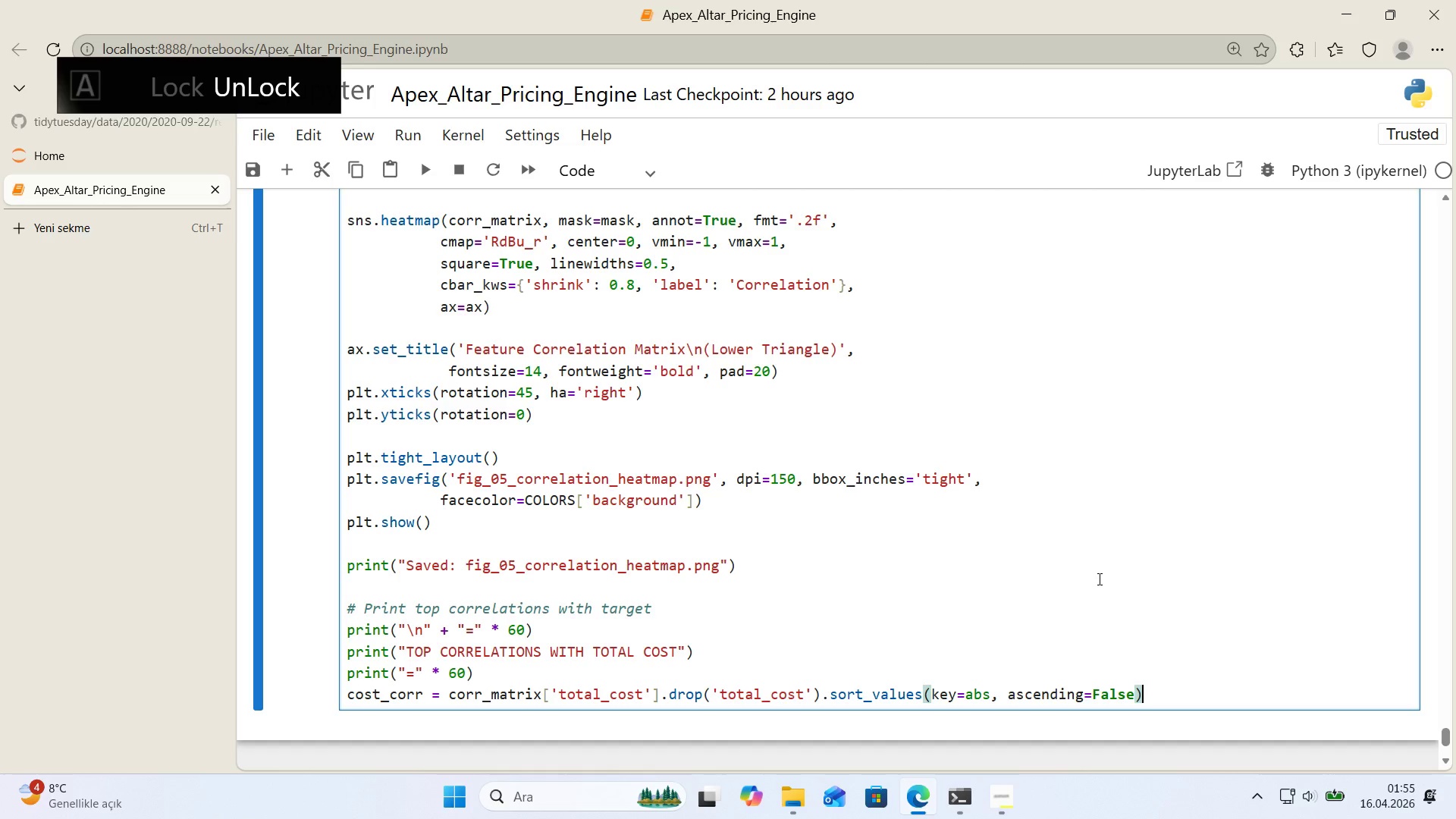 
 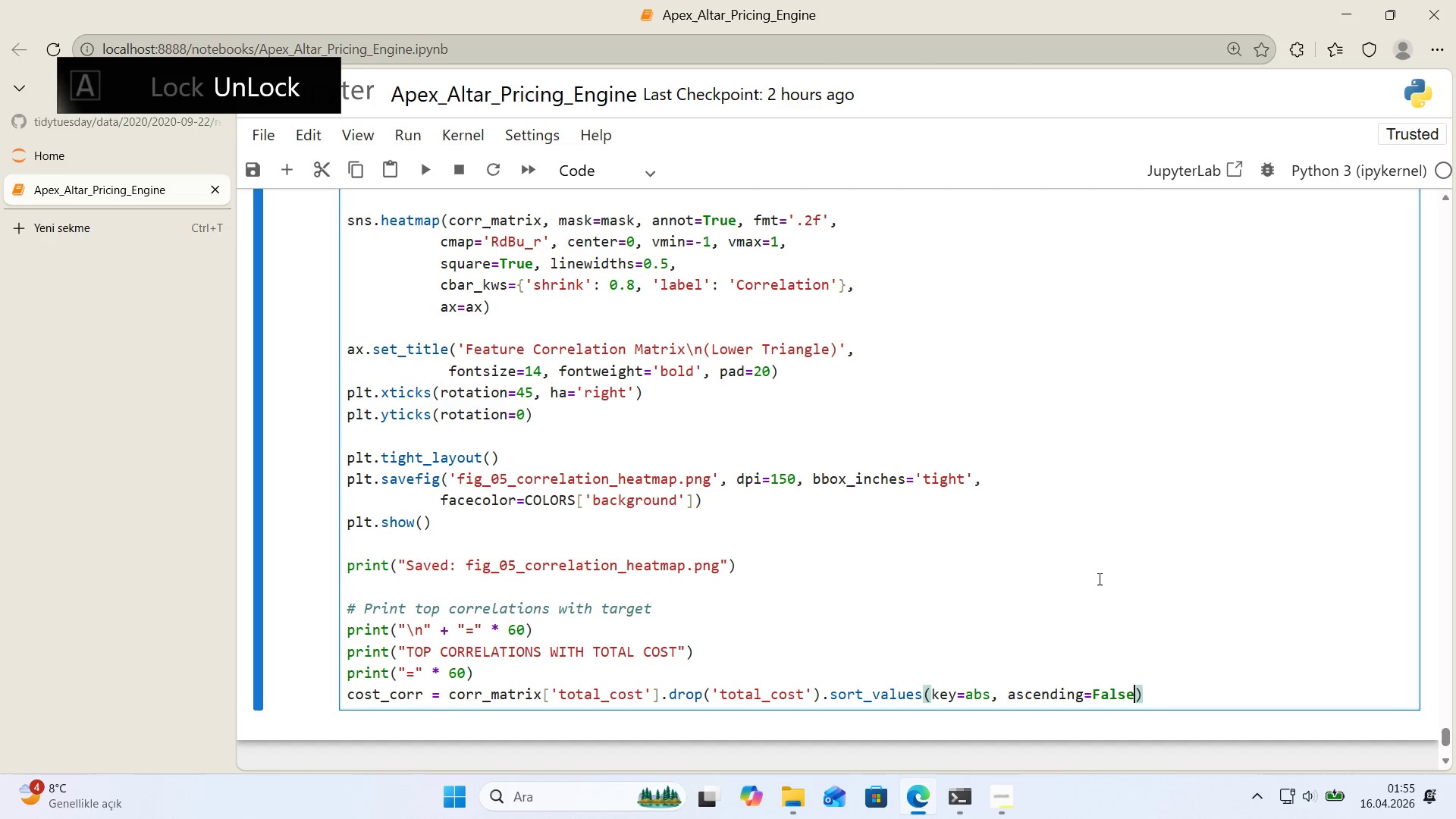 
key(ArrowRight)
 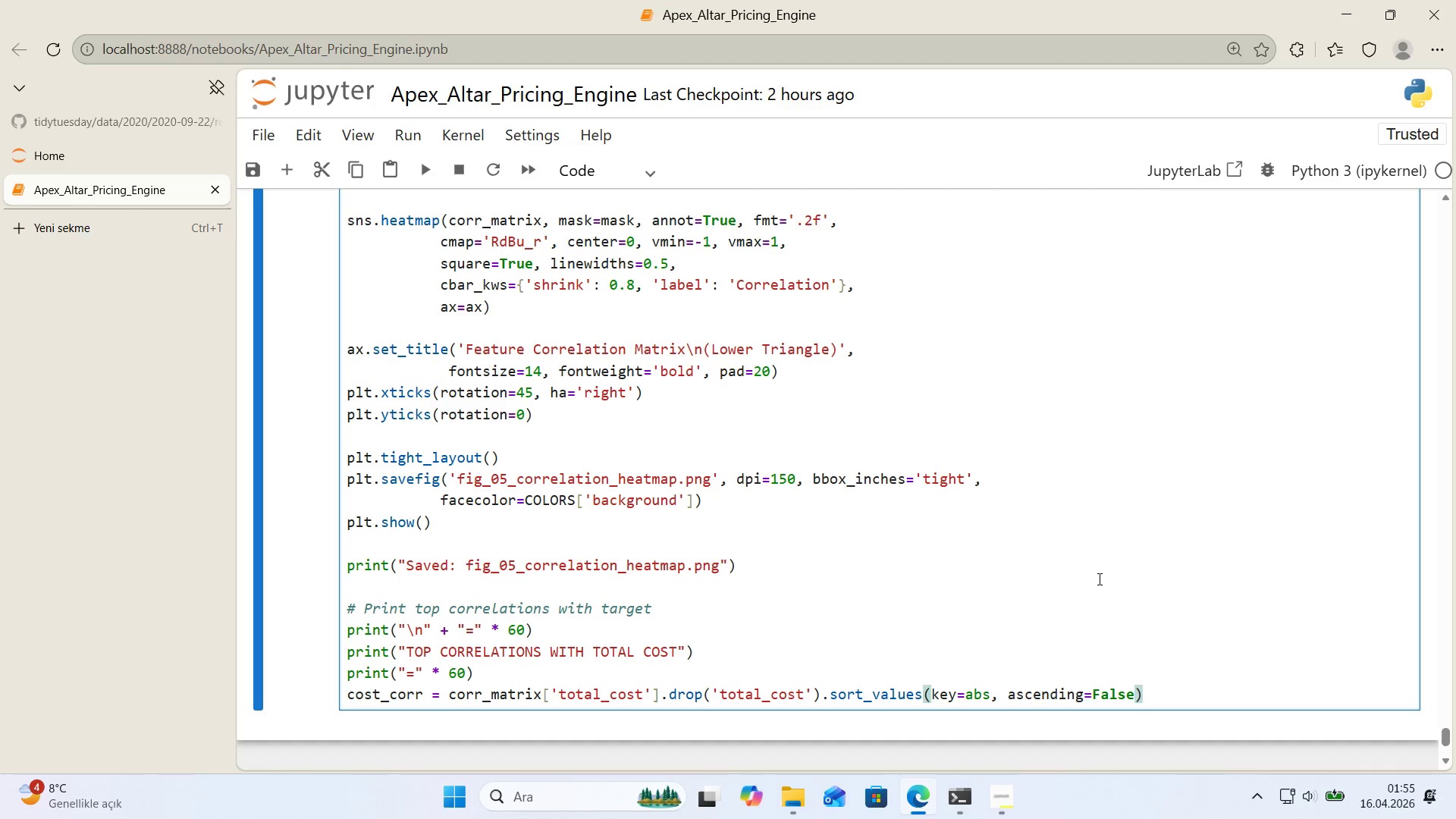 
key(Enter)
 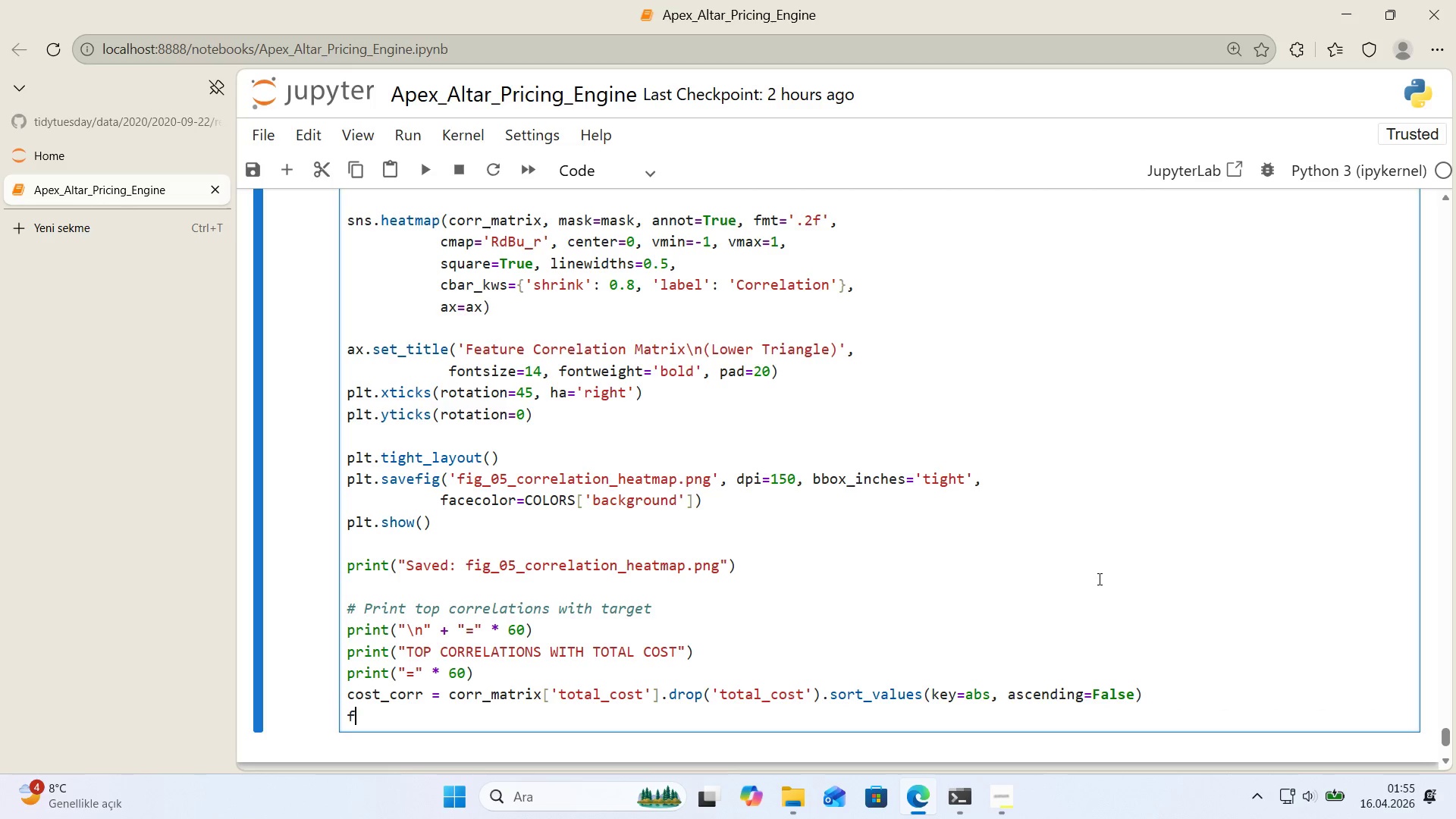 
type(fr)
key(Backspace)
type(or feat, corr 'n cost_corr.'tems*(>)
 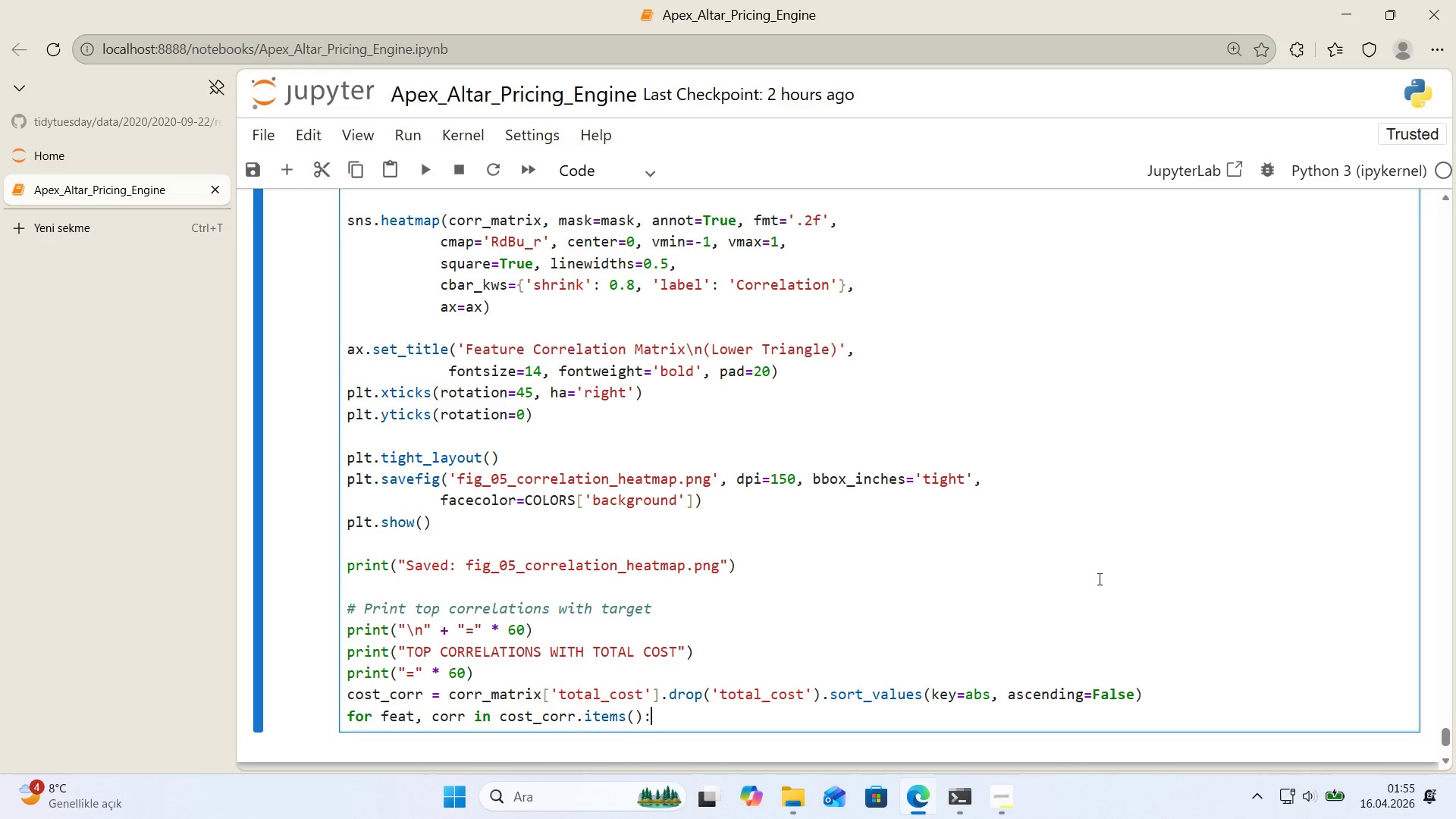 
 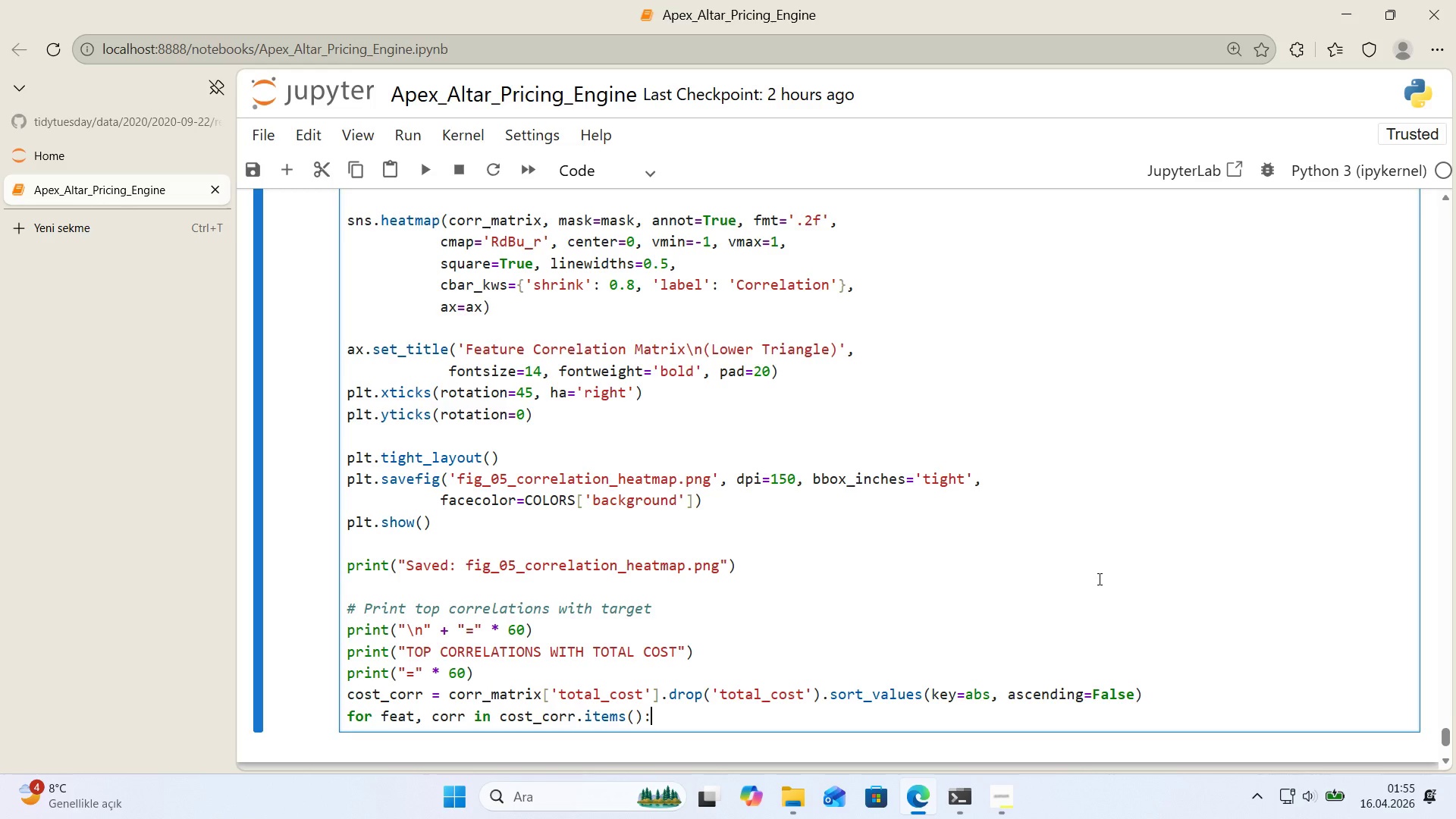 
key(Enter)
 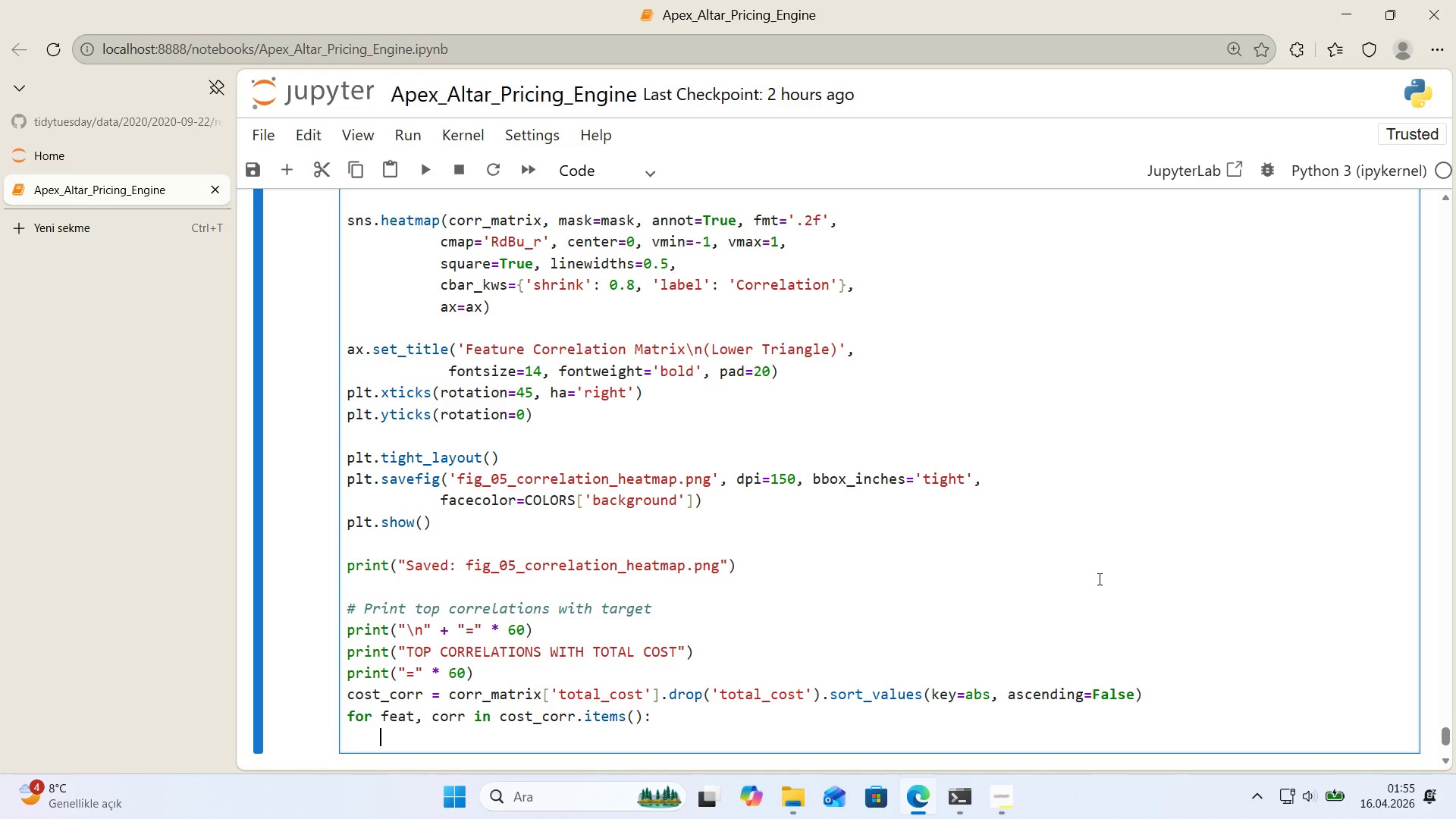 
type(pr'nt*()
 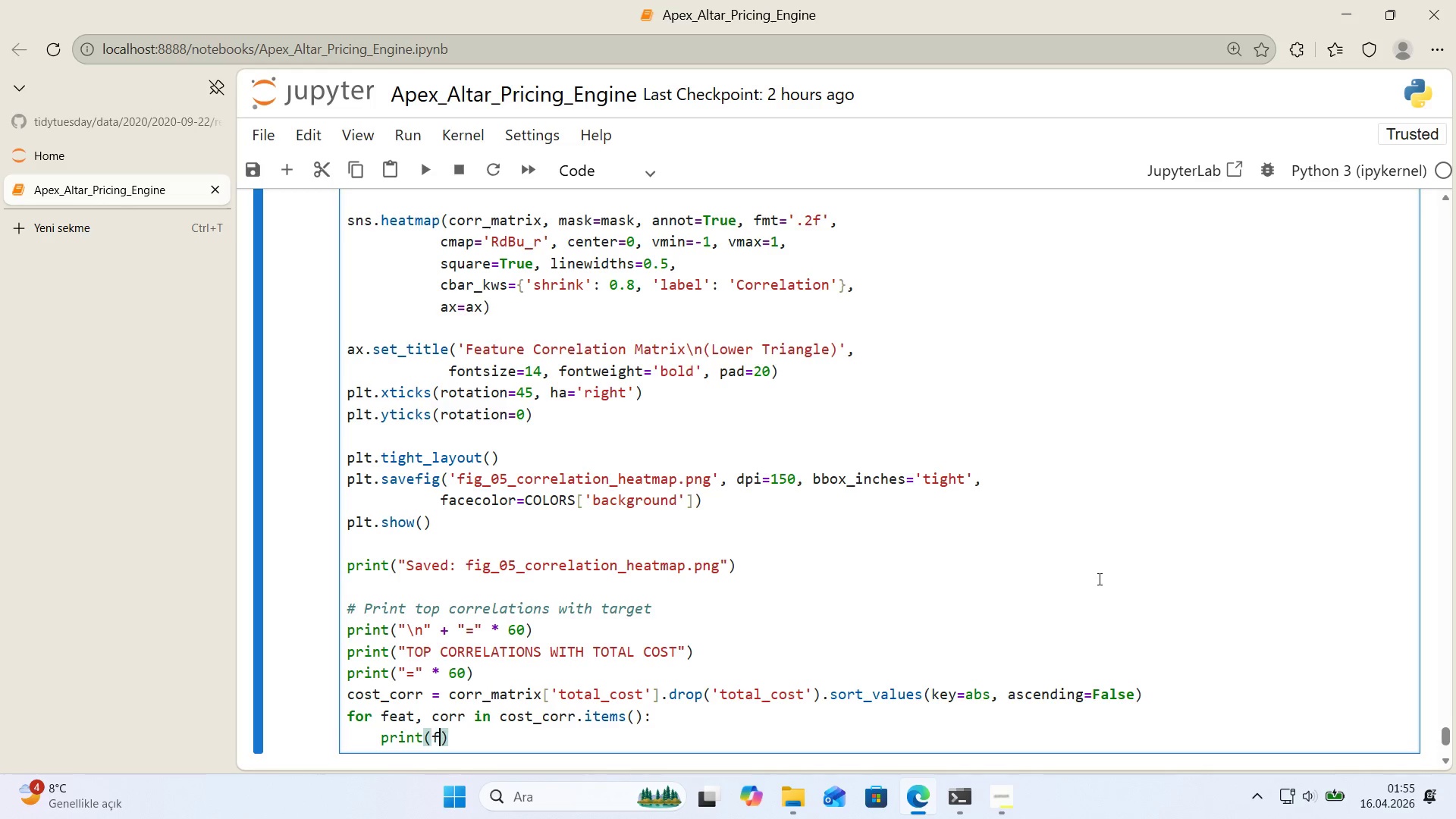 
 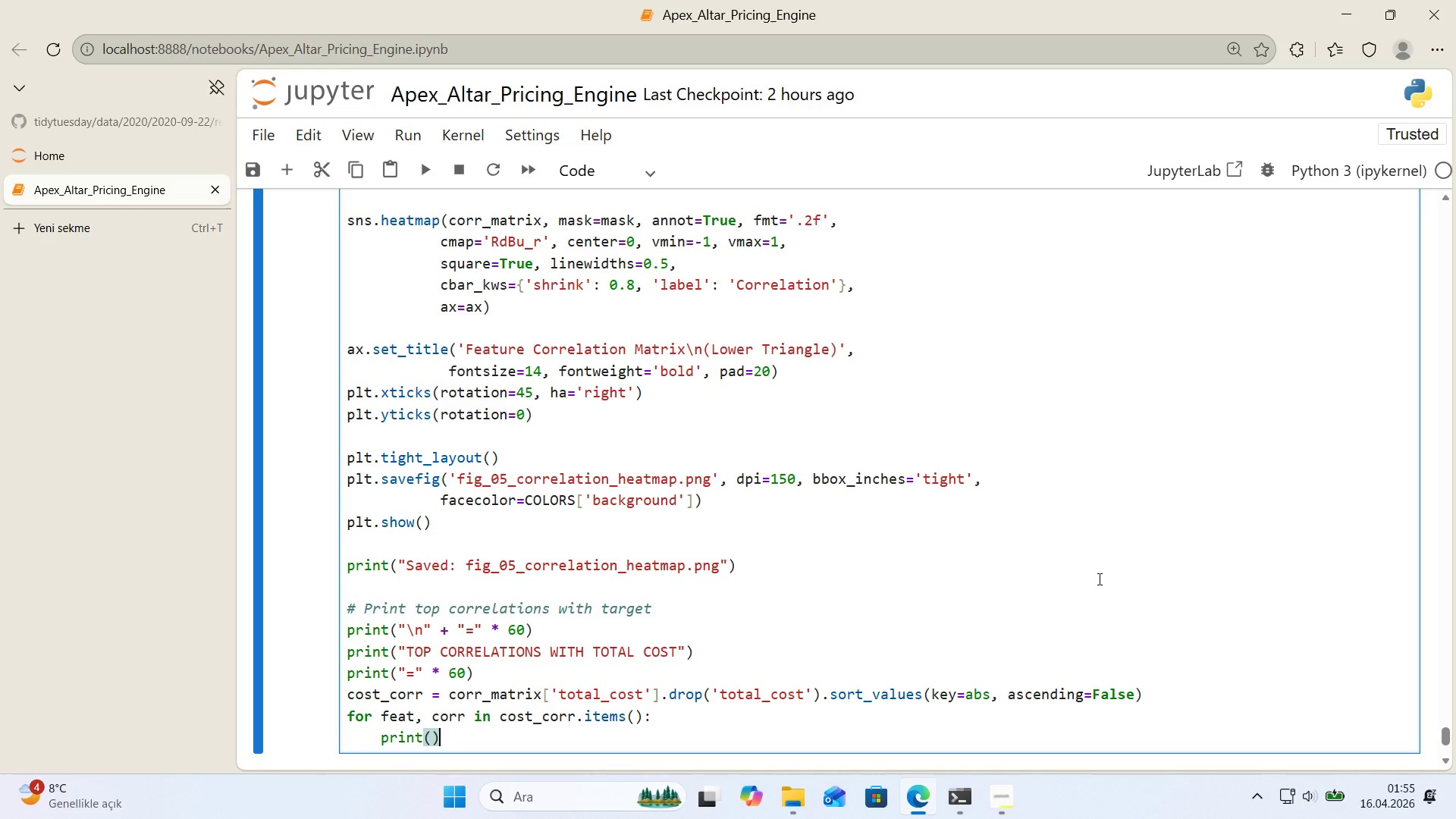 
key(ArrowLeft)
 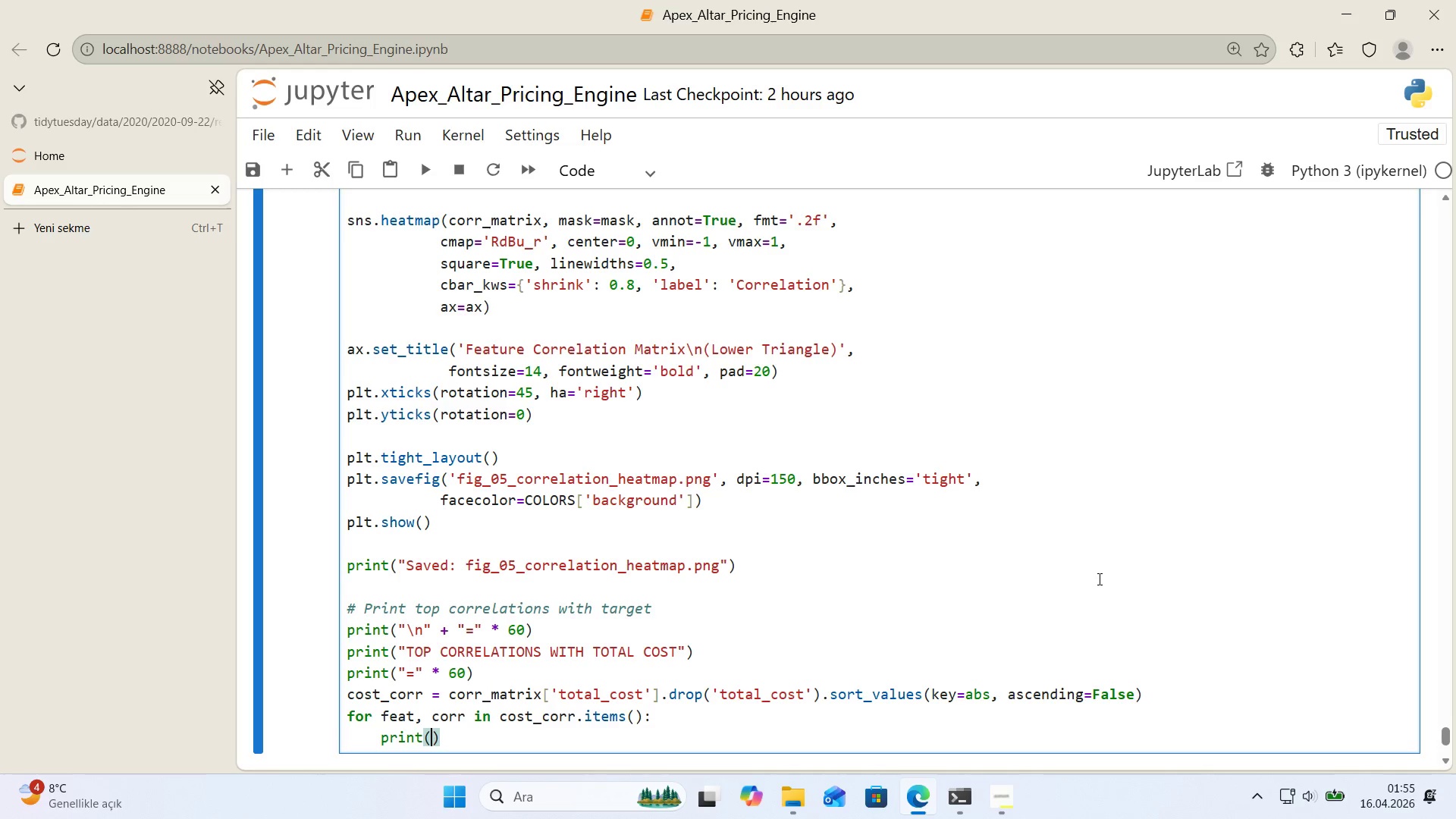 
key(F)
 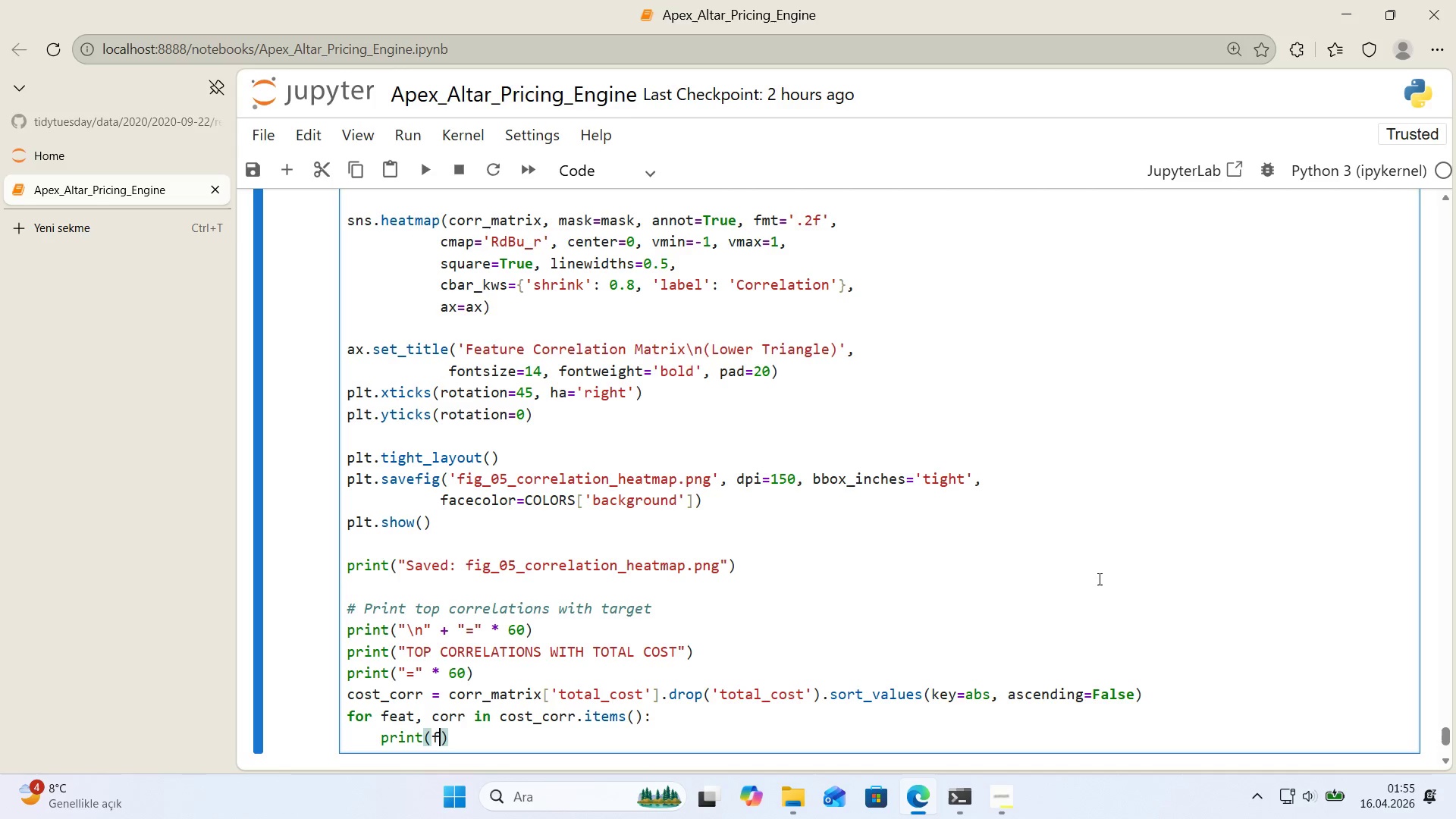 
key(Backquote)
 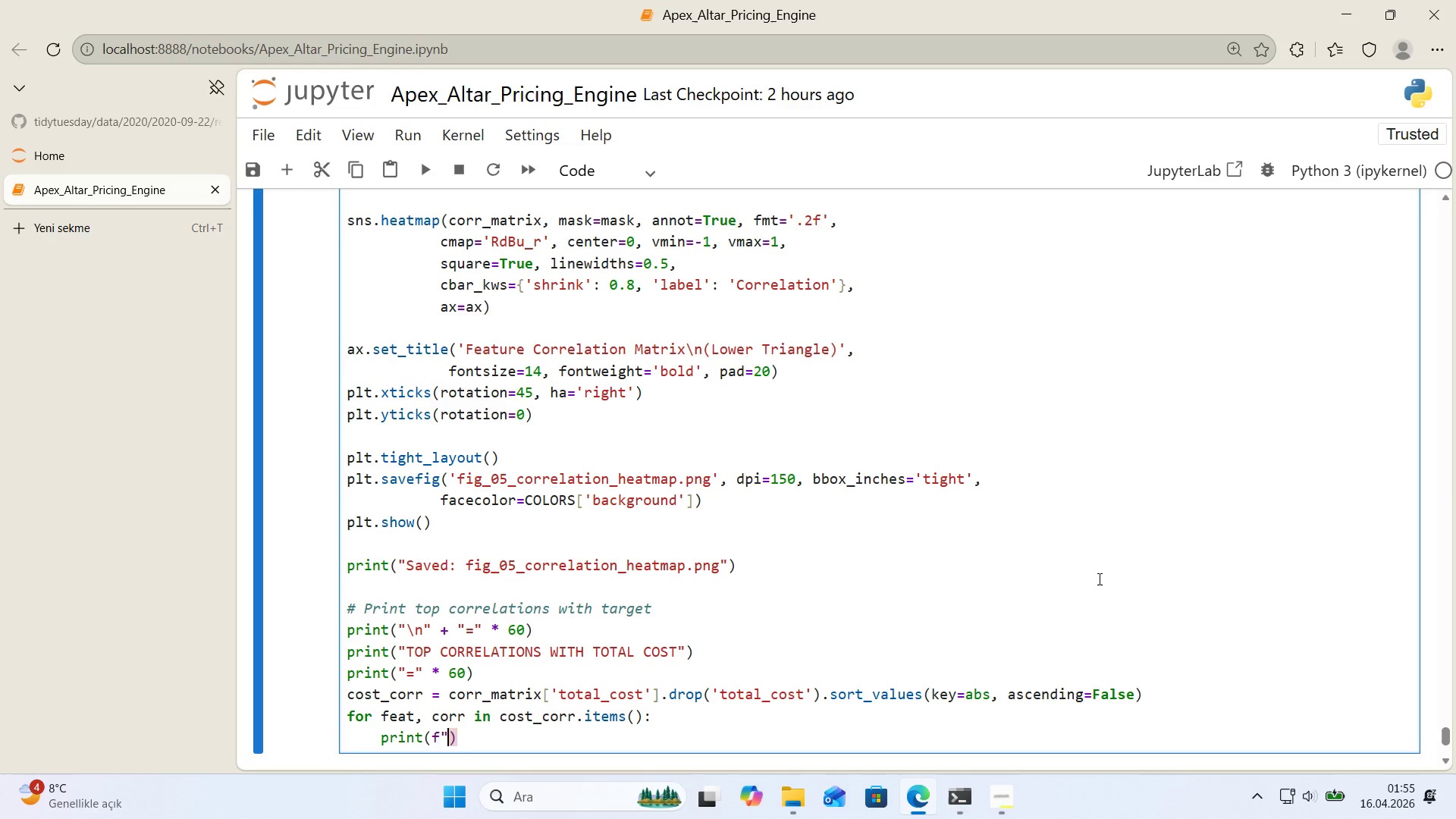 
key(Backquote)
 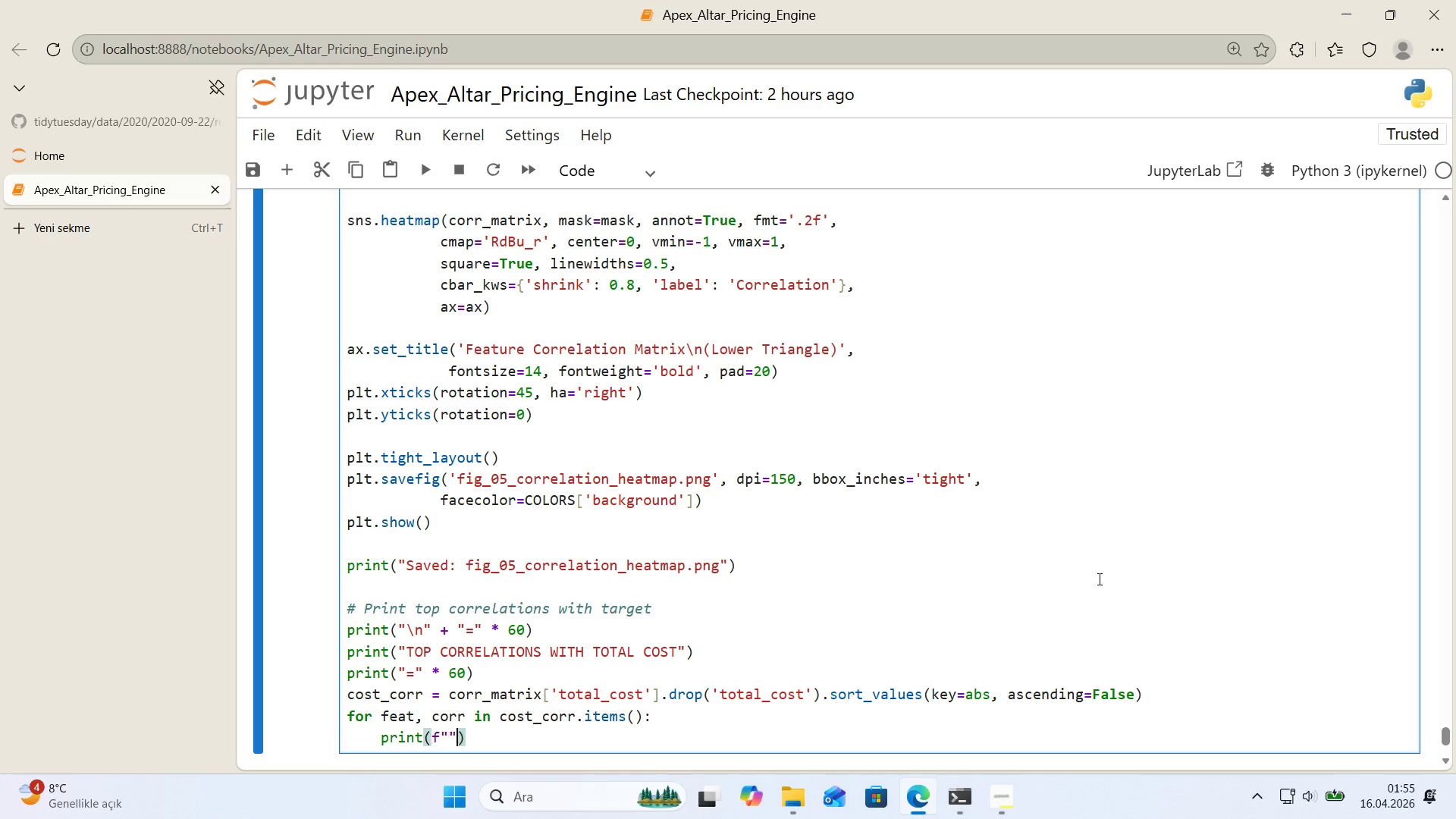 
key(ArrowLeft)
 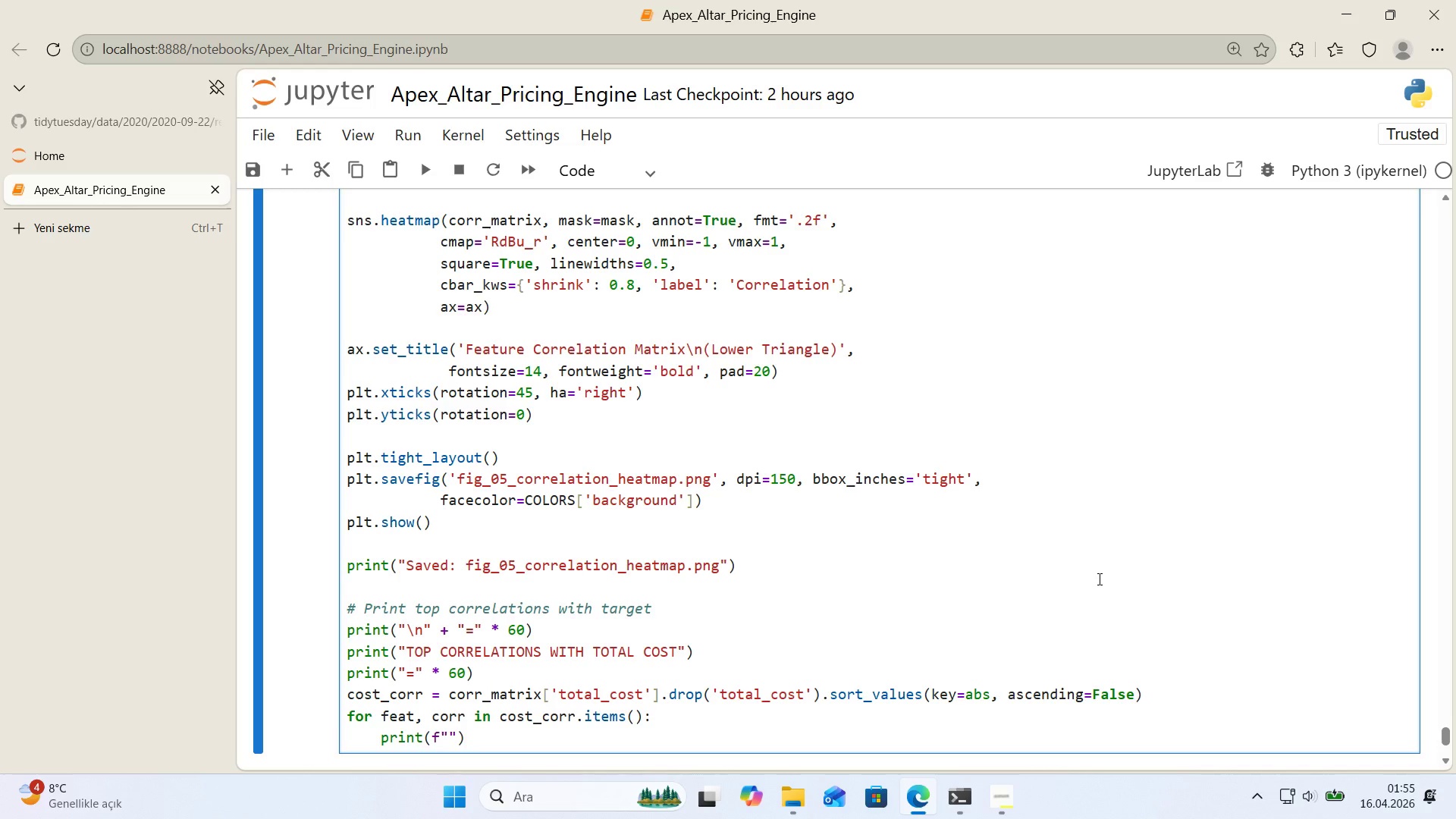 
key(Space)
 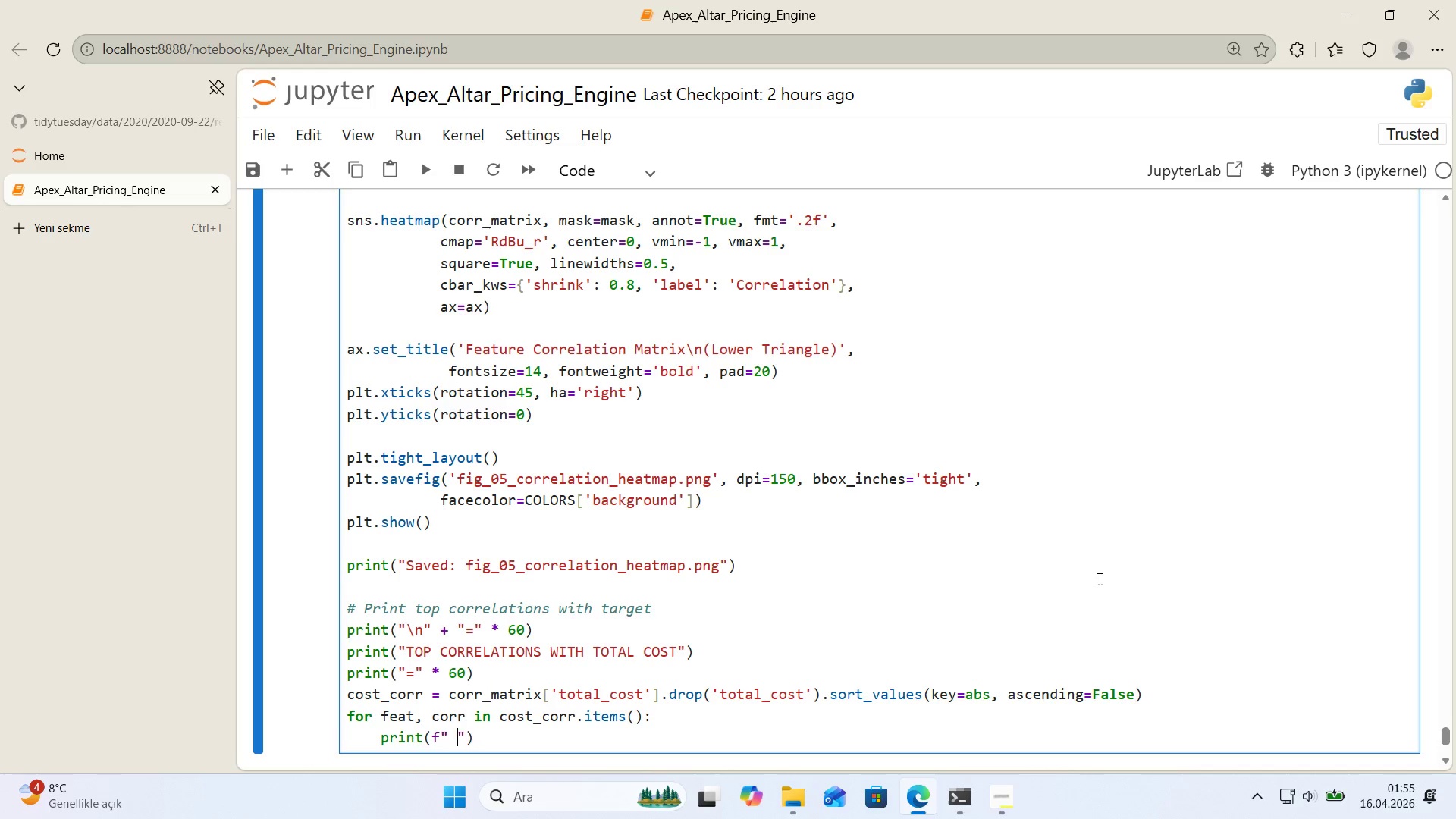 
key(Space)
 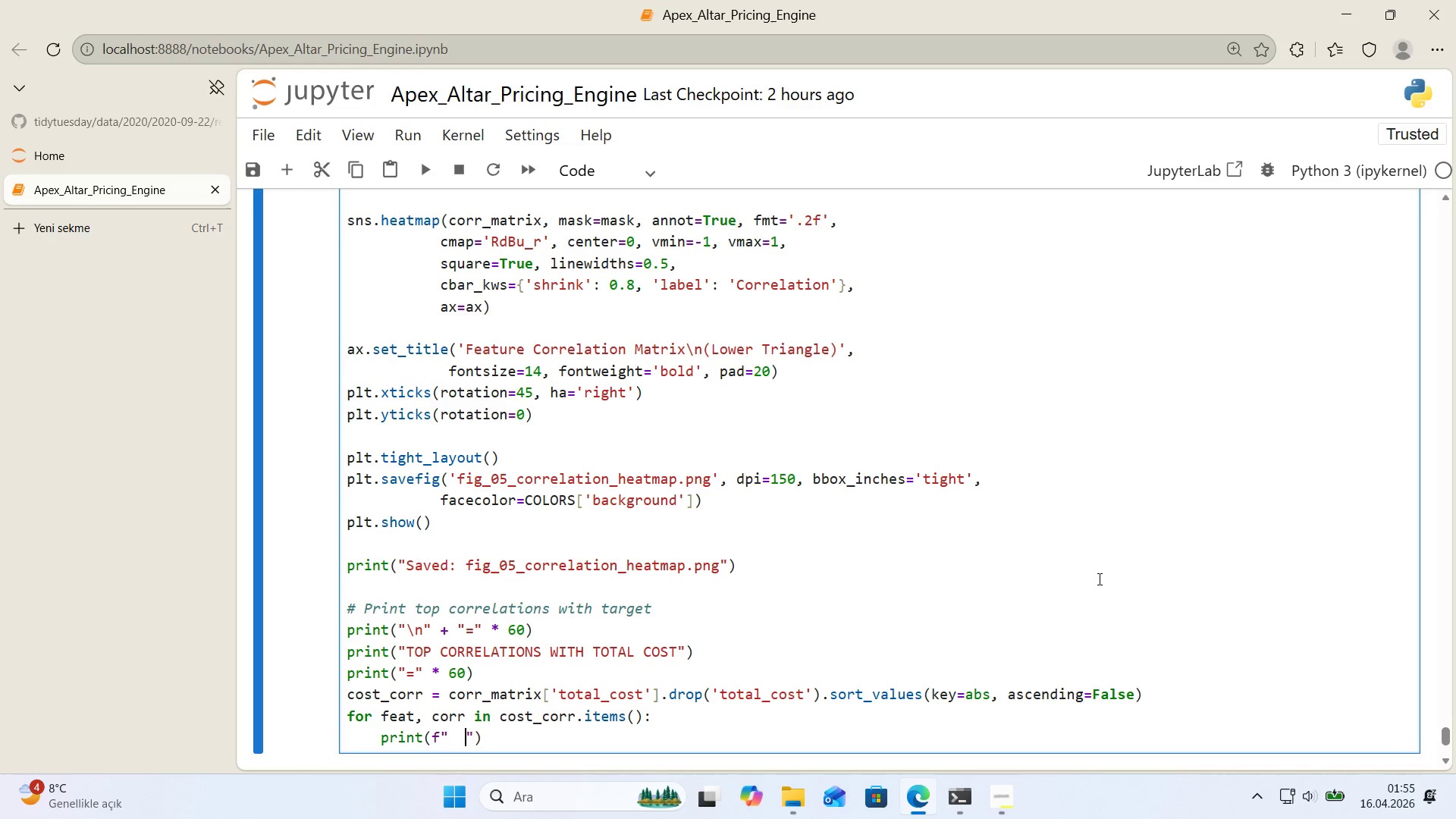 
key(Alt+Control+7)
 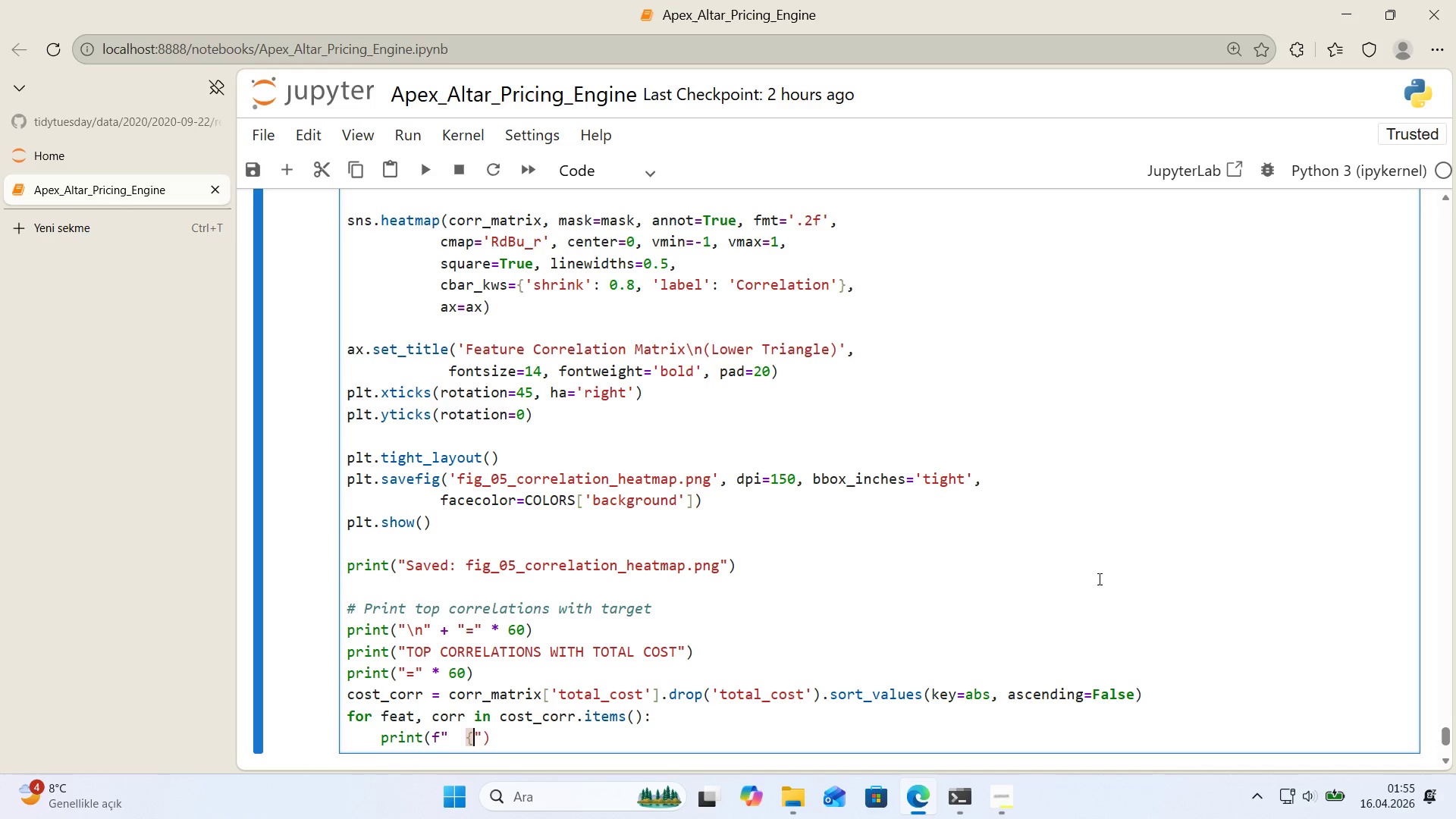 
key(Alt+Control+0)
 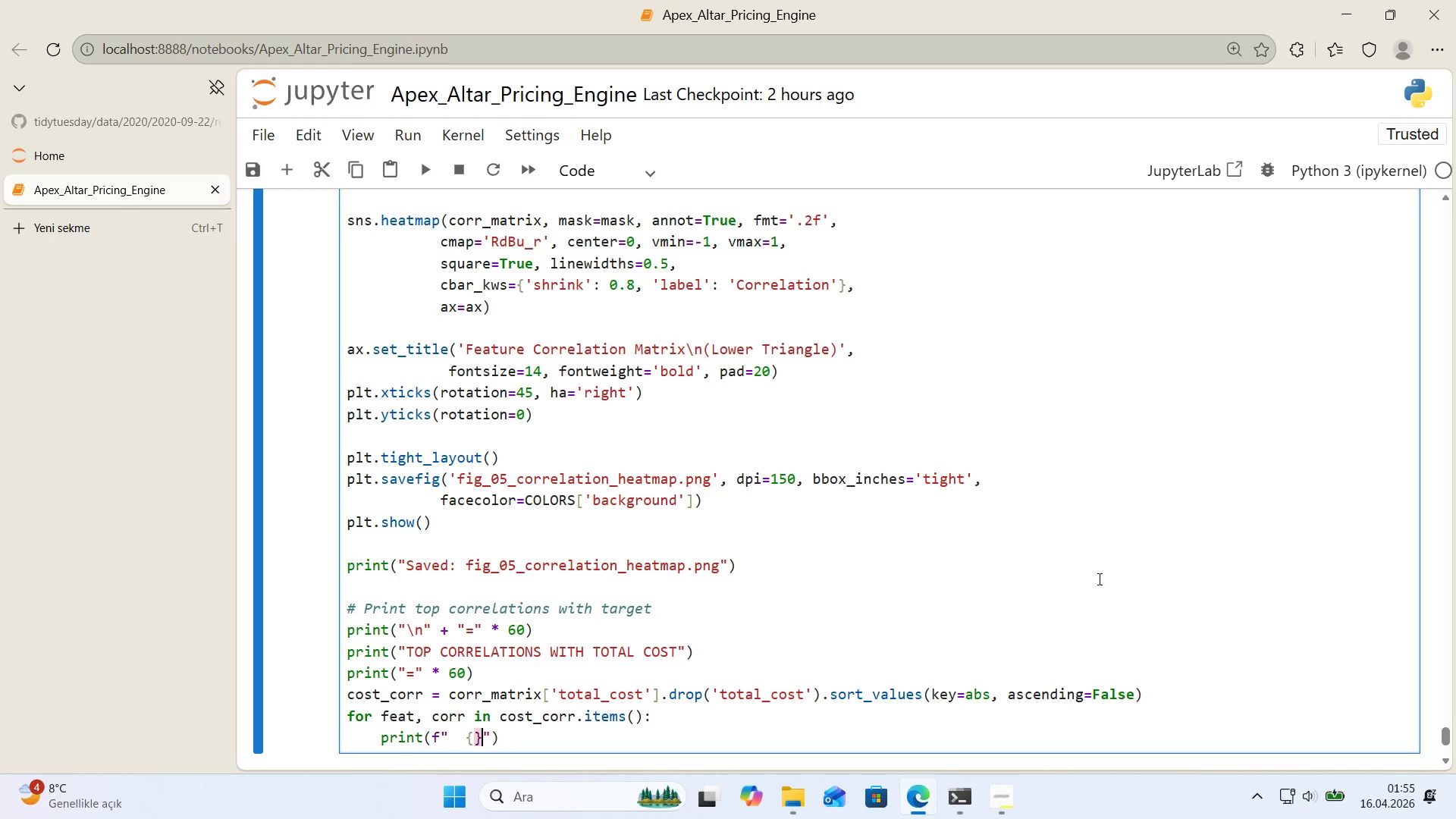 
key(ArrowLeft)
 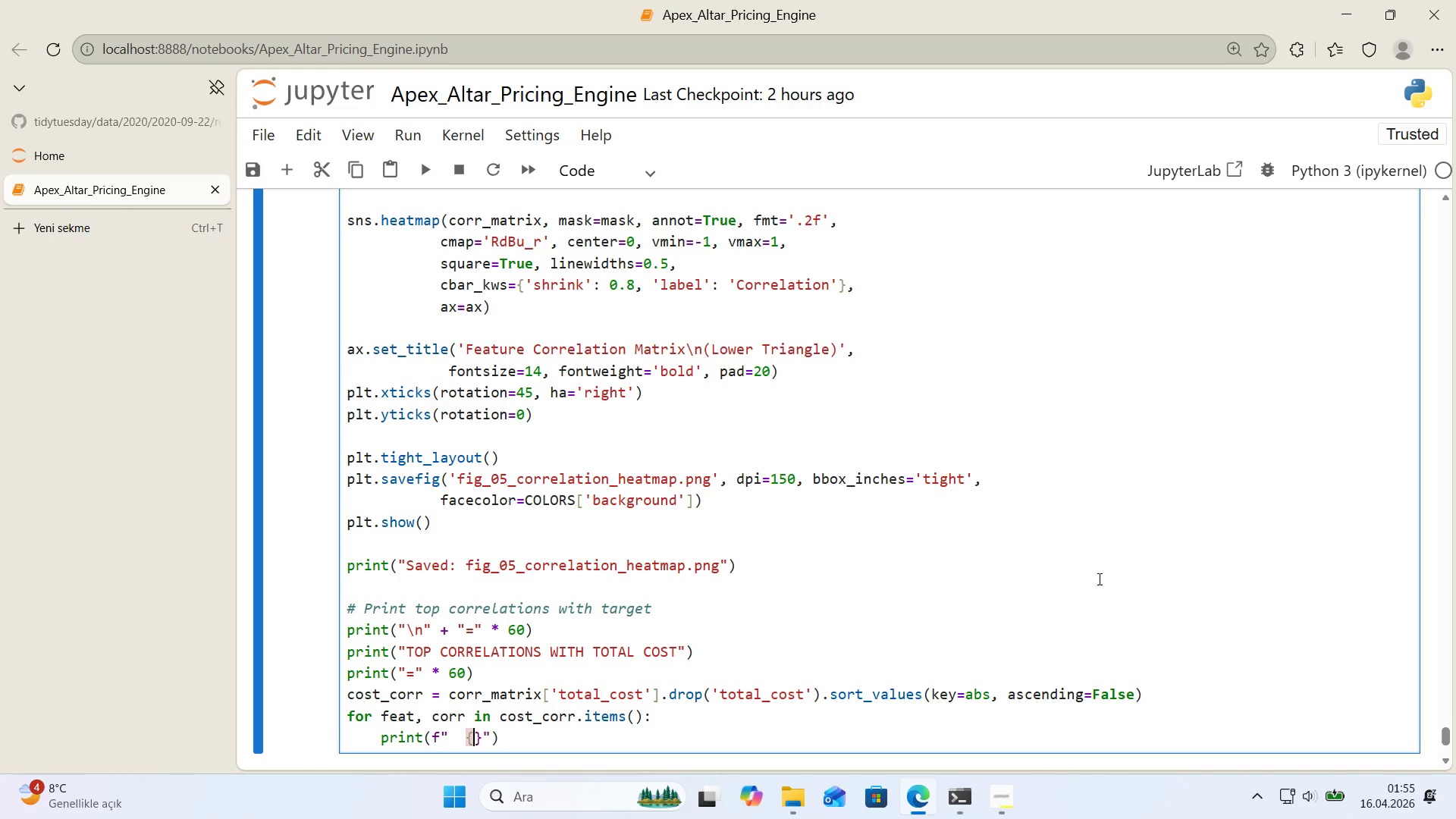 
type(feat>30s)
 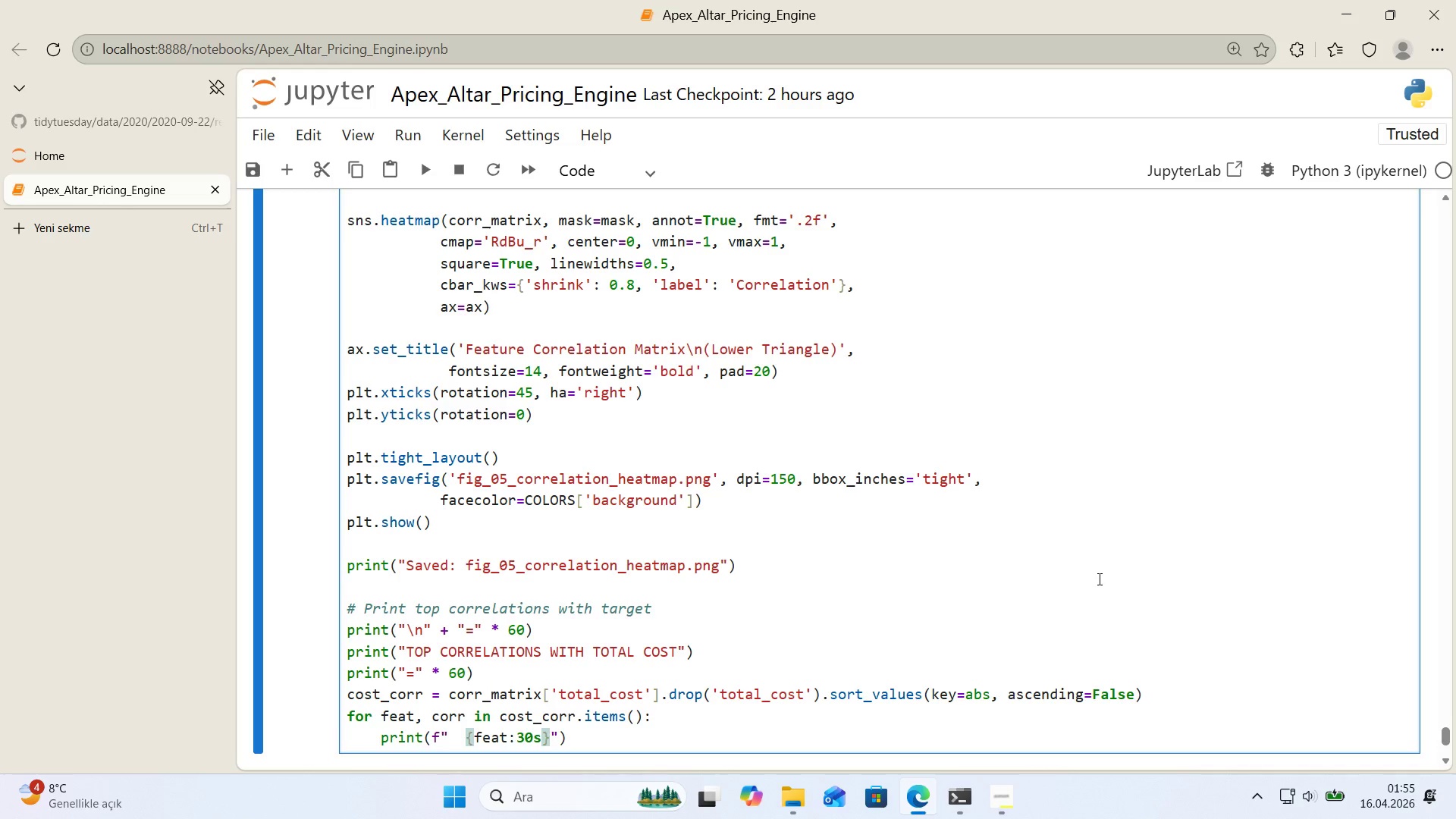 
key(ArrowRight)
 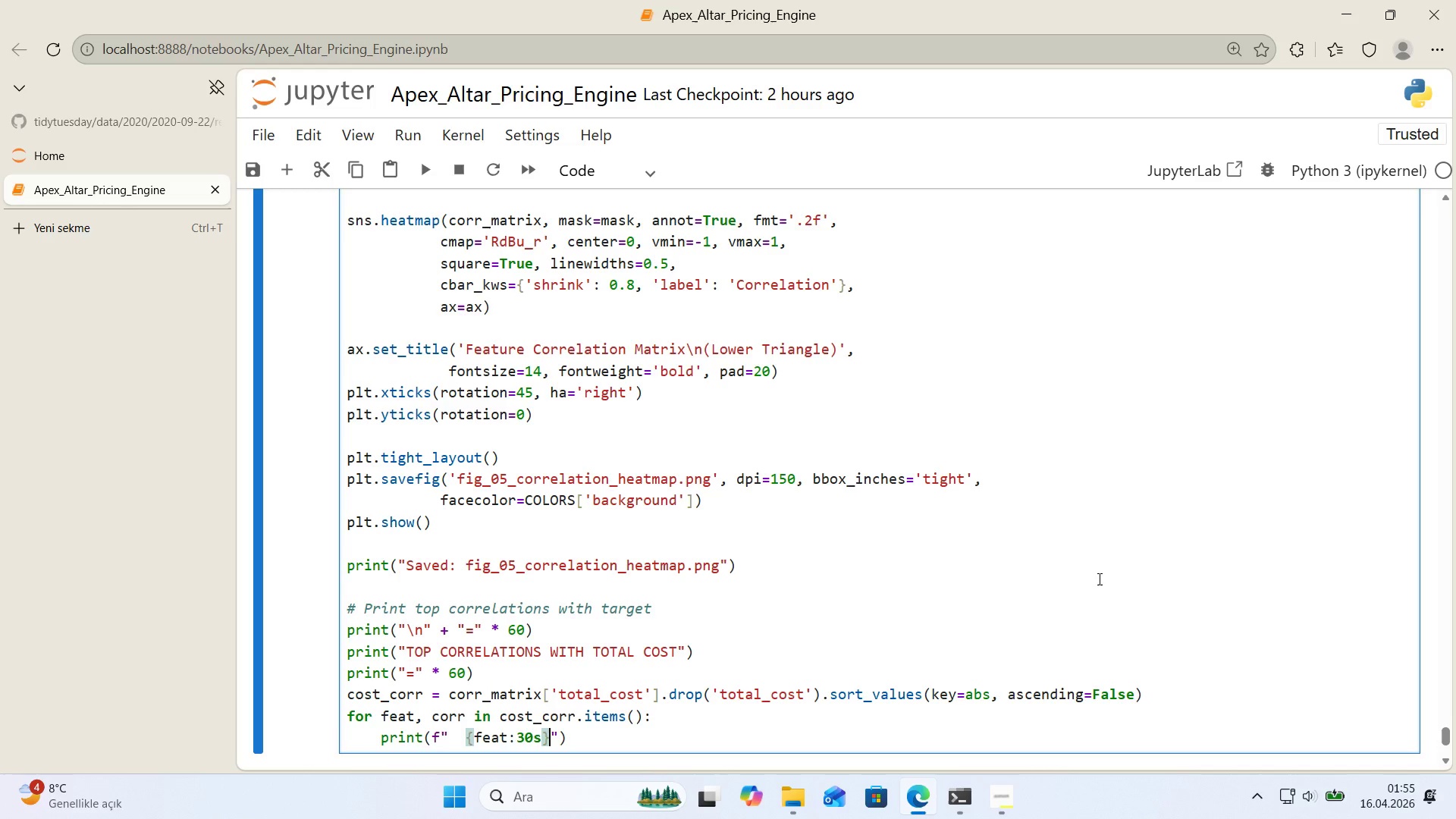 
key(Space)
 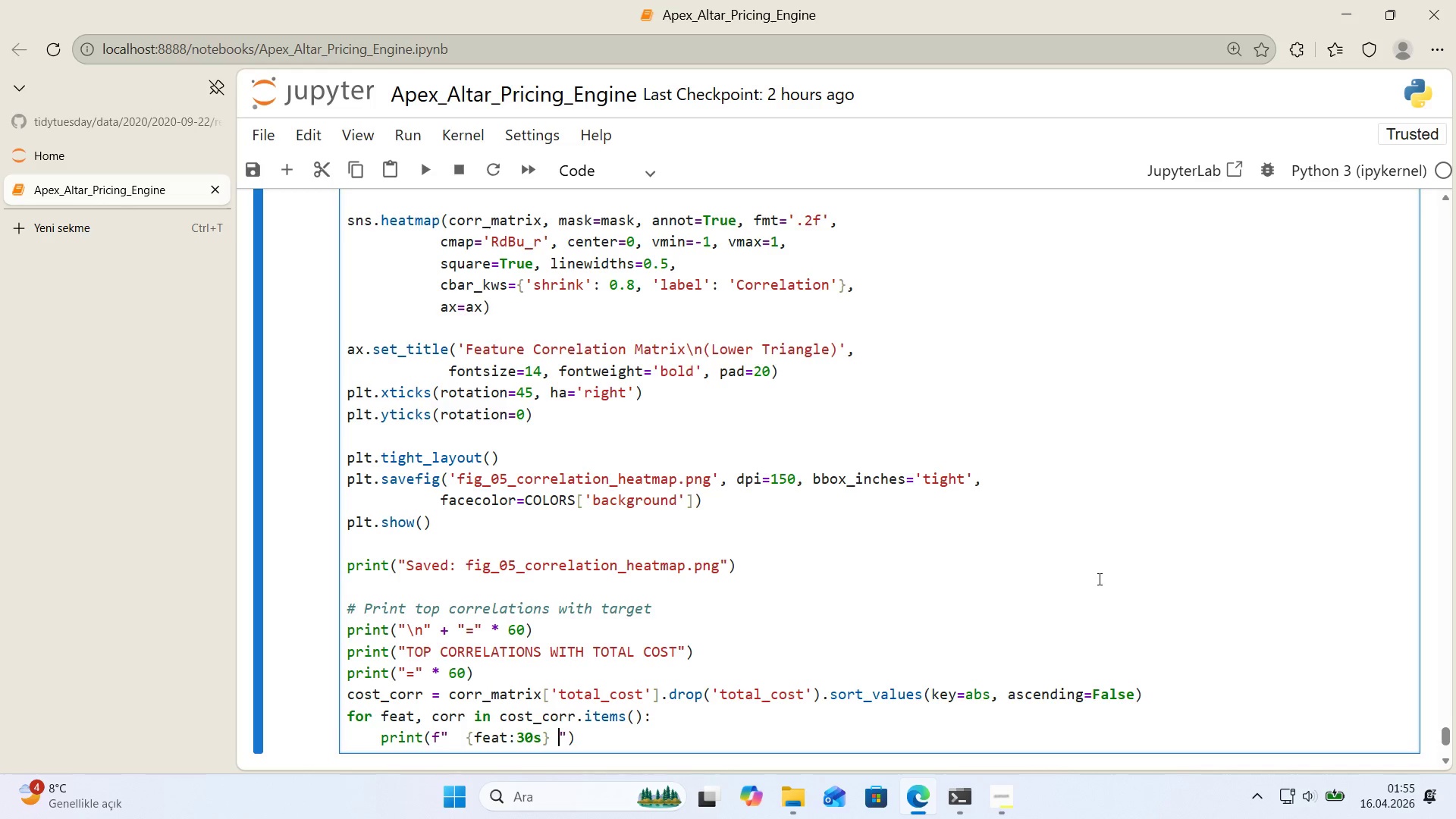 
key(Space)
 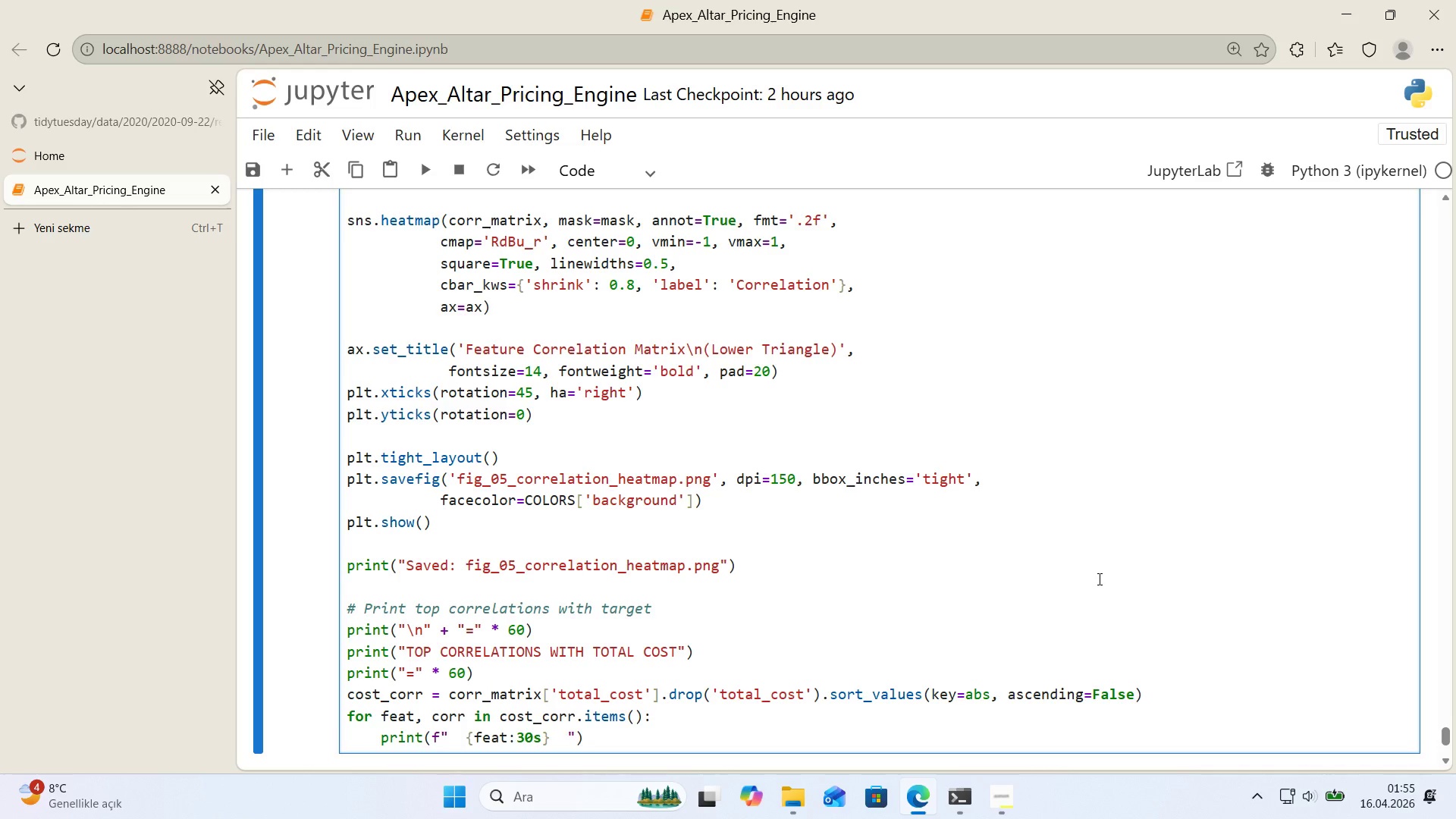 
key(Alt+Control+7)
 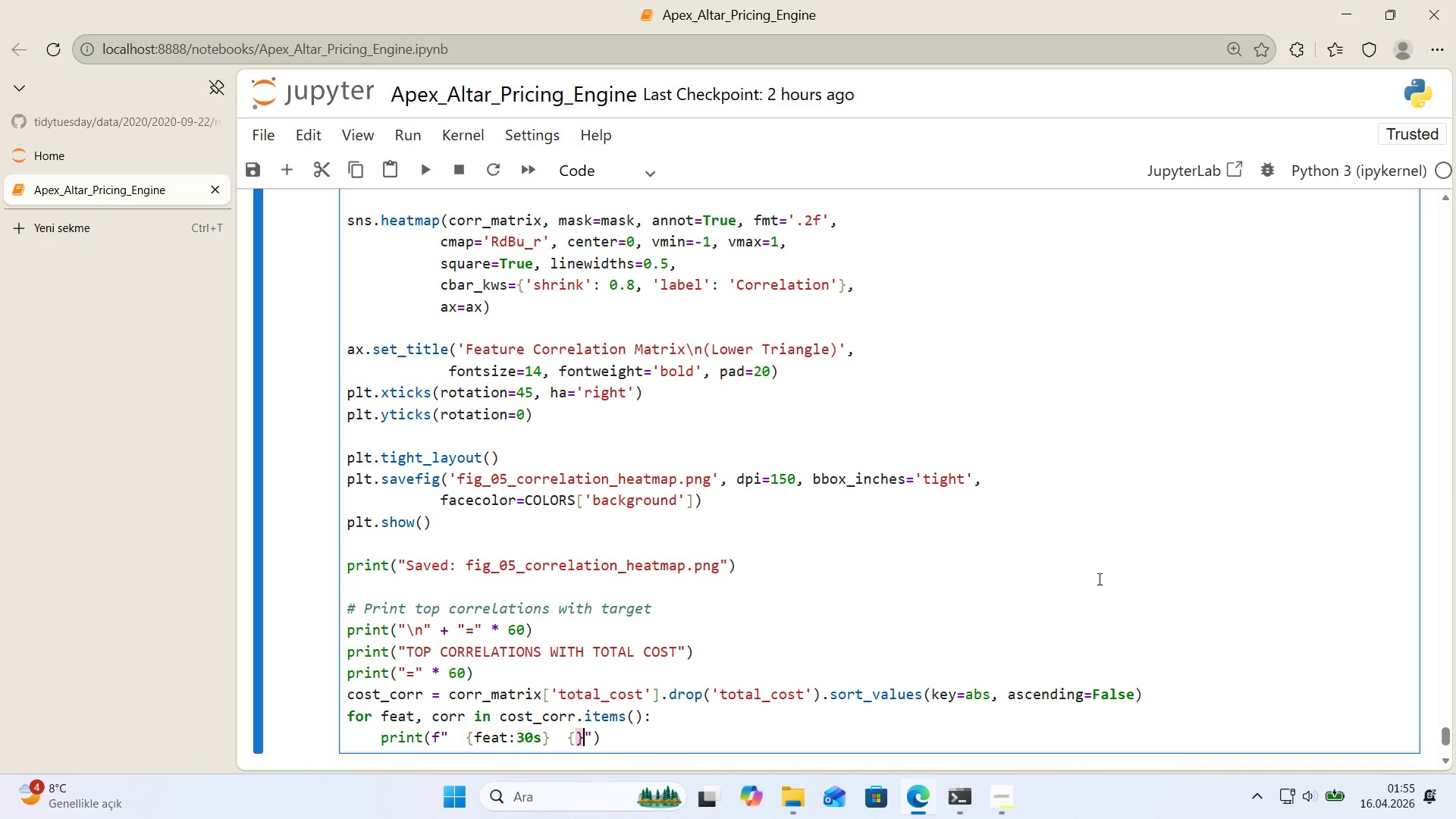 
key(Alt+Control+0)
 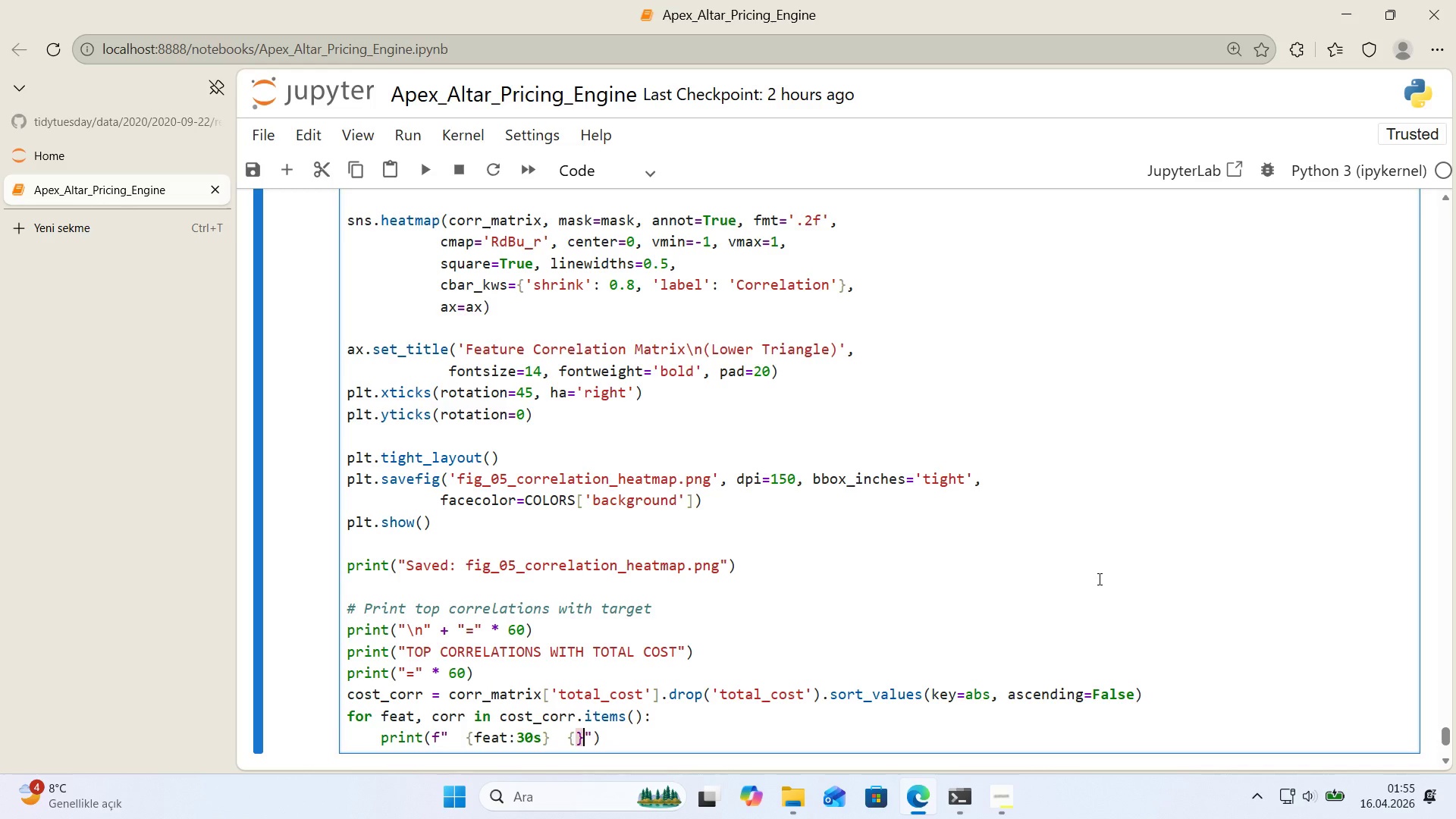 
key(ArrowLeft)
 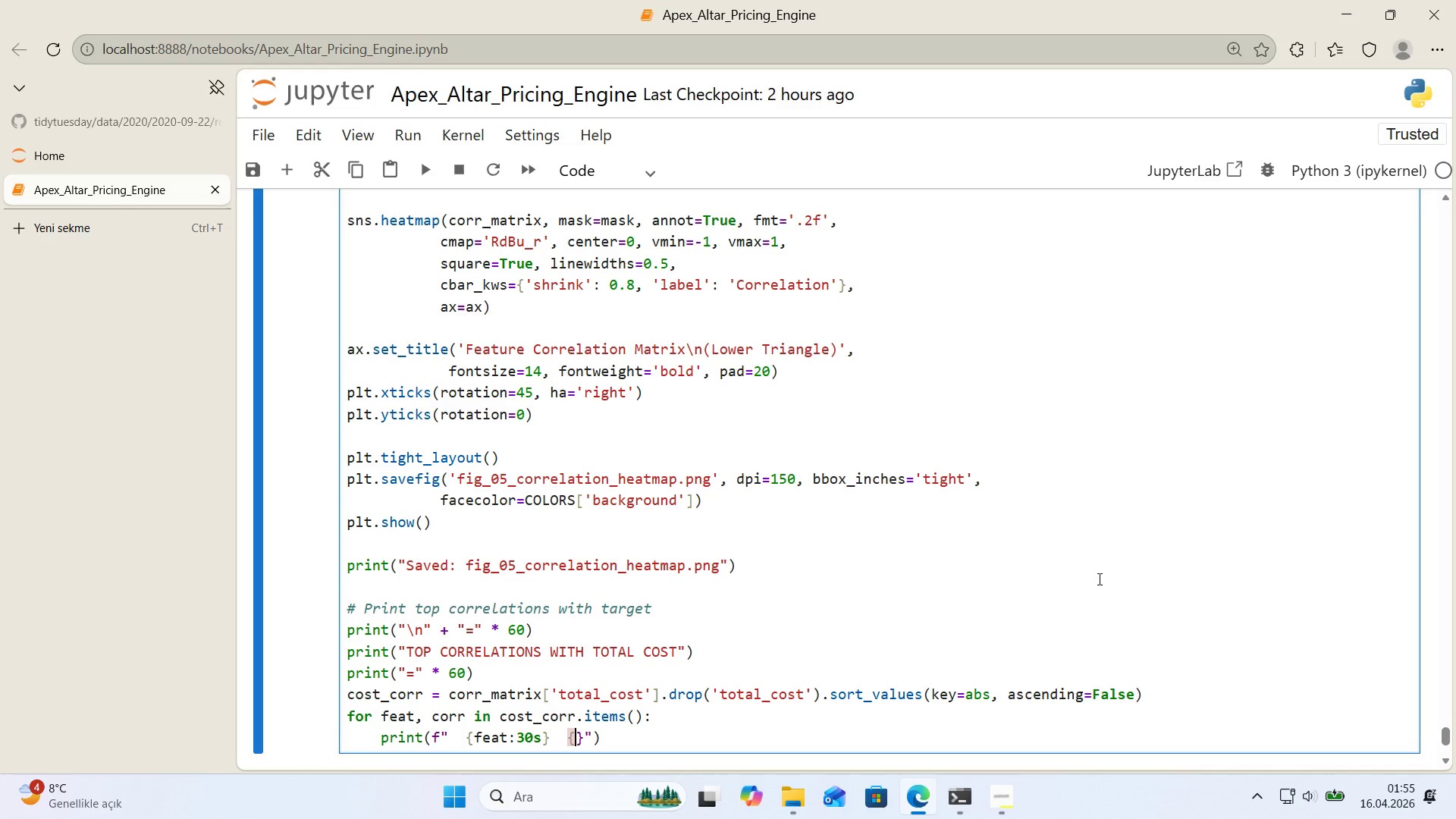 
type(corr>+.3f)
 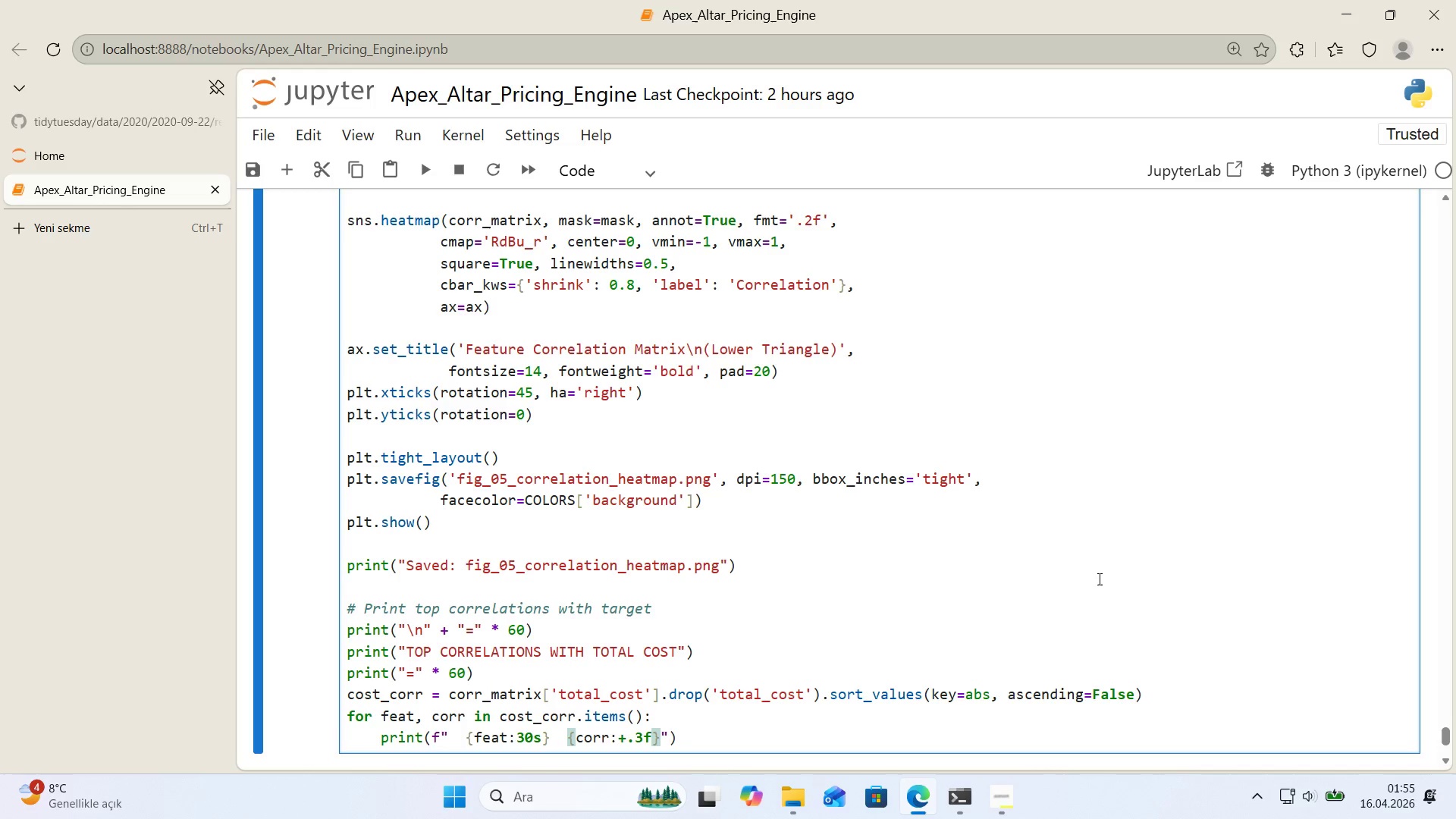 
key(ArrowRight)
 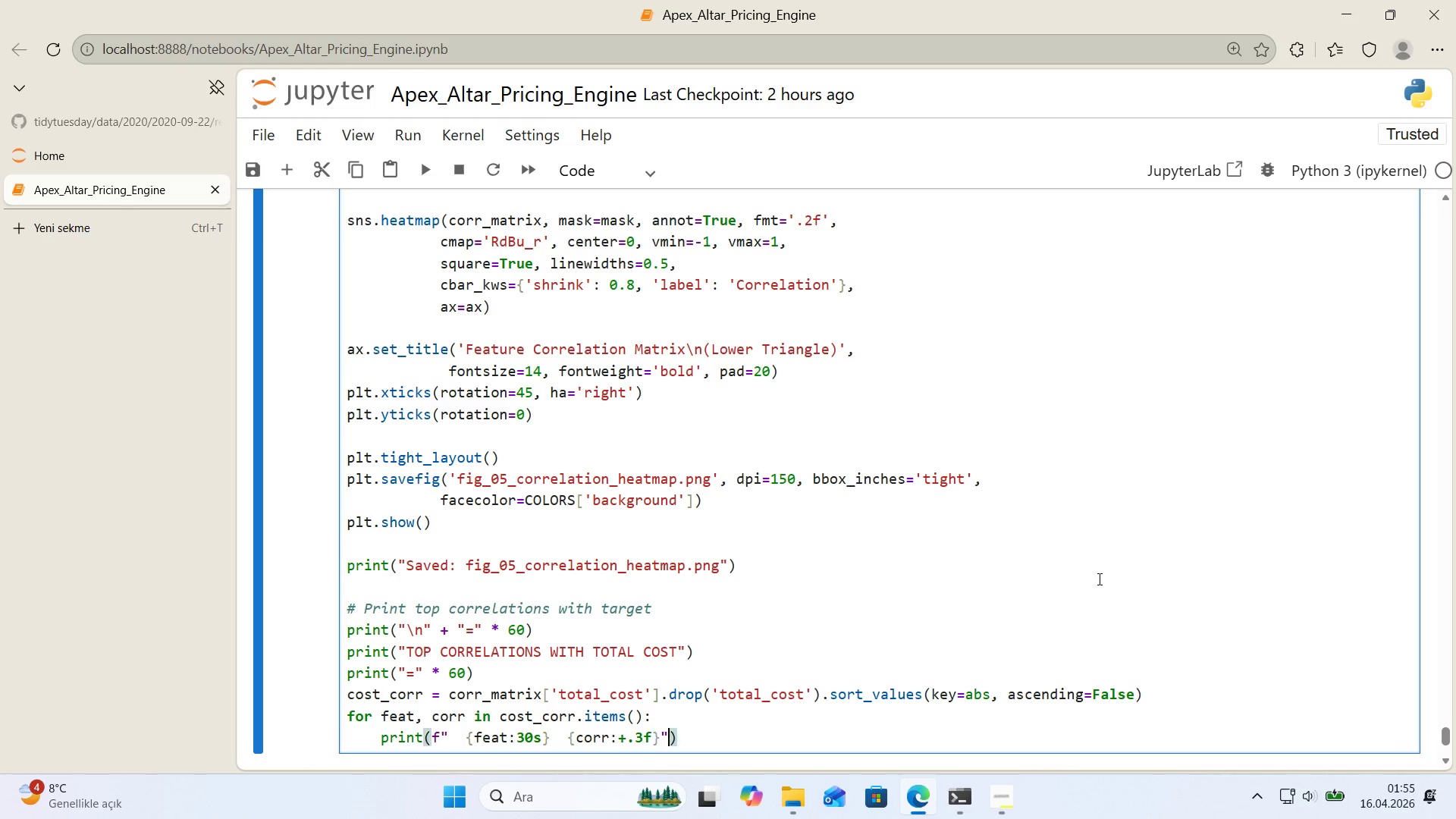 
key(ArrowRight)
 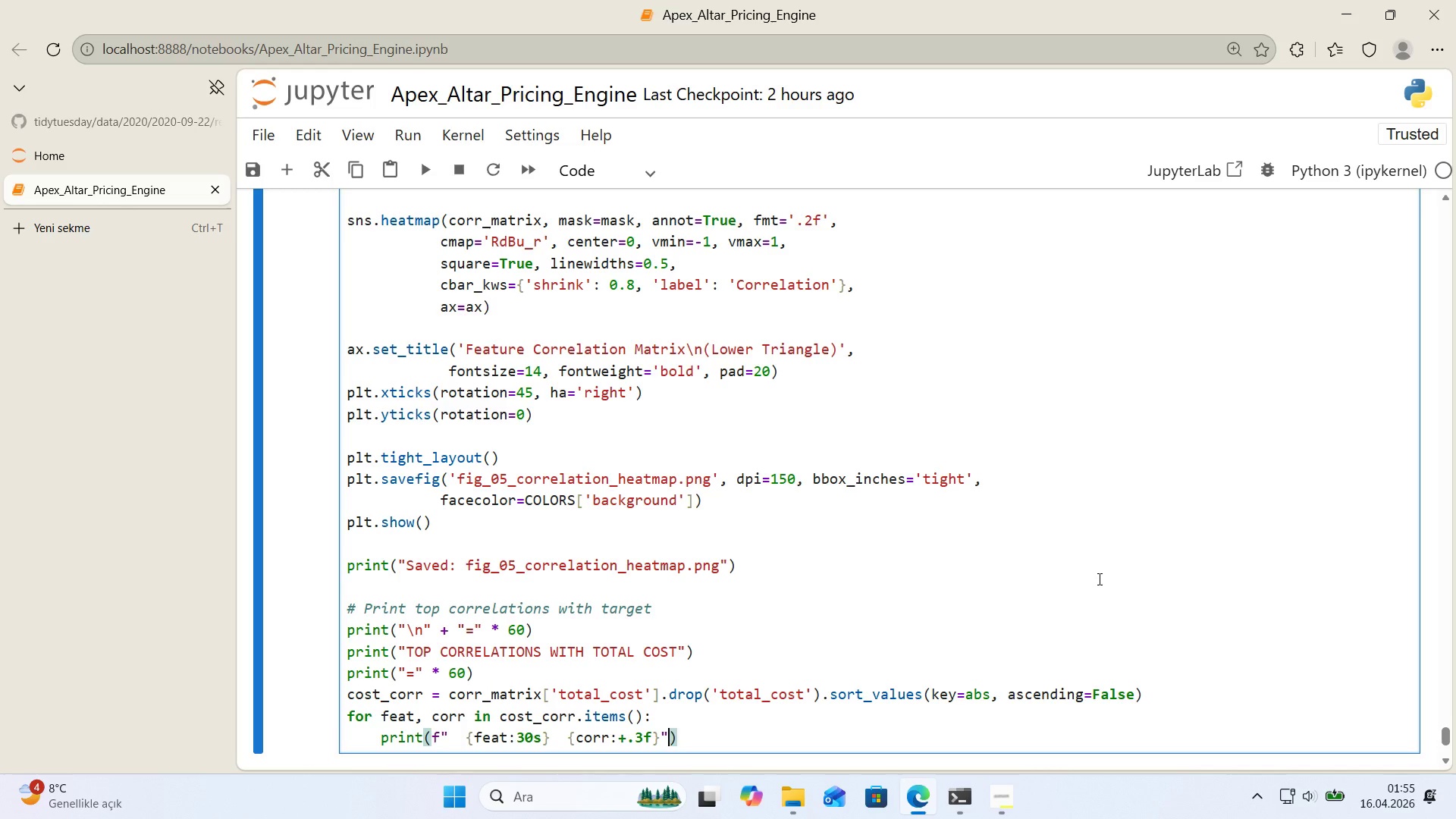 
key(ArrowRight)
 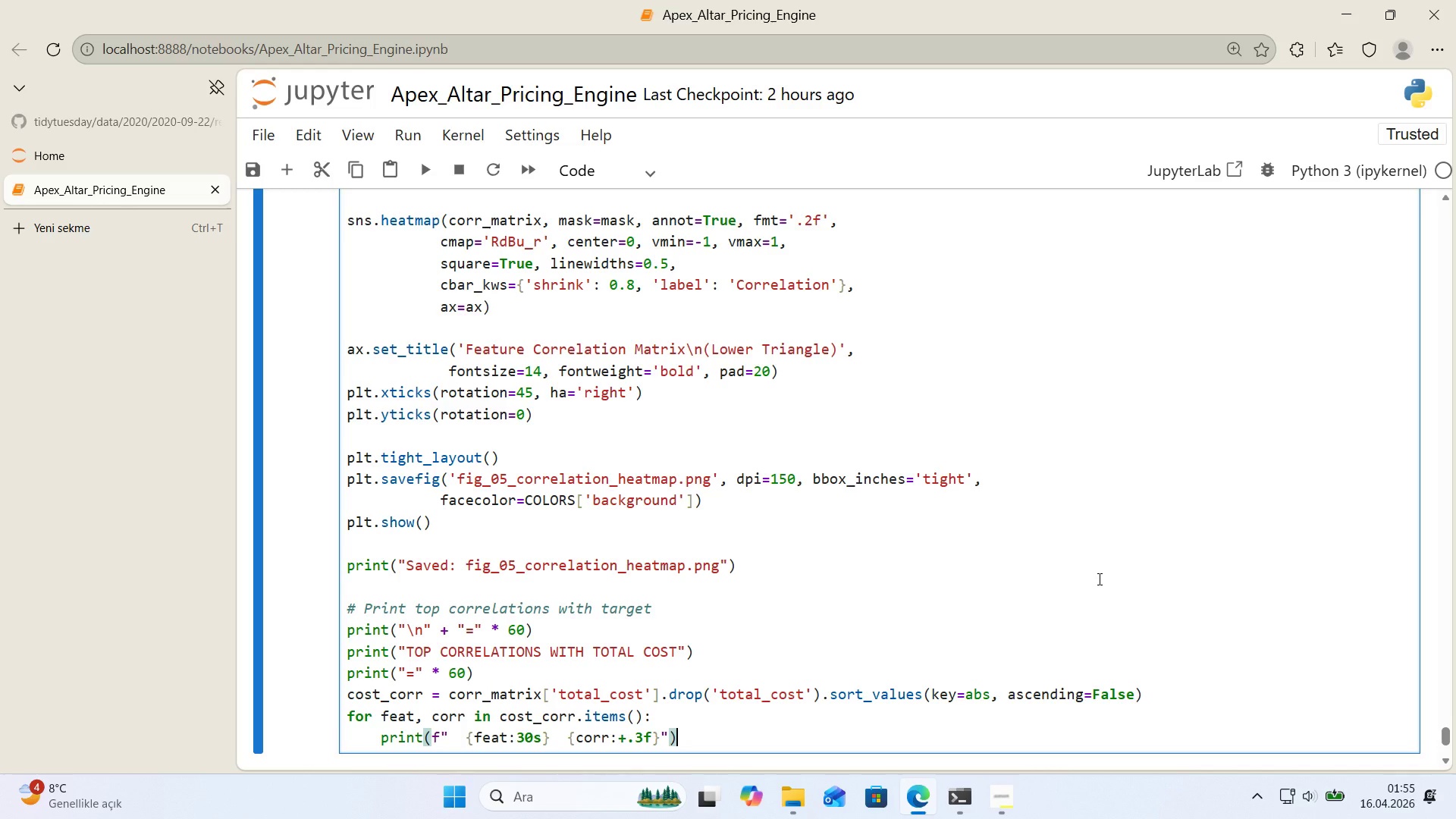 
key(Shift+Enter)
 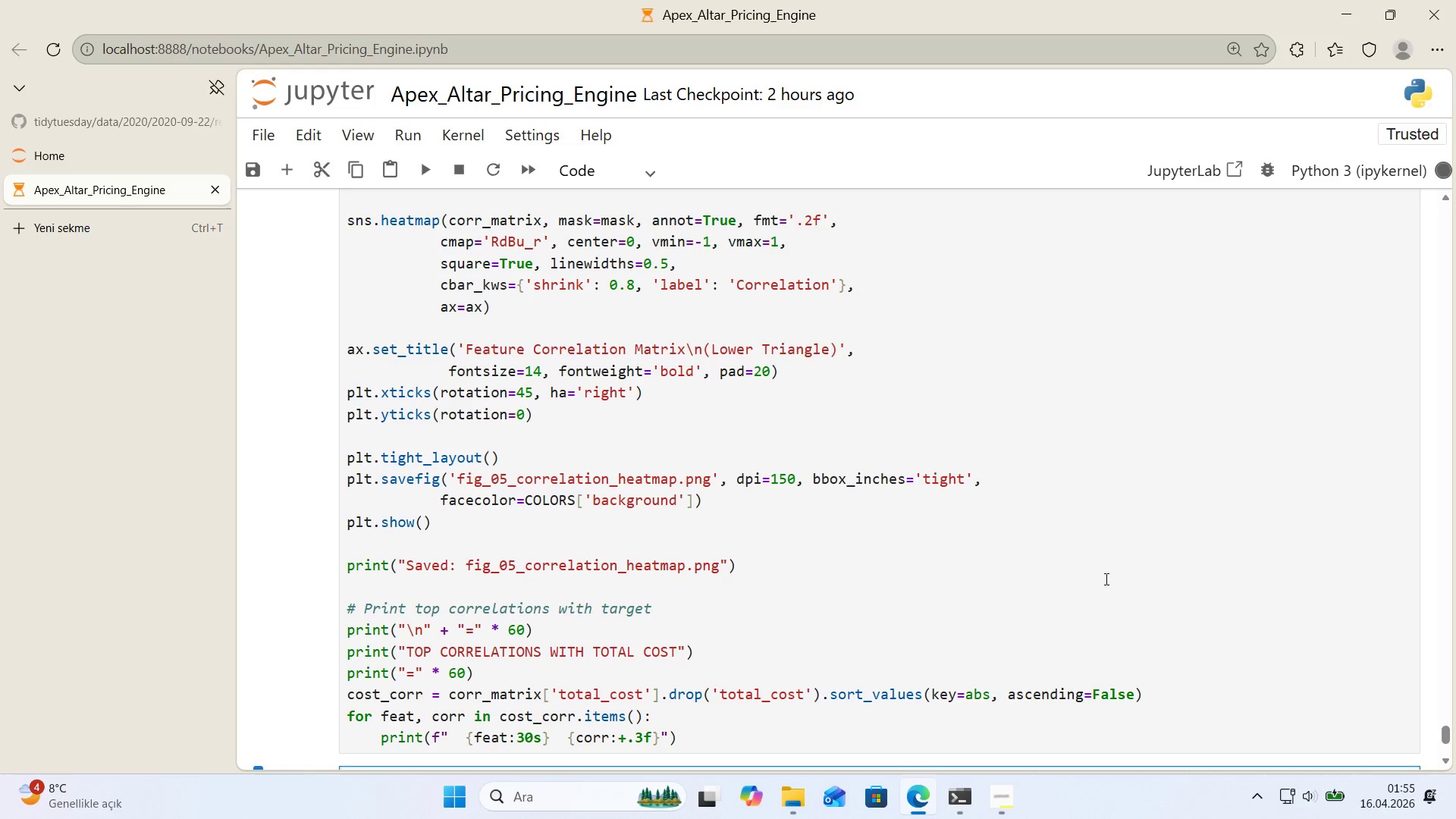 
scroll: coordinate [979, 570], scroll_direction: down, amount: 9.0
 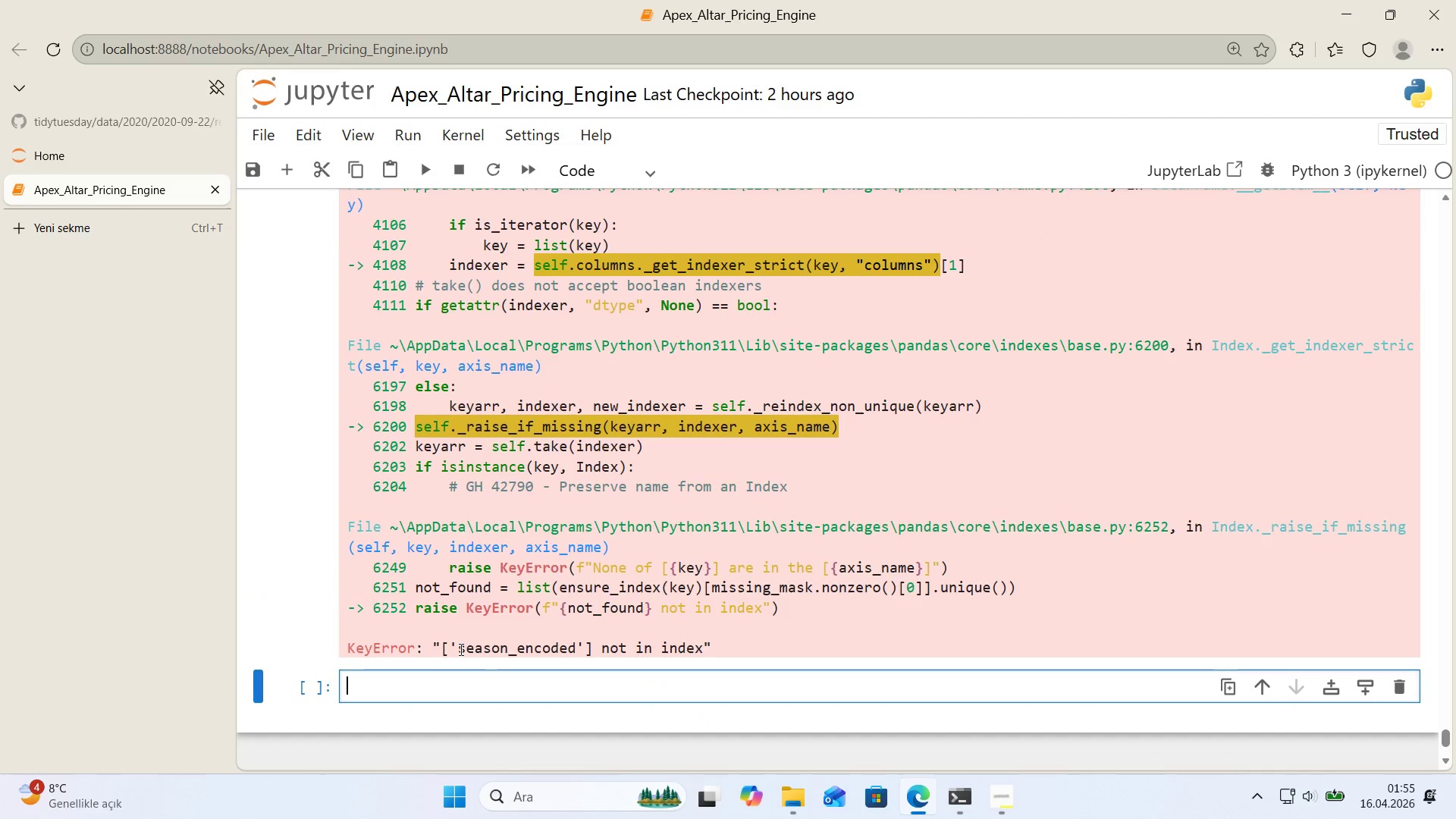 
scroll: coordinate [504, 645], scroll_direction: up, amount: 10.0
 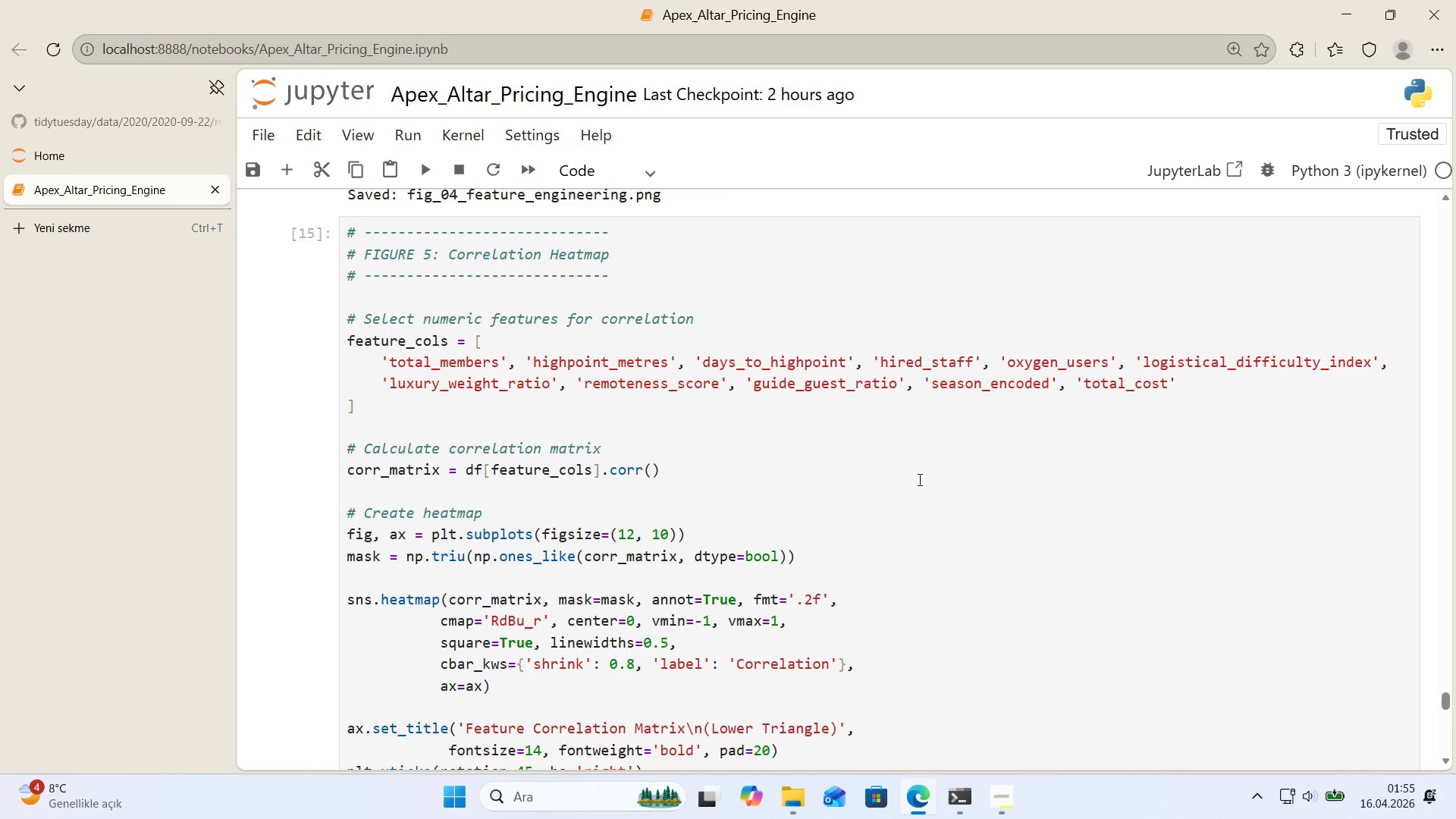 
wait(10.22)
 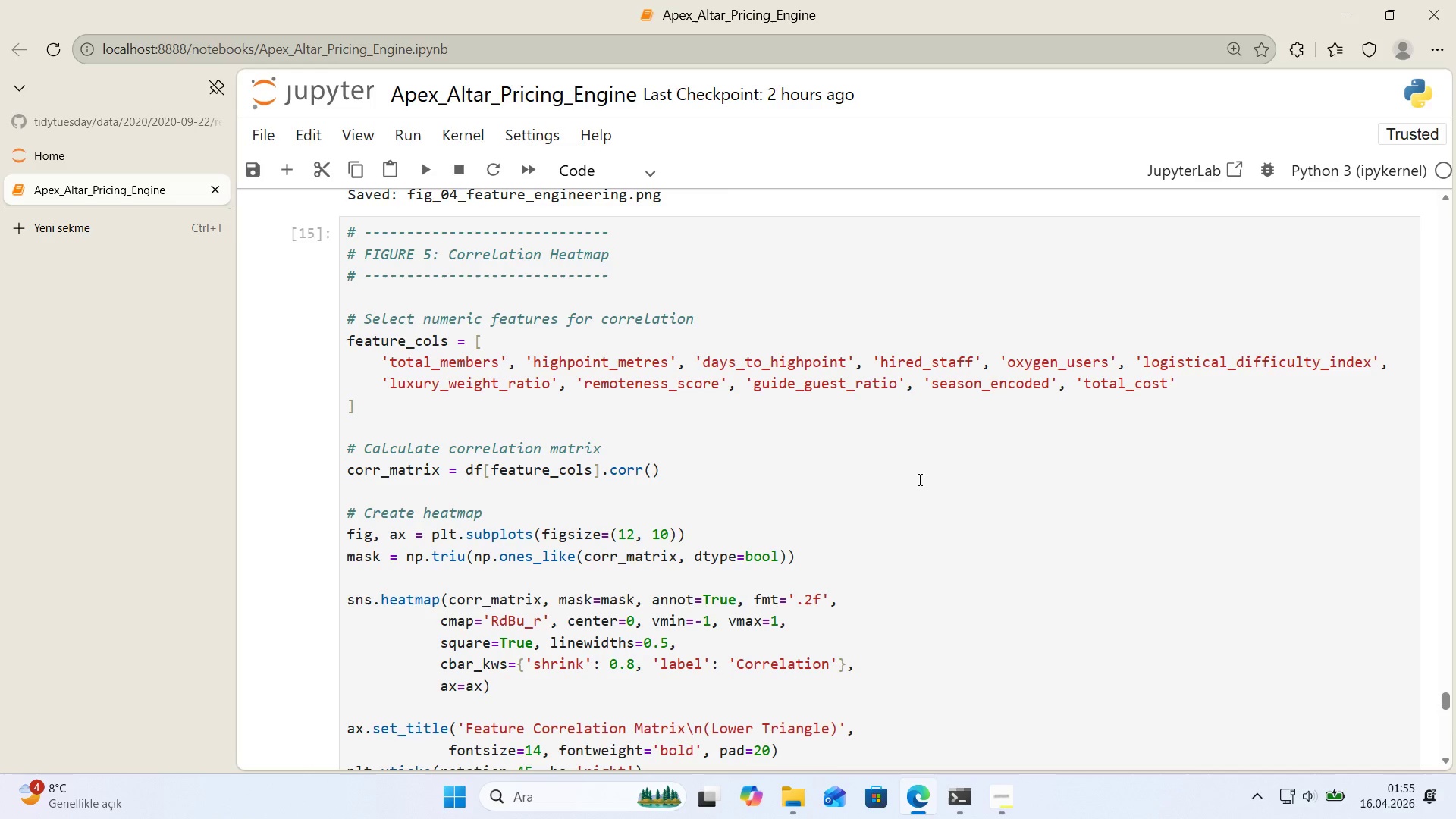 
scroll: coordinate [909, 479], scroll_direction: down, amount: 14.0
 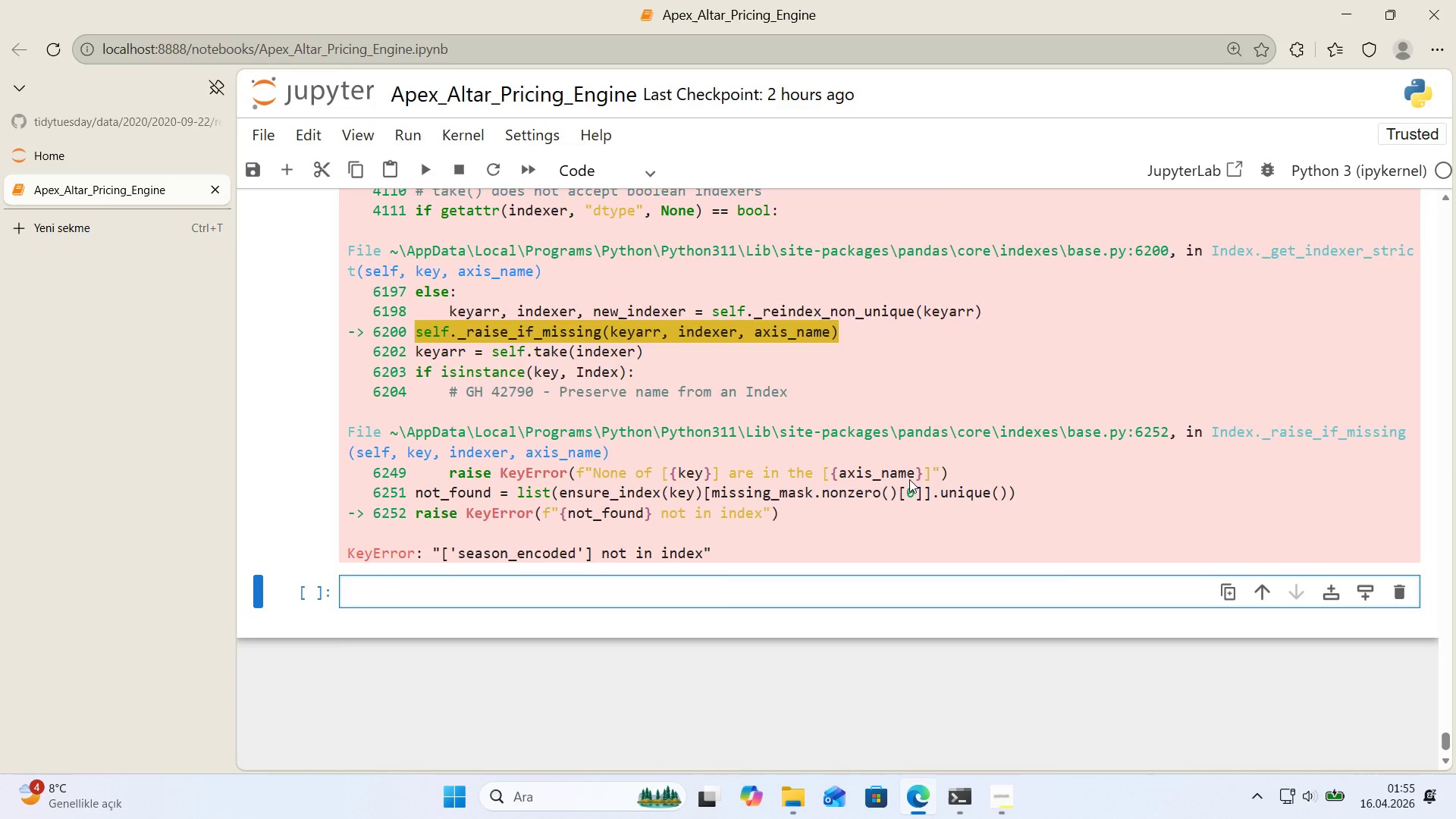 
scroll: coordinate [909, 479], scroll_direction: up, amount: 1.0
 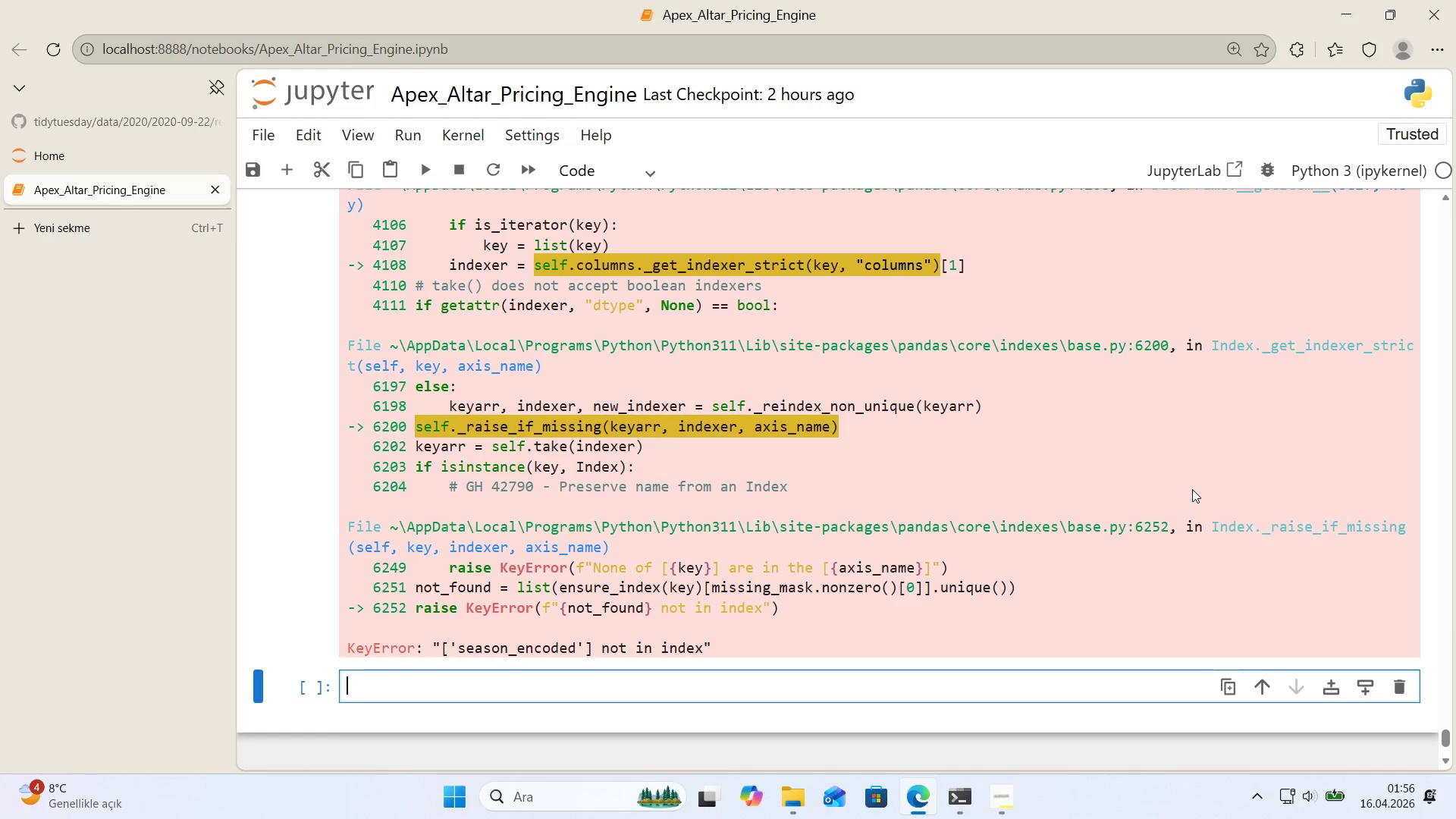 
wait(18.05)
 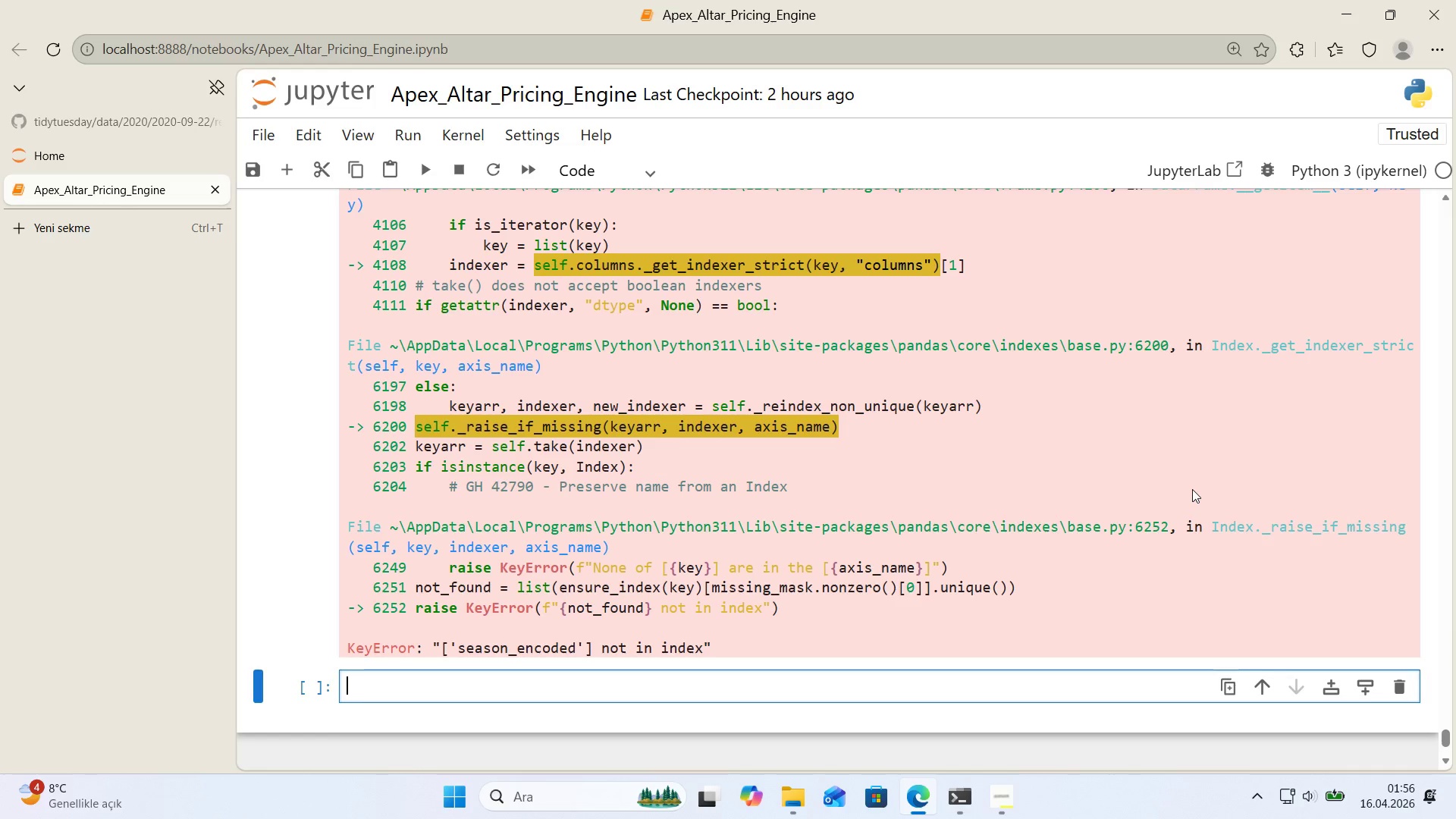 
scroll: coordinate [1034, 438], scroll_direction: up, amount: 14.0
 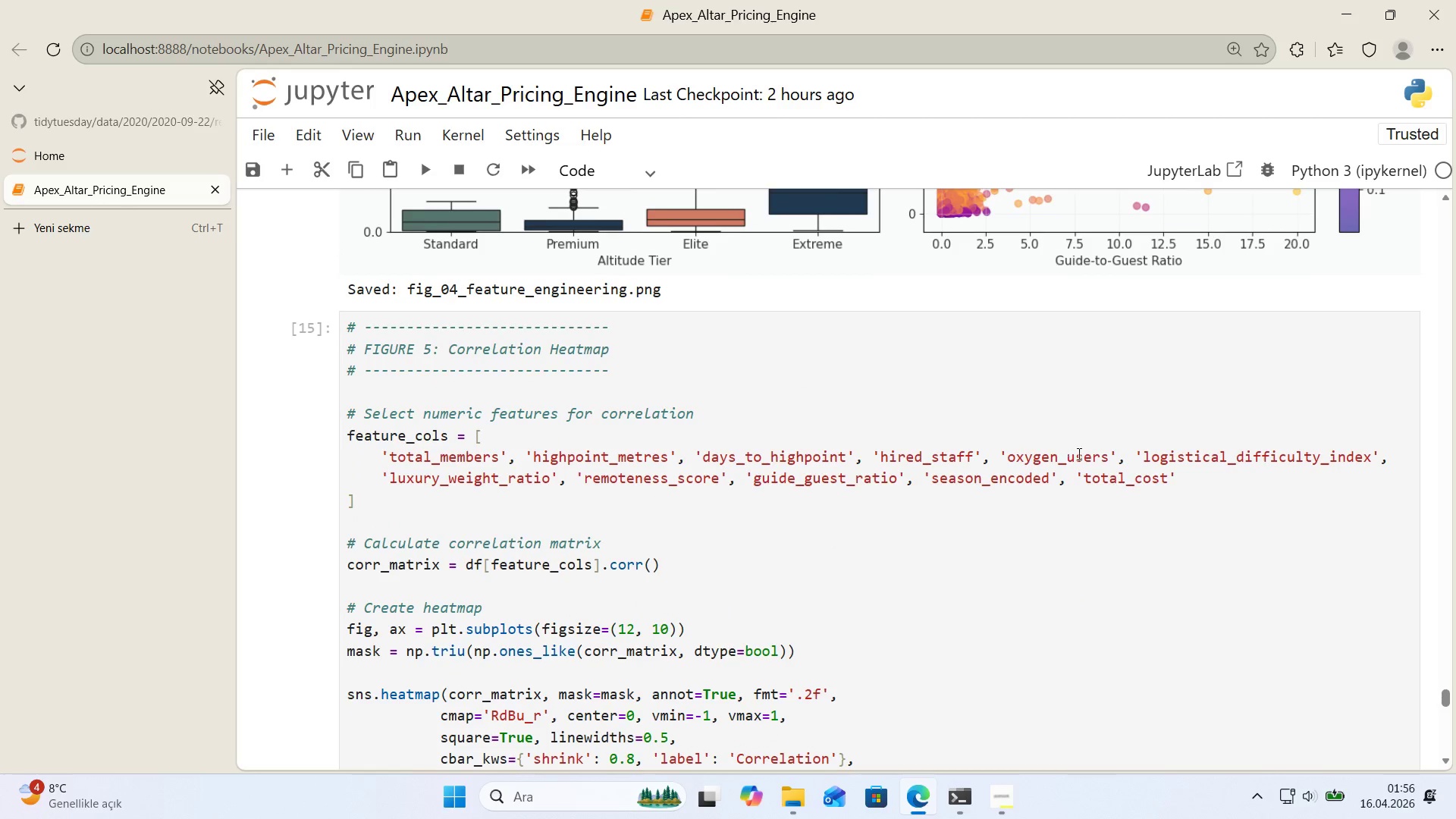 
scroll: coordinate [1078, 454], scroll_direction: down, amount: 1.0
 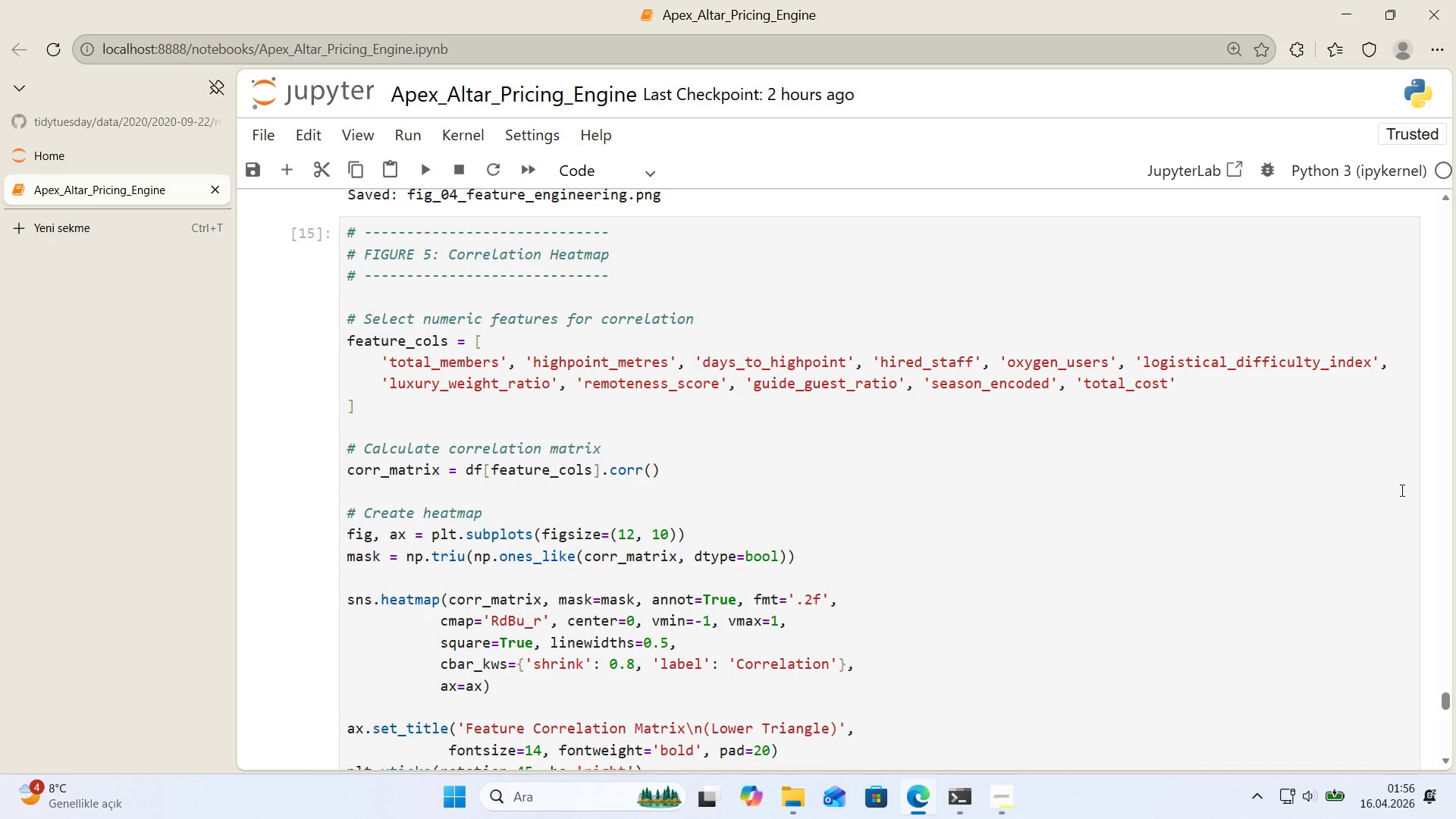 
wait(16.14)
 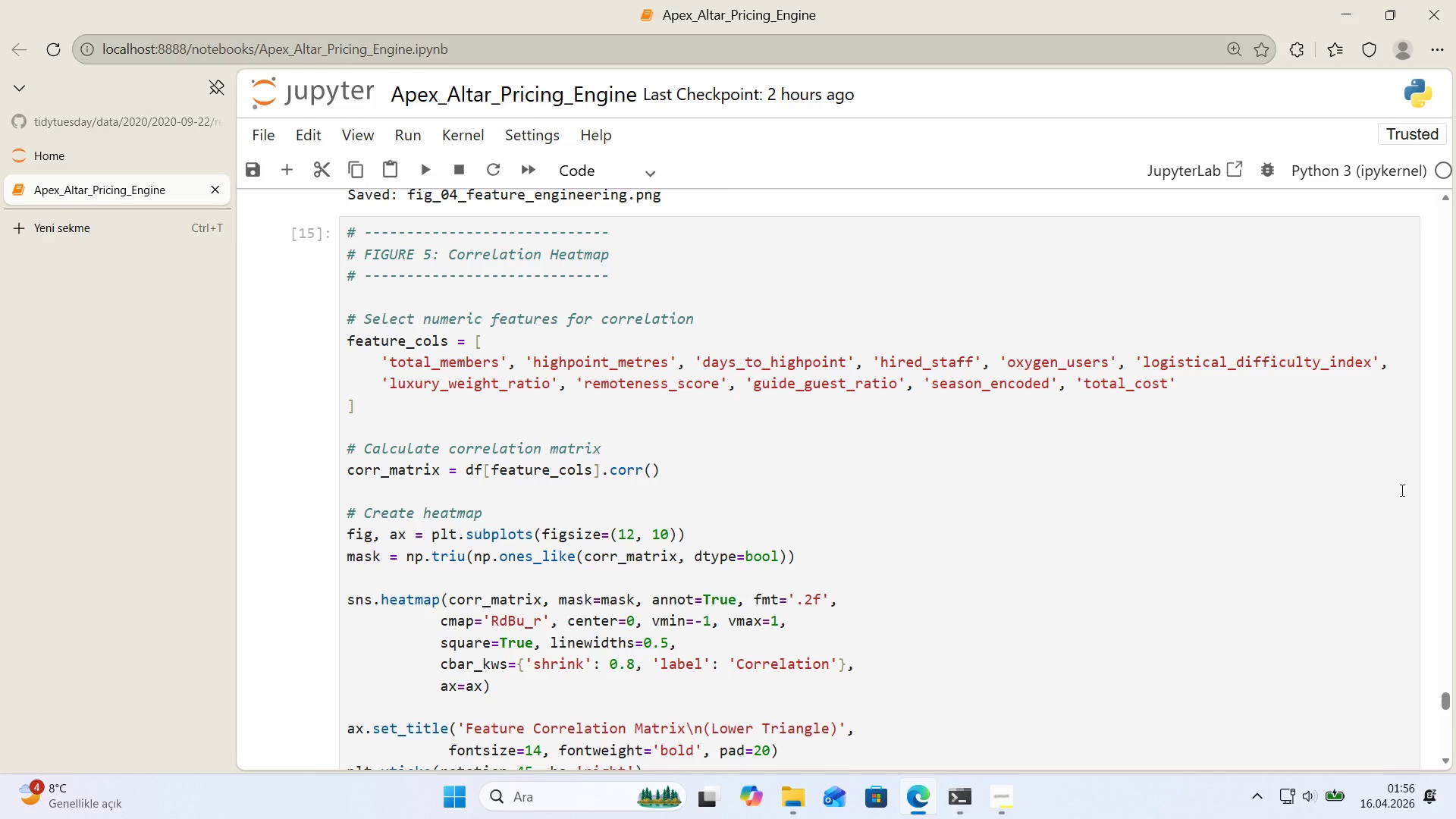 
scroll: coordinate [1261, 451], scroll_direction: down, amount: 5.0
 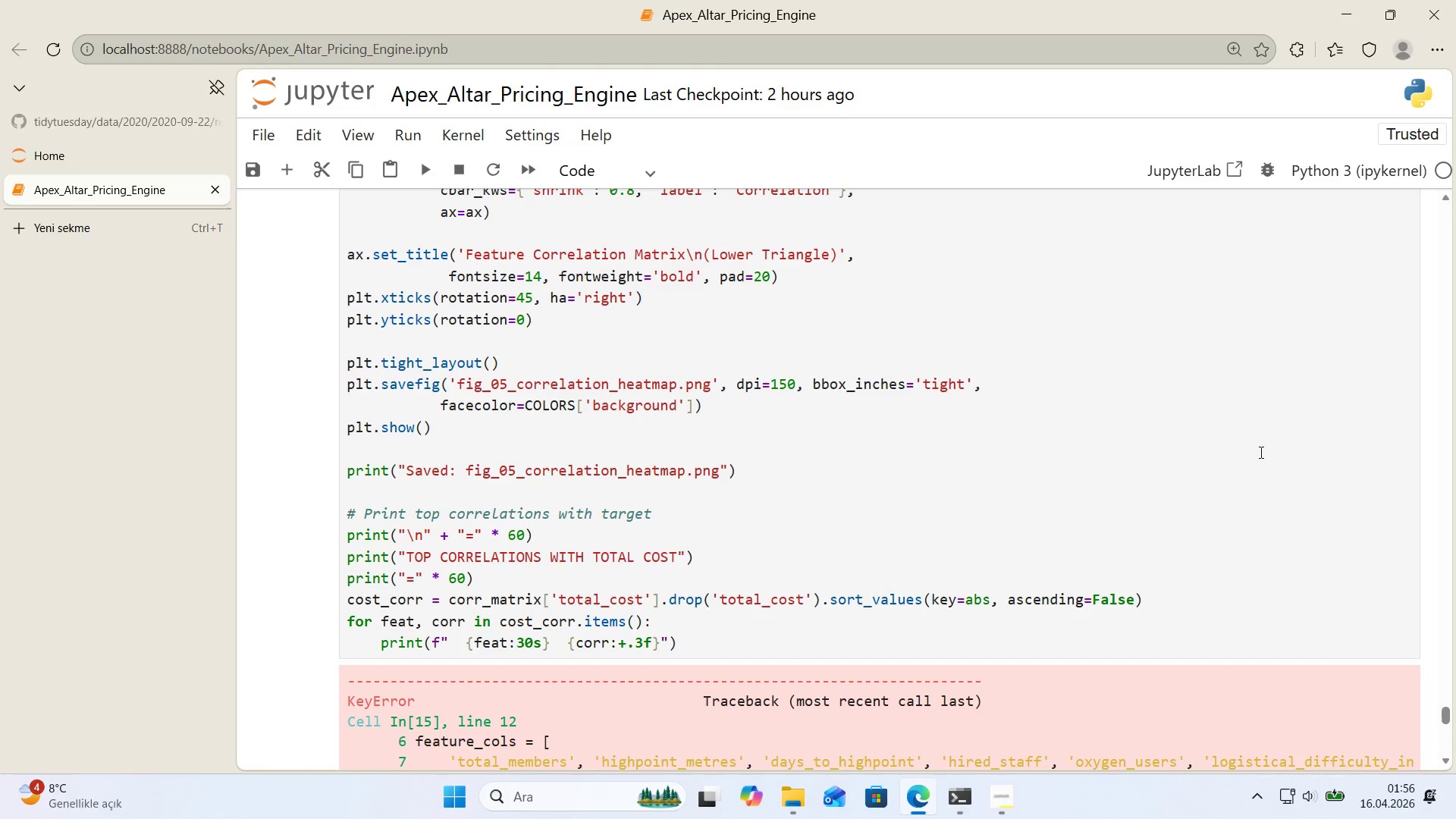 
wait(27.8)
 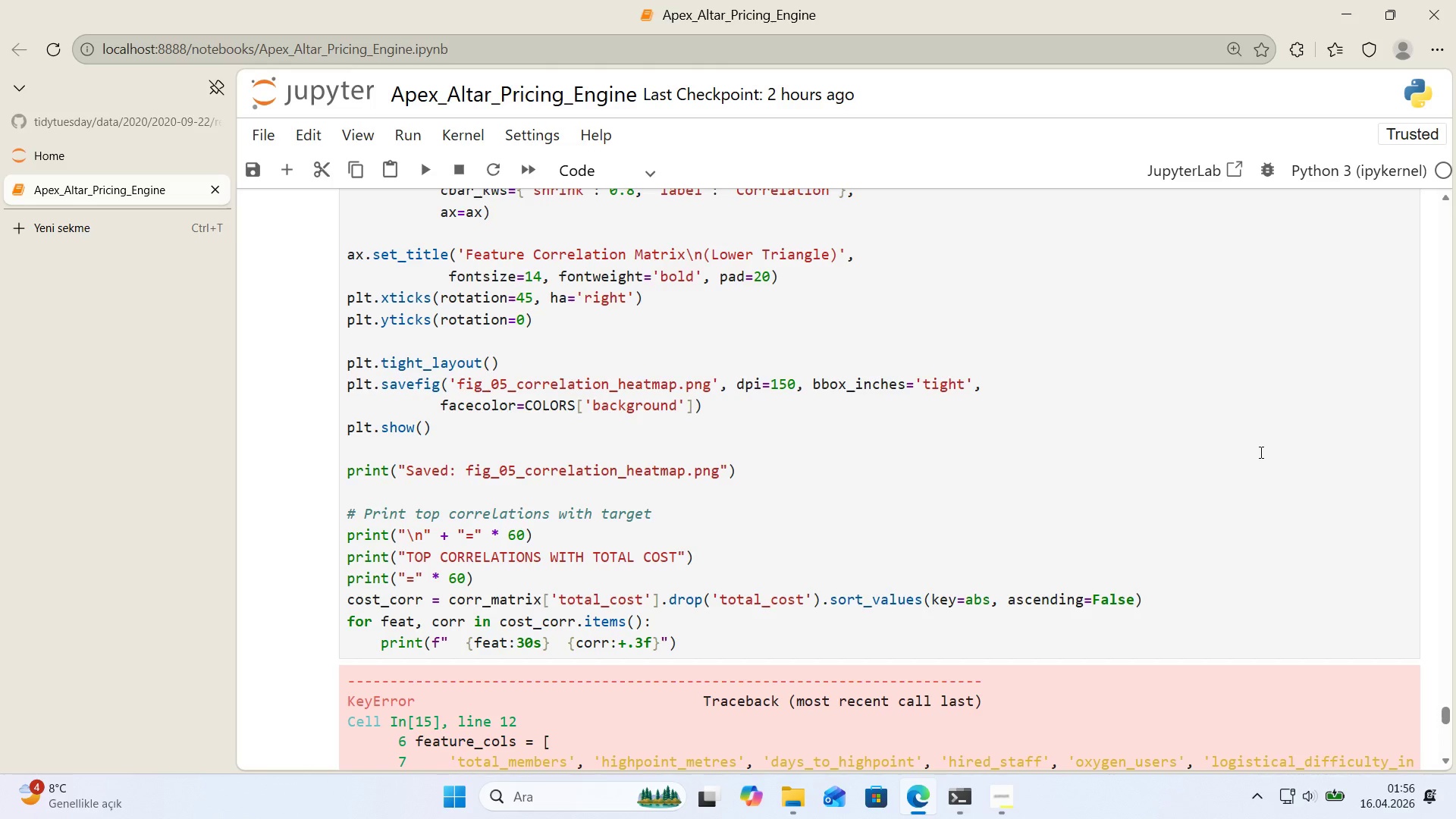 
scroll: coordinate [1092, 498], scroll_direction: up, amount: 50.0
 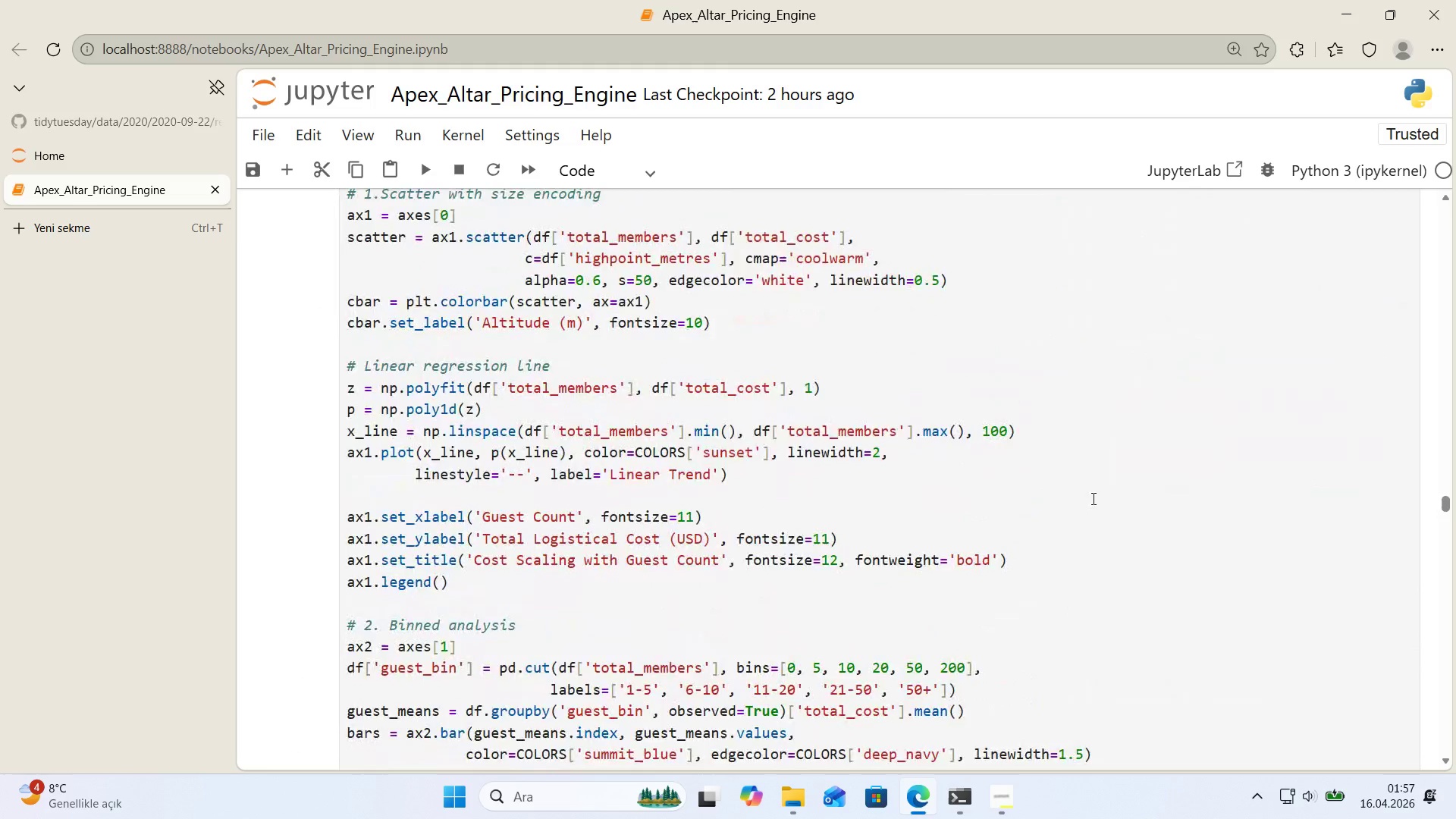 
left_click_drag(start_coordinate=[1442, 499], to_coordinate=[1455, 269])
 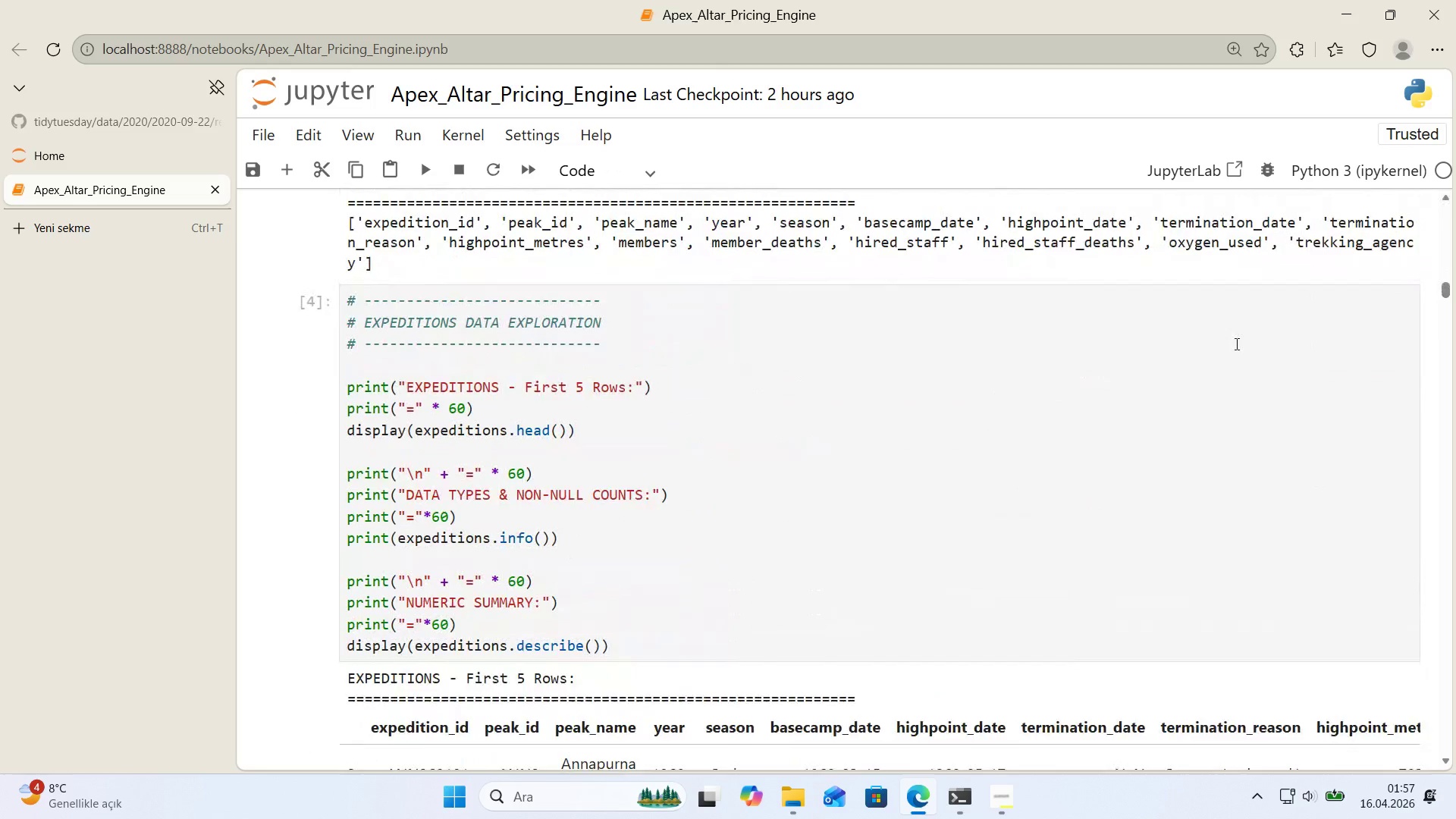 
scroll: coordinate [1235, 344], scroll_direction: up, amount: 1.0
 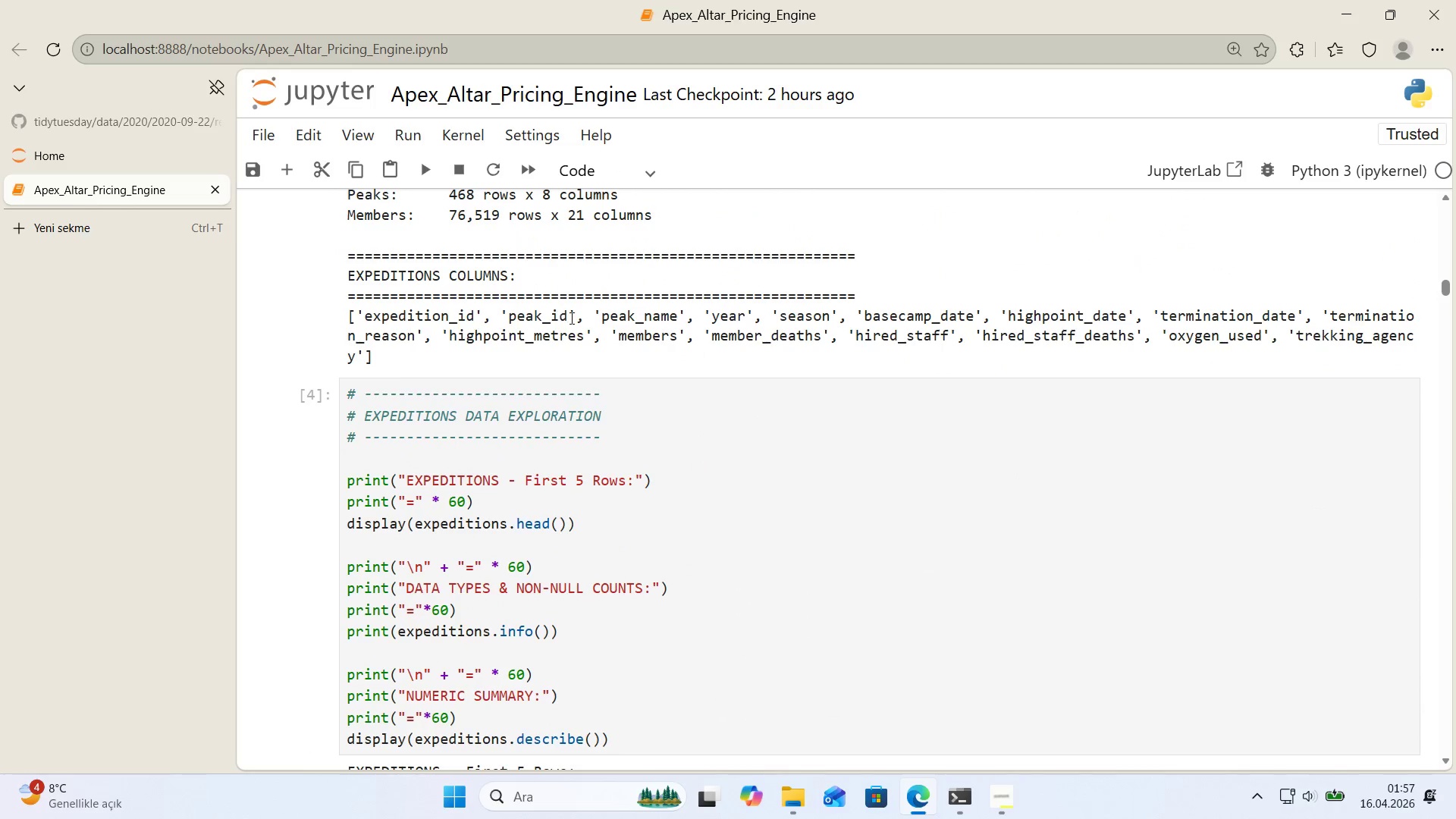 
scroll: coordinate [792, 365], scroll_direction: down, amount: 36.0
 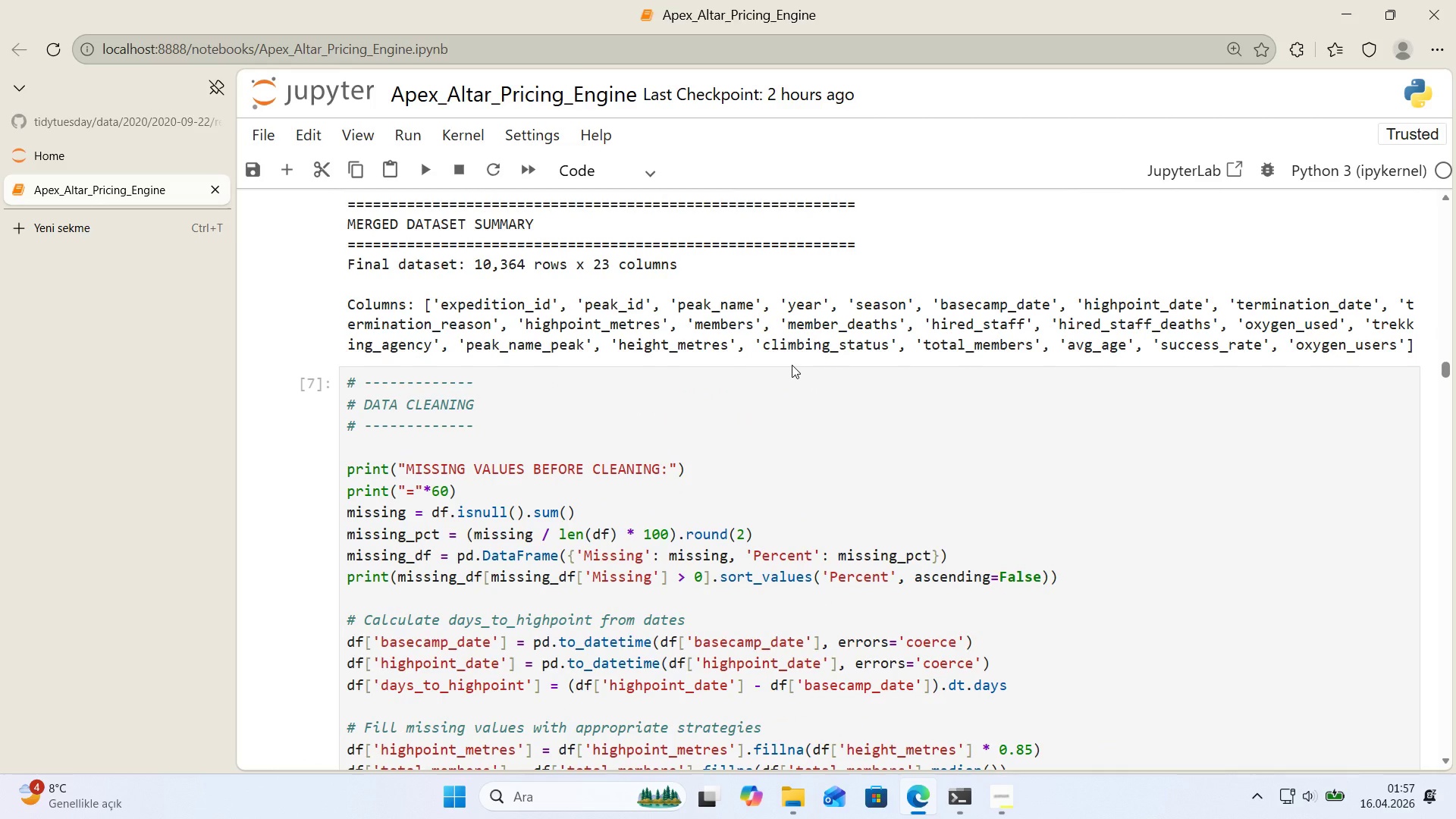 
scroll: coordinate [792, 365], scroll_direction: up, amount: 1.0
 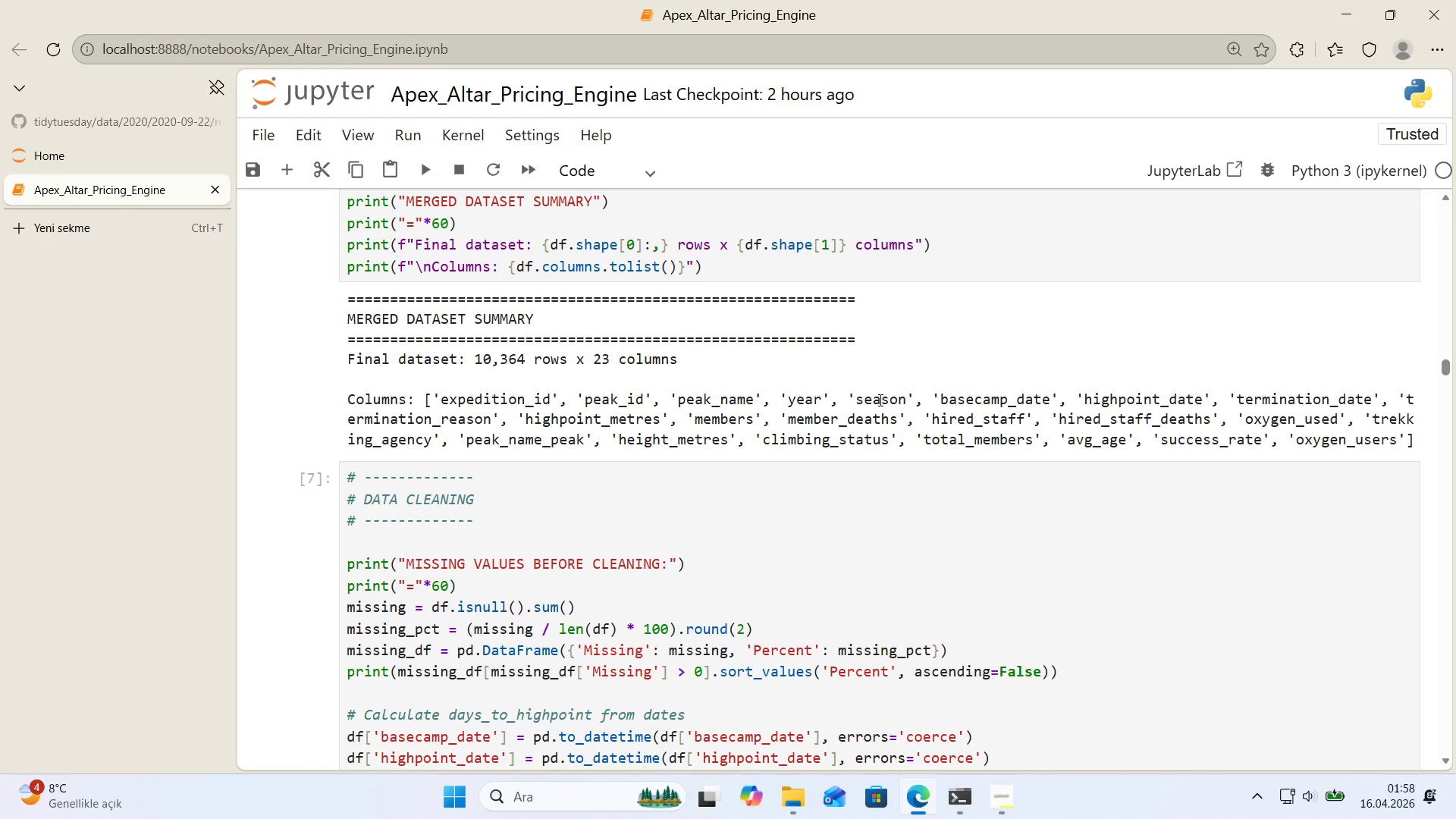 
wait(33.36)
 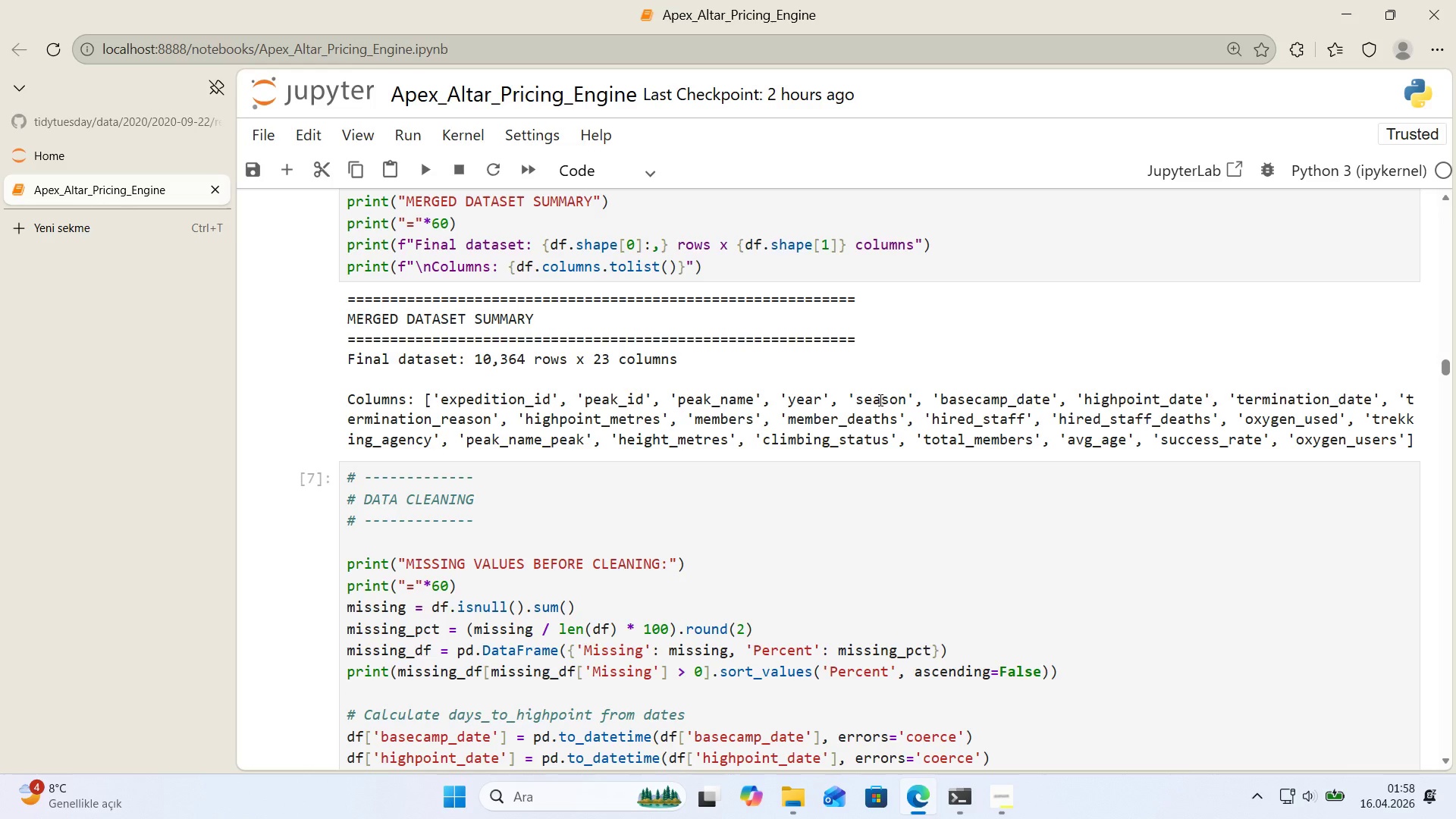 
scroll: coordinate [859, 407], scroll_direction: down, amount: 43.0
 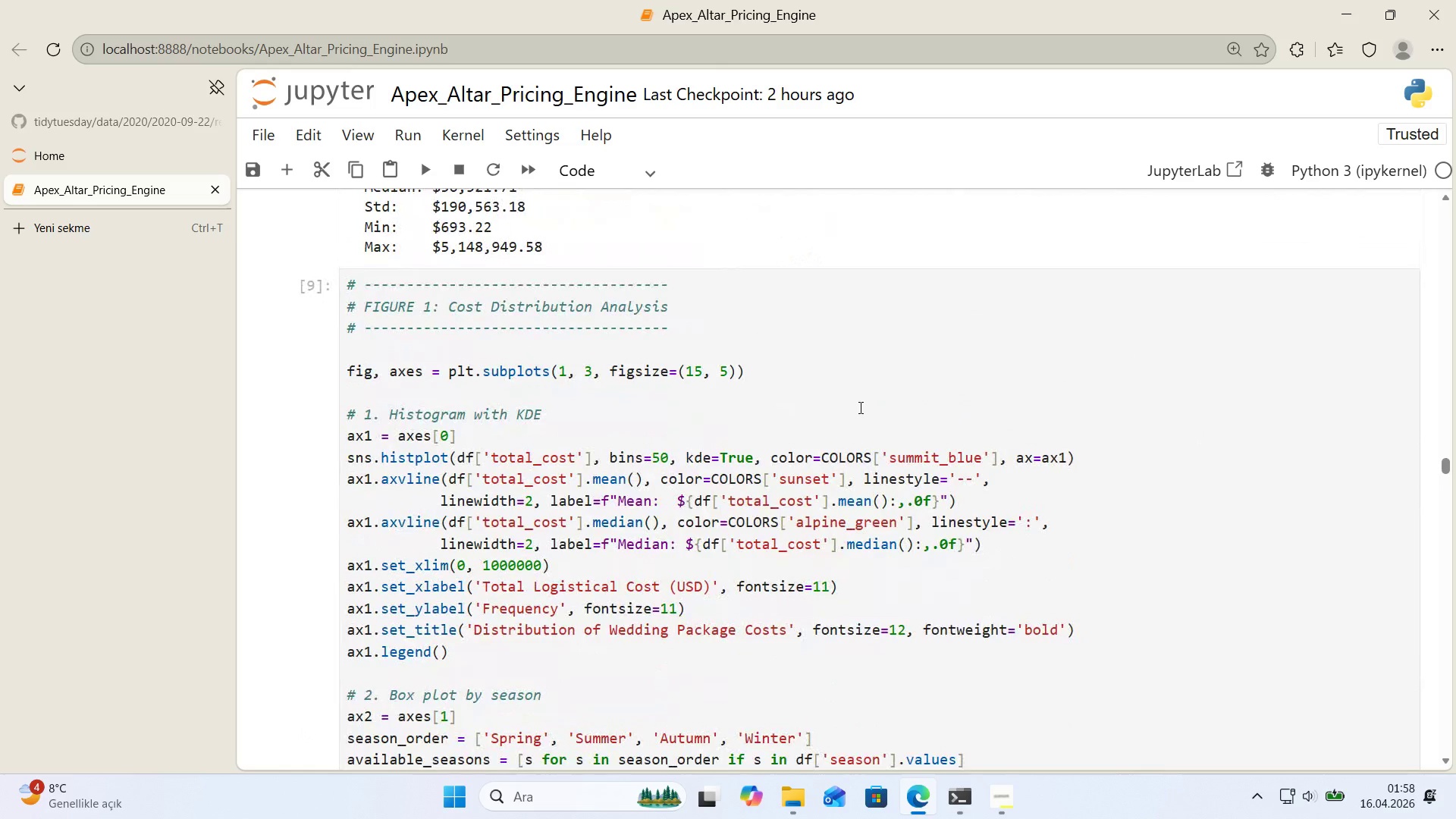 
scroll: coordinate [858, 413], scroll_direction: up, amount: 44.0
 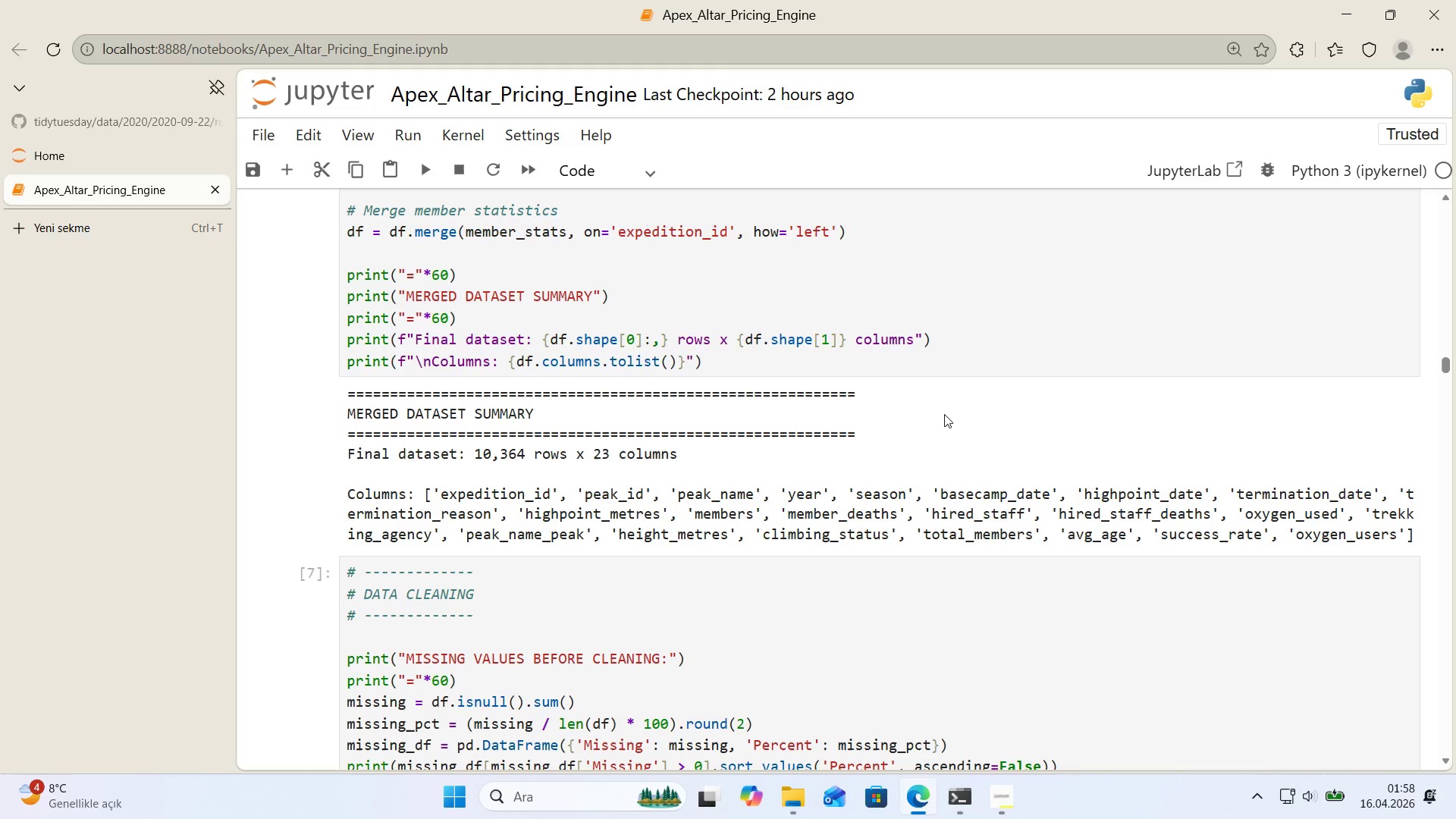 
wait(27.43)
 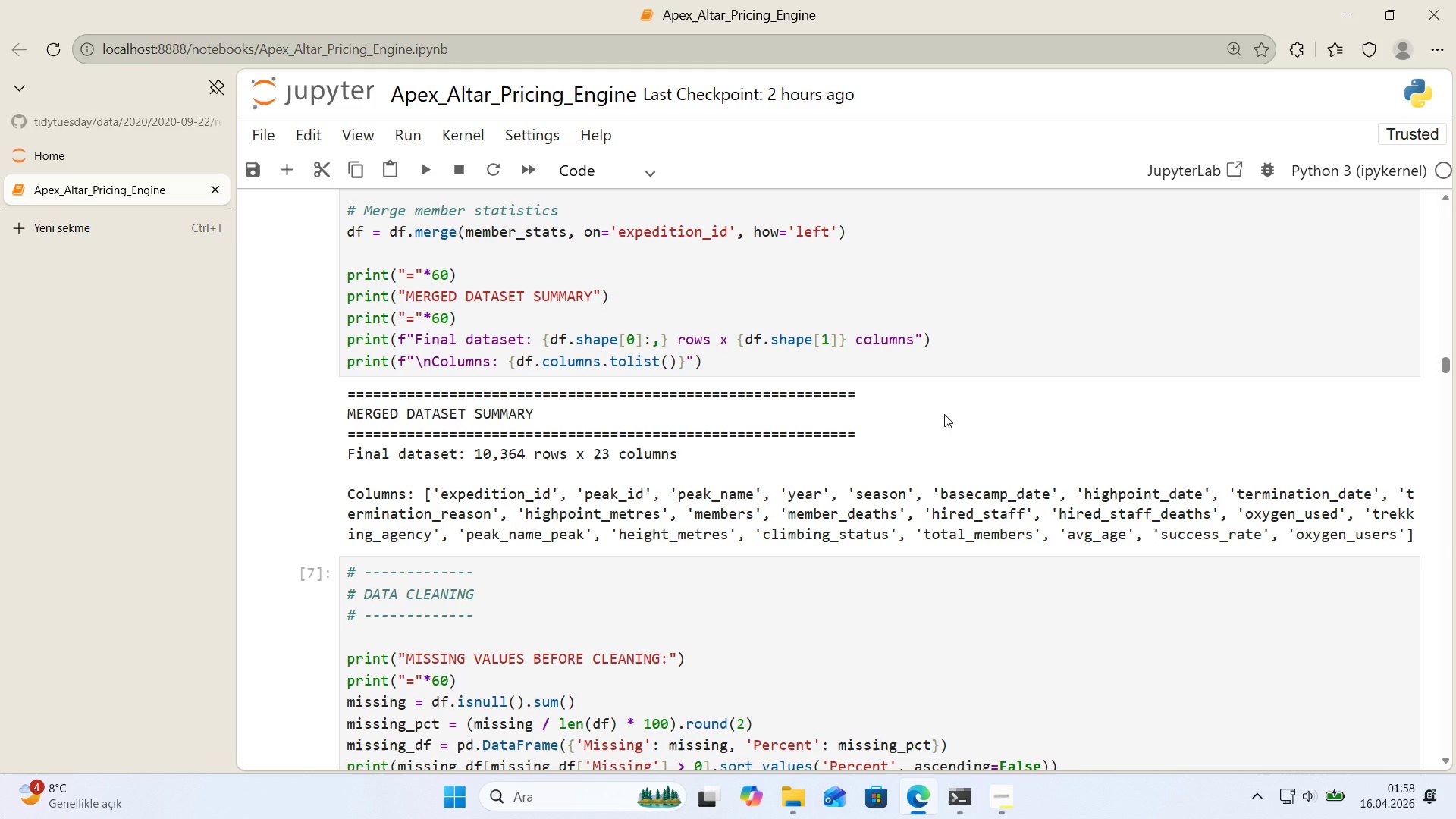 
scroll: coordinate [881, 404], scroll_direction: down, amount: 6.0
 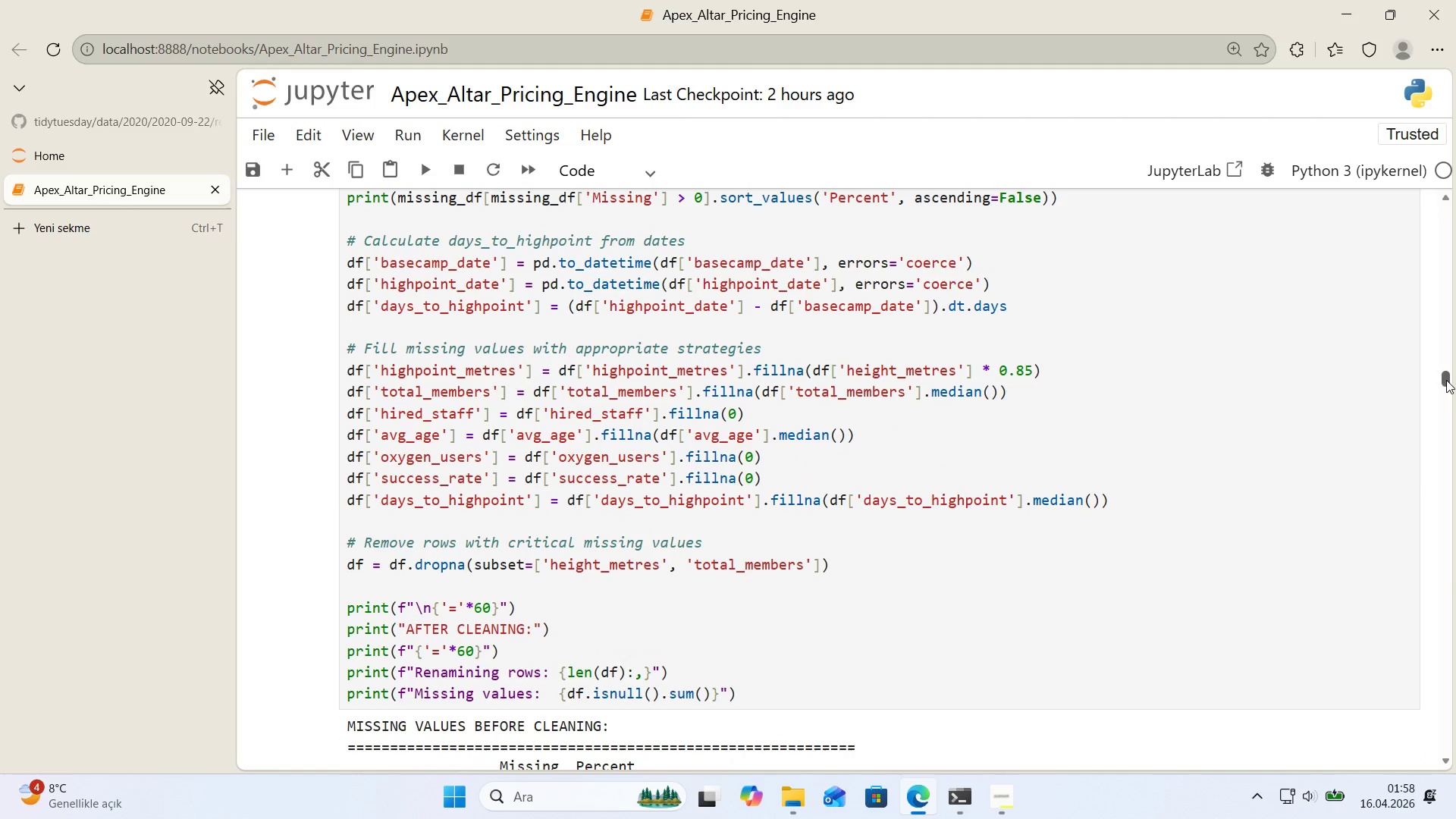 
left_click_drag(start_coordinate=[1447, 379], to_coordinate=[1455, 709])
 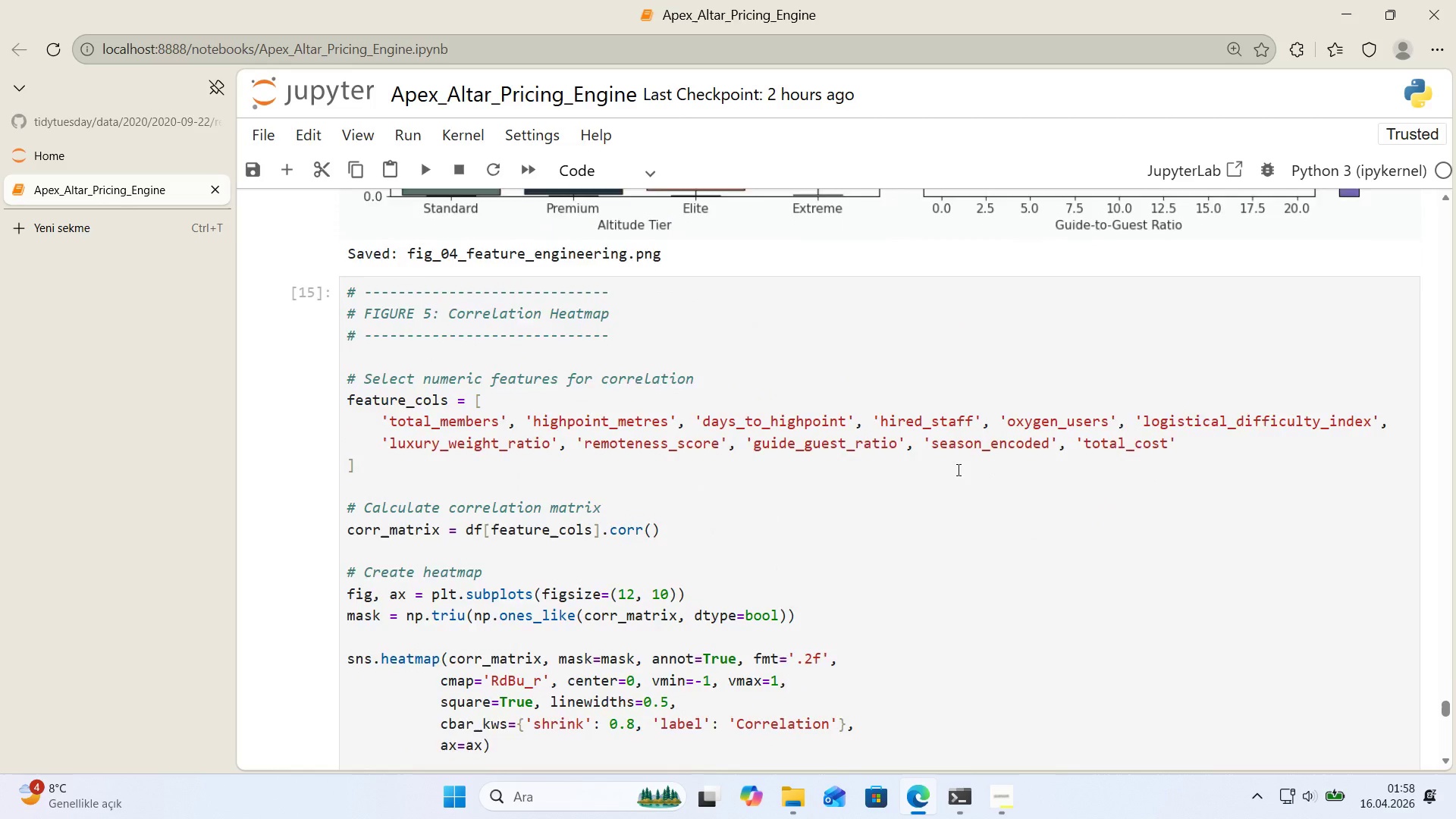 
scroll: coordinate [956, 469], scroll_direction: down, amount: 8.0
 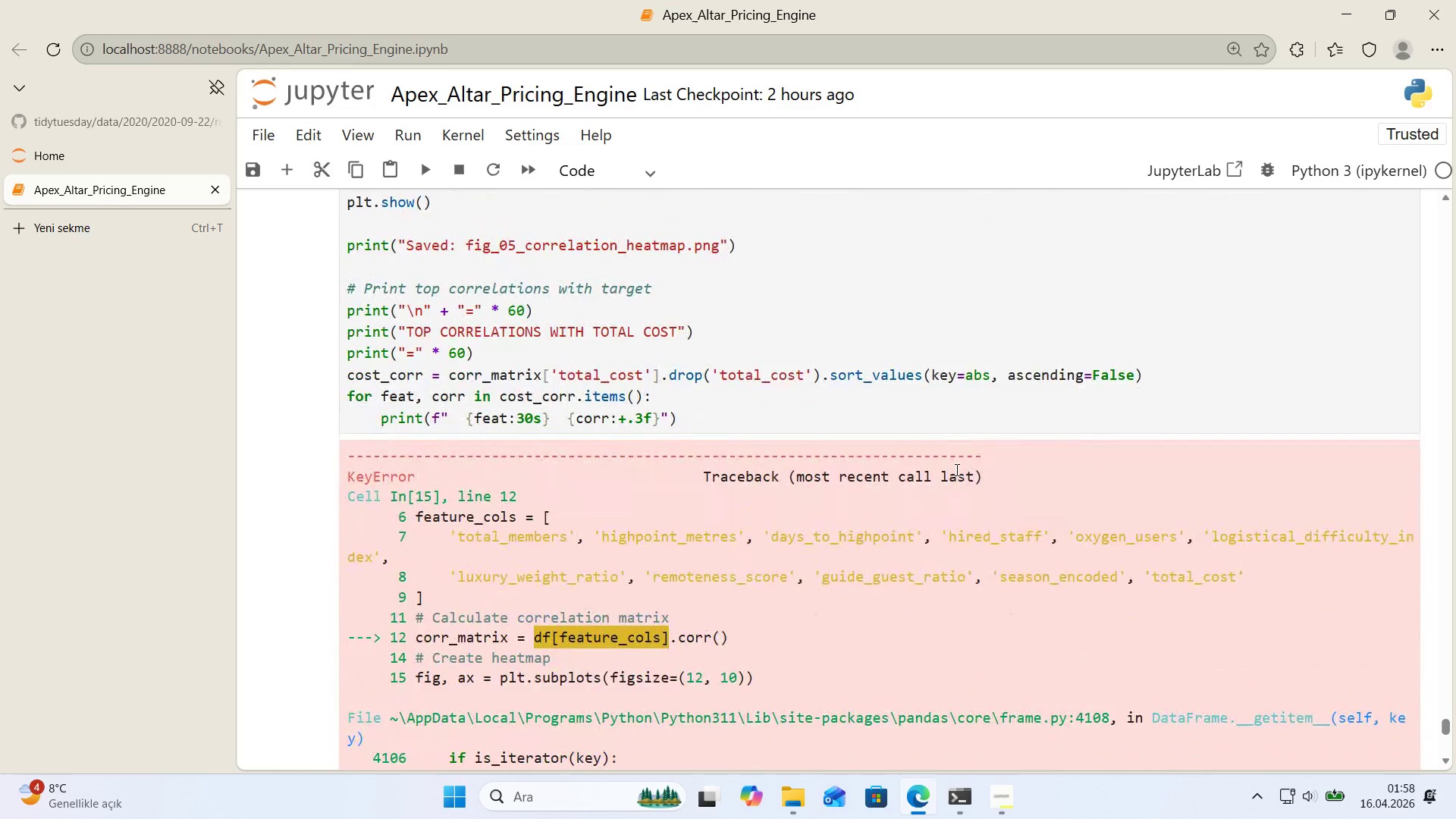 
scroll: coordinate [952, 470], scroll_direction: up, amount: 6.0
 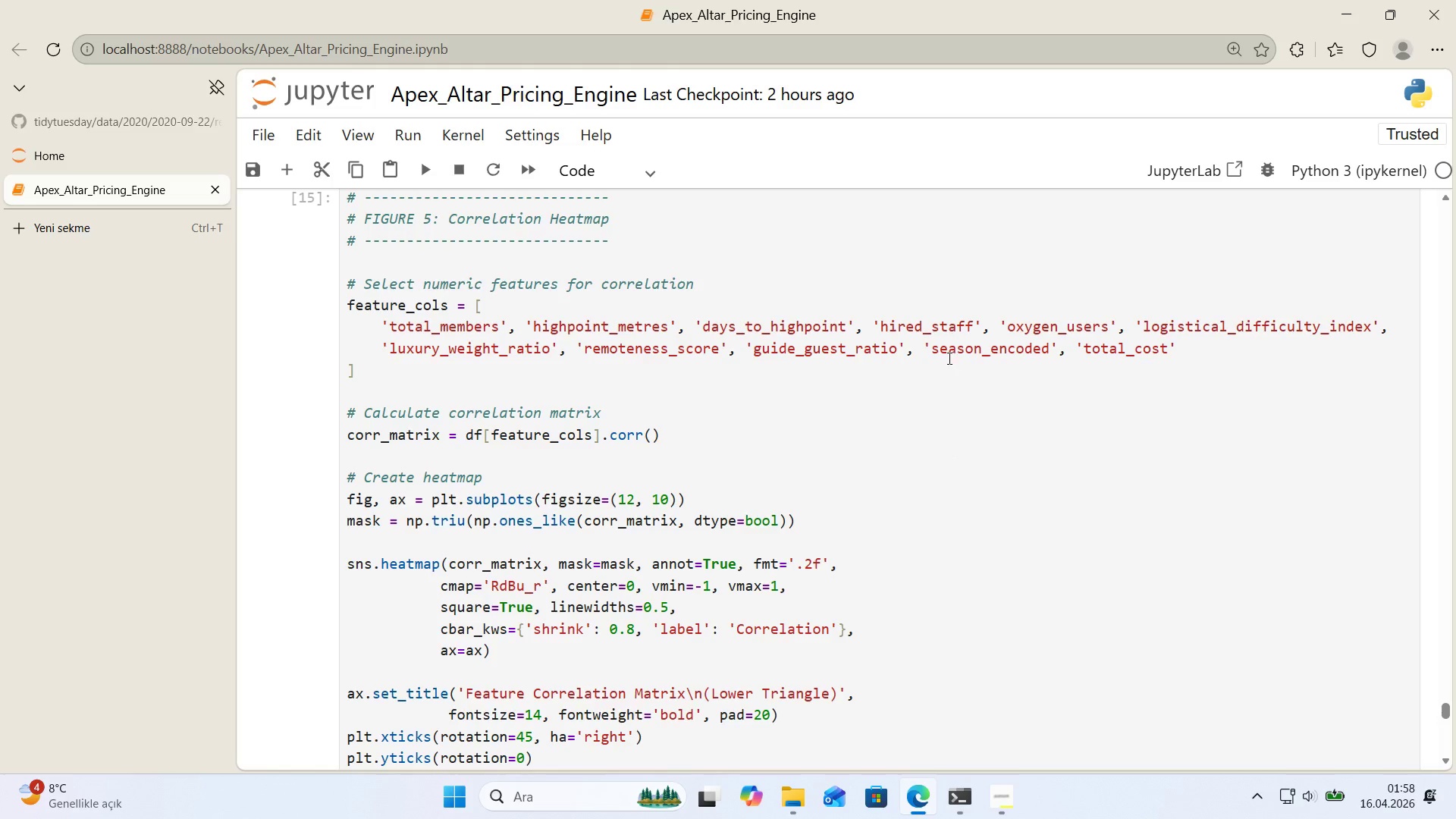 
left_click_drag(start_coordinate=[927, 353], to_coordinate=[1075, 355])
 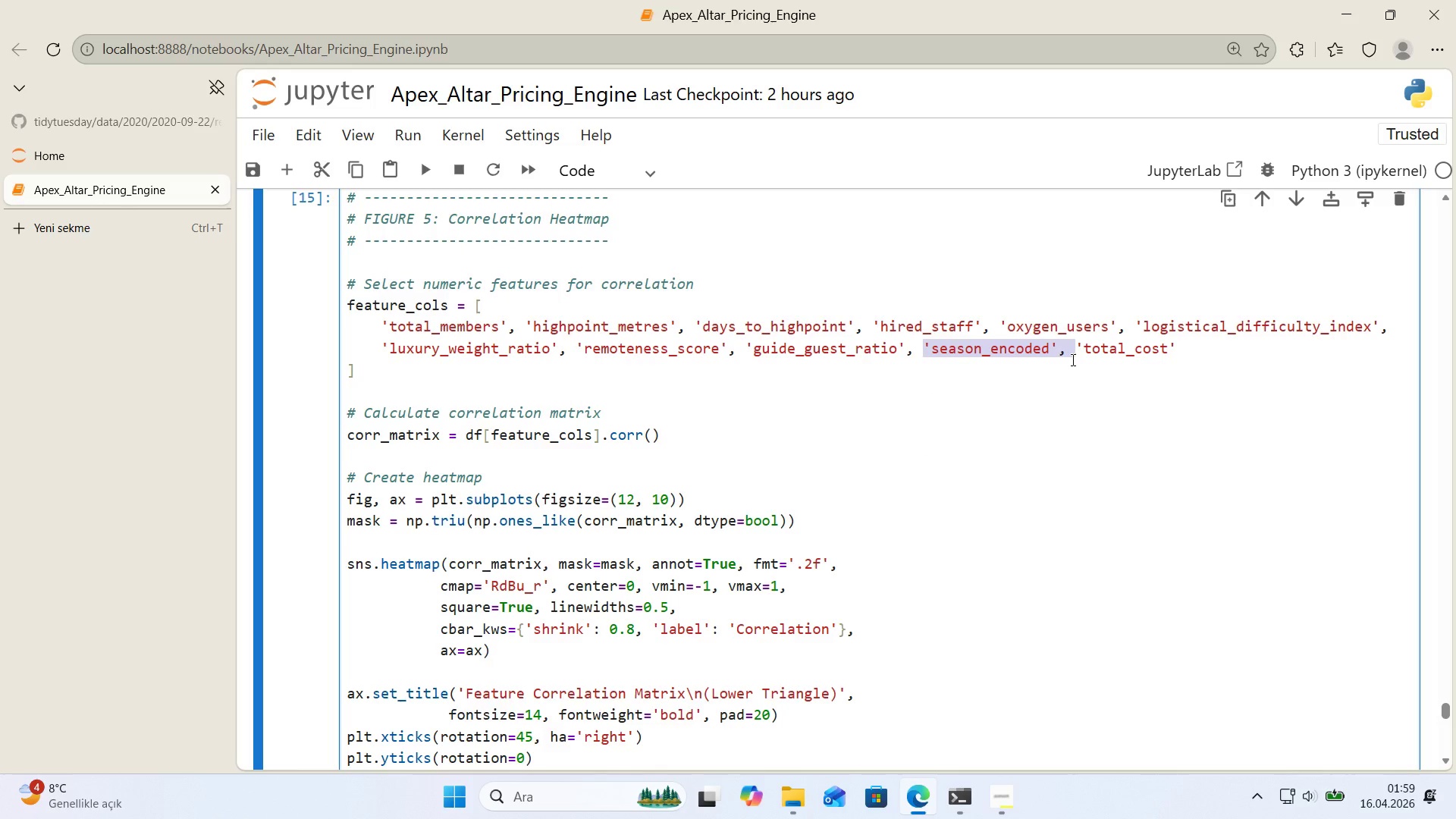 
key(Backspace)
 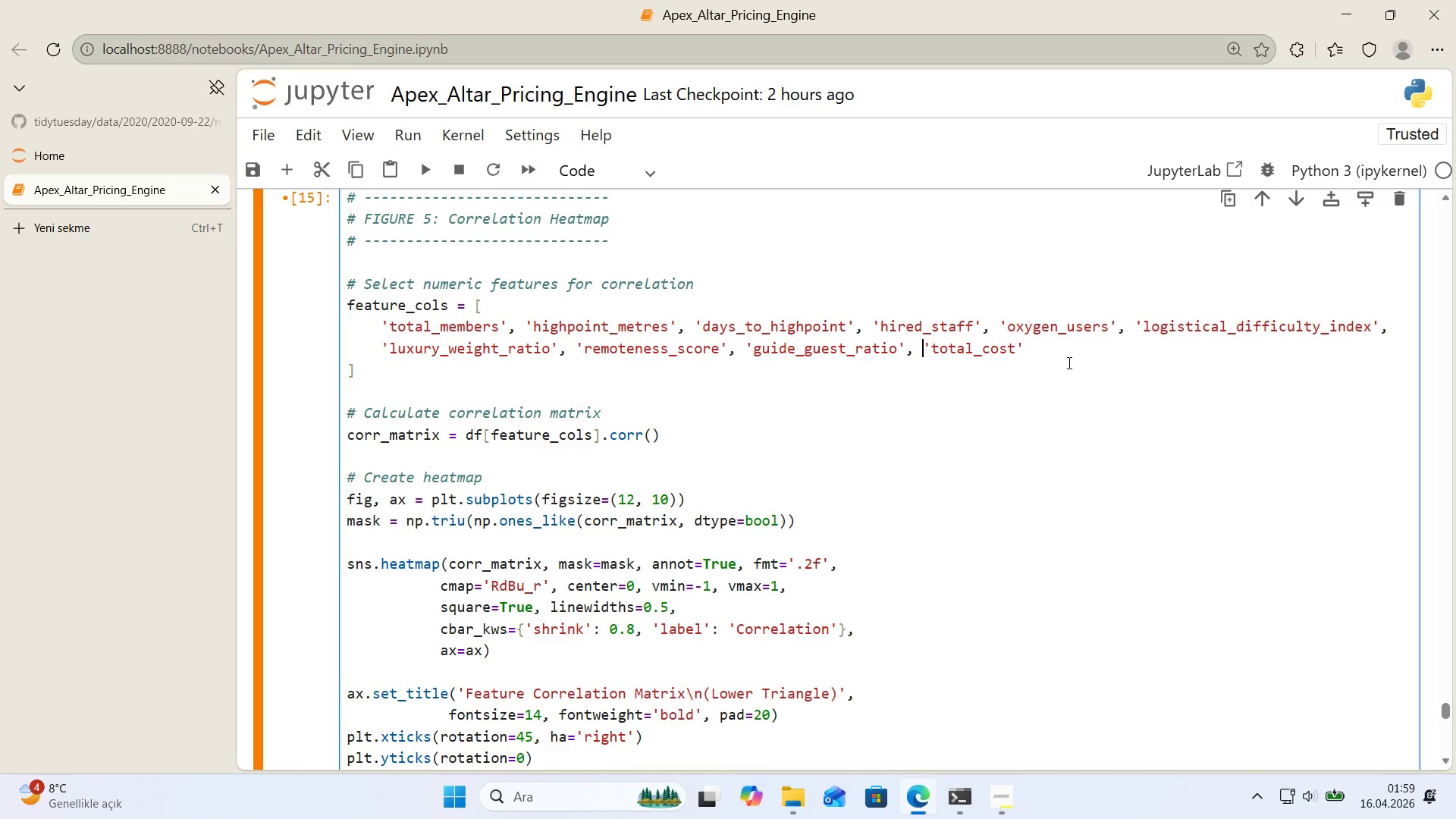 
key(Backspace)
 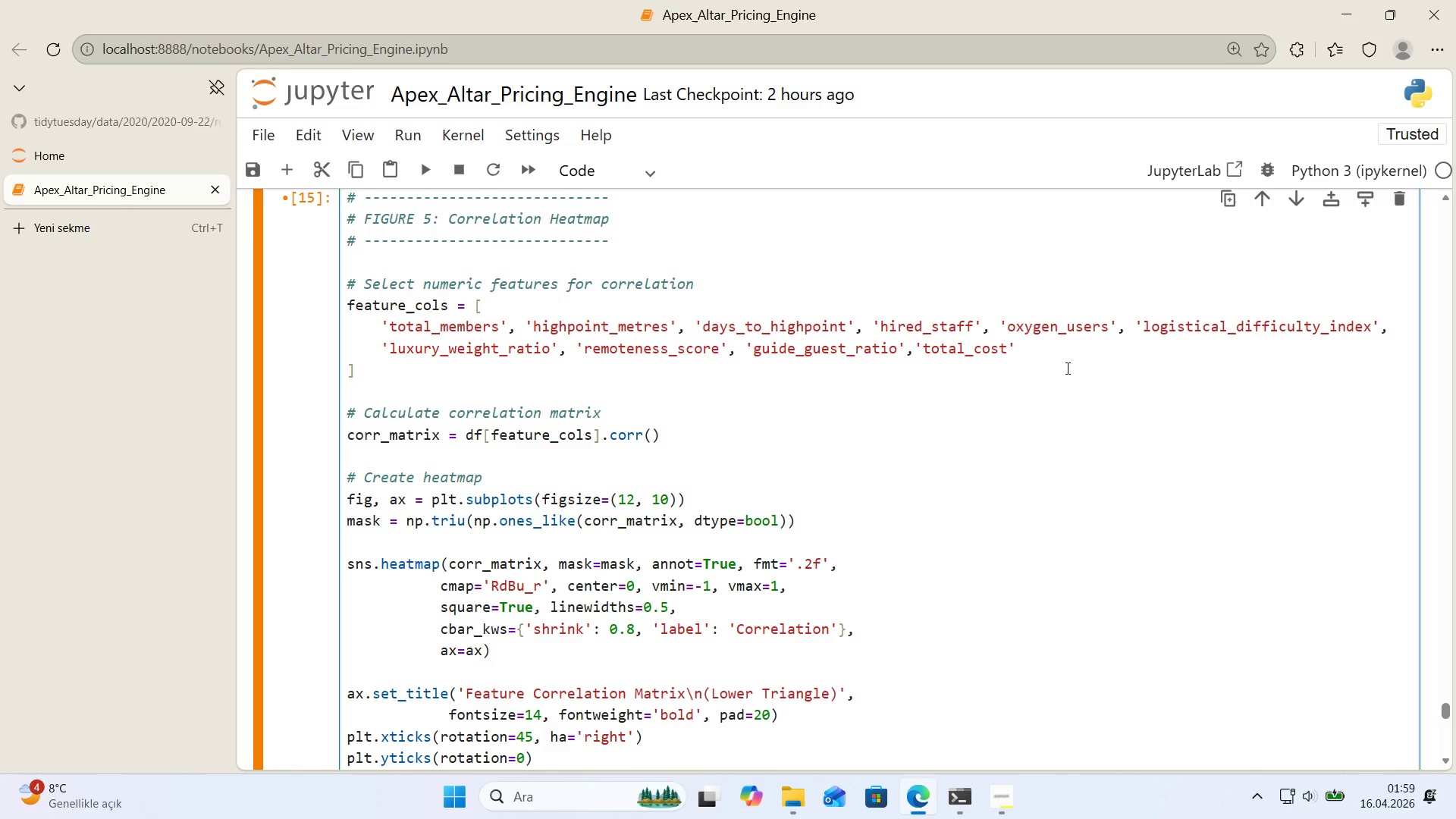 
key(Space)
 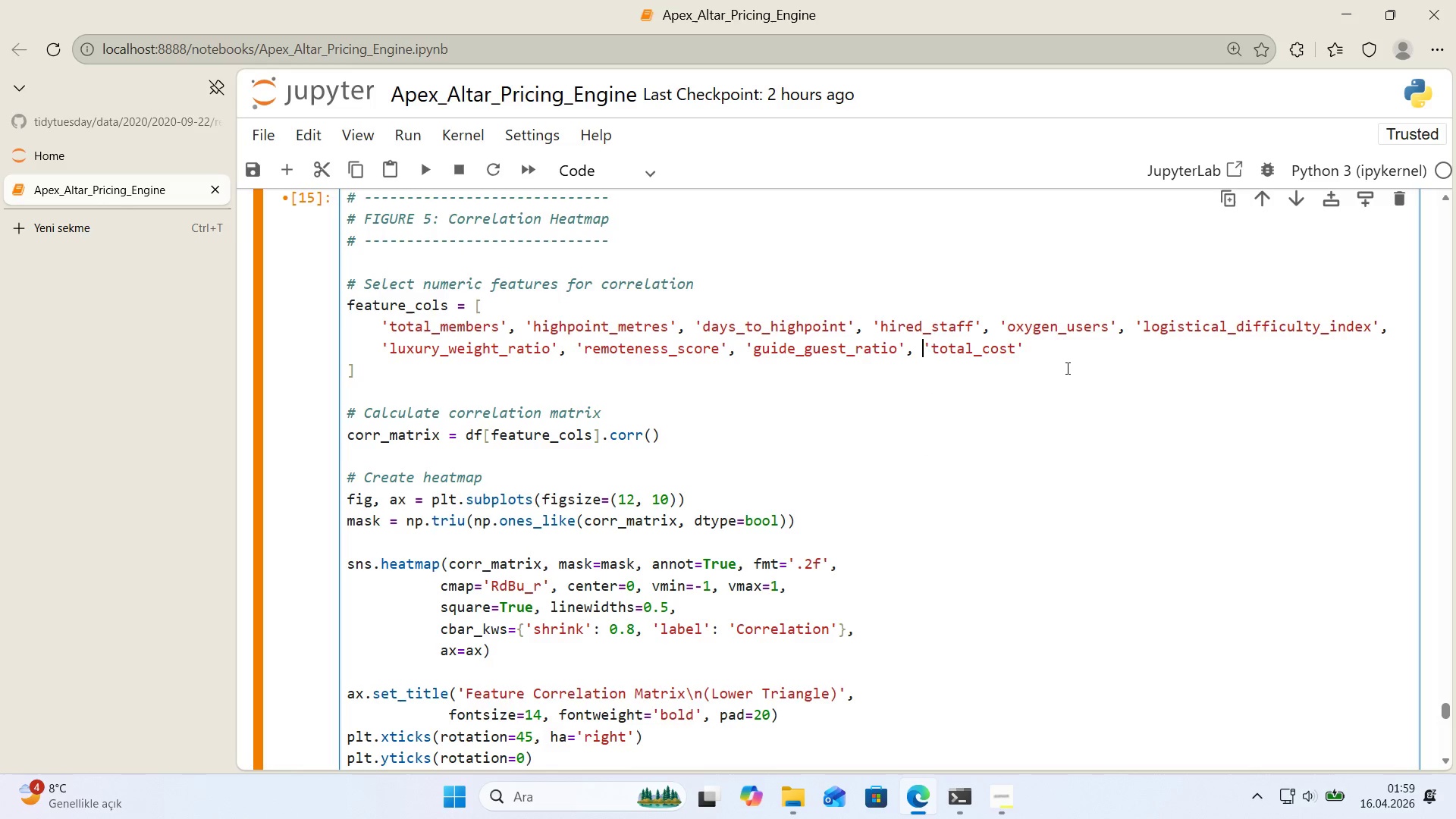 
key(Shift+Enter)
 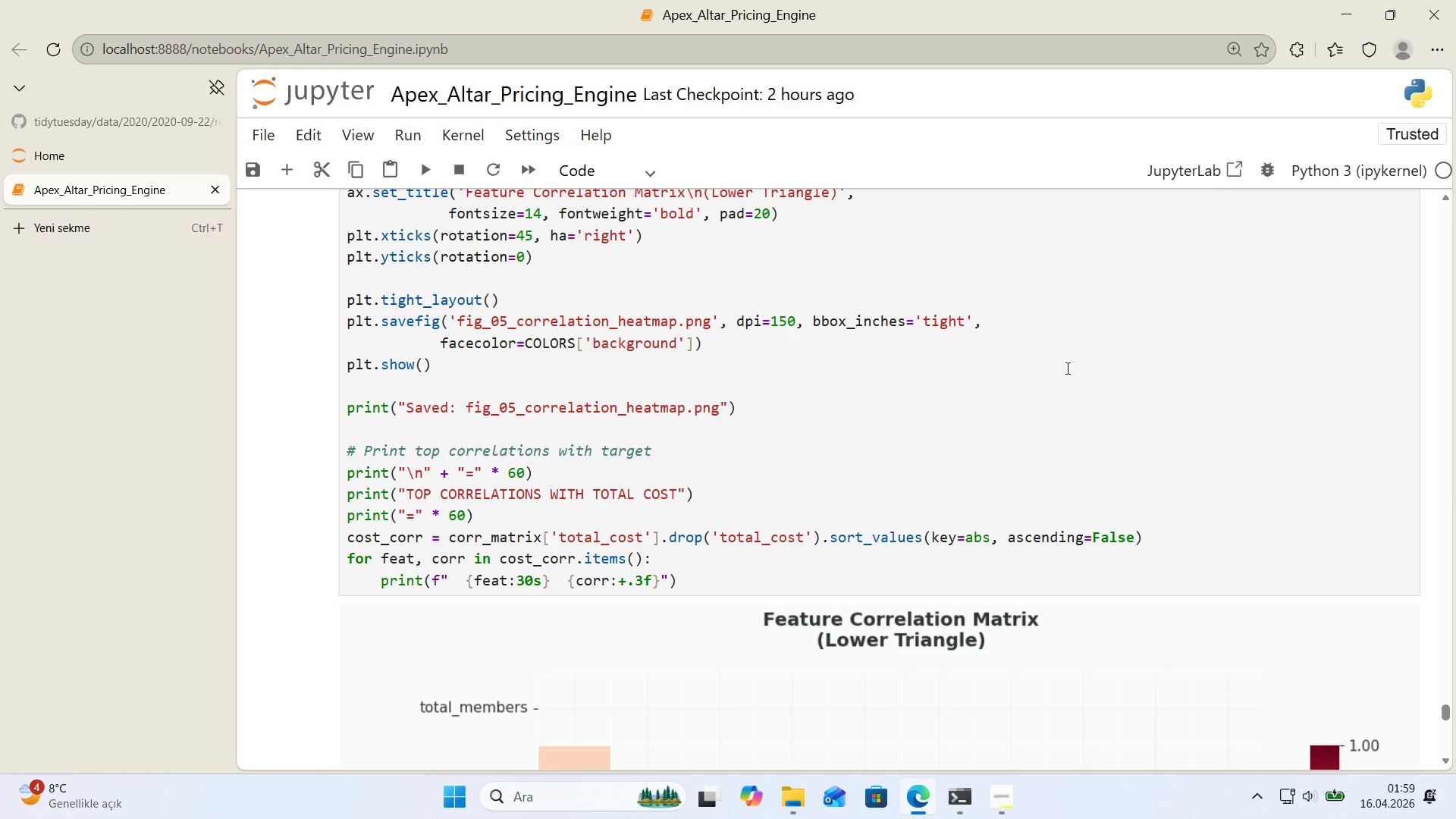 
scroll: coordinate [1059, 372], scroll_direction: down, amount: 13.0
 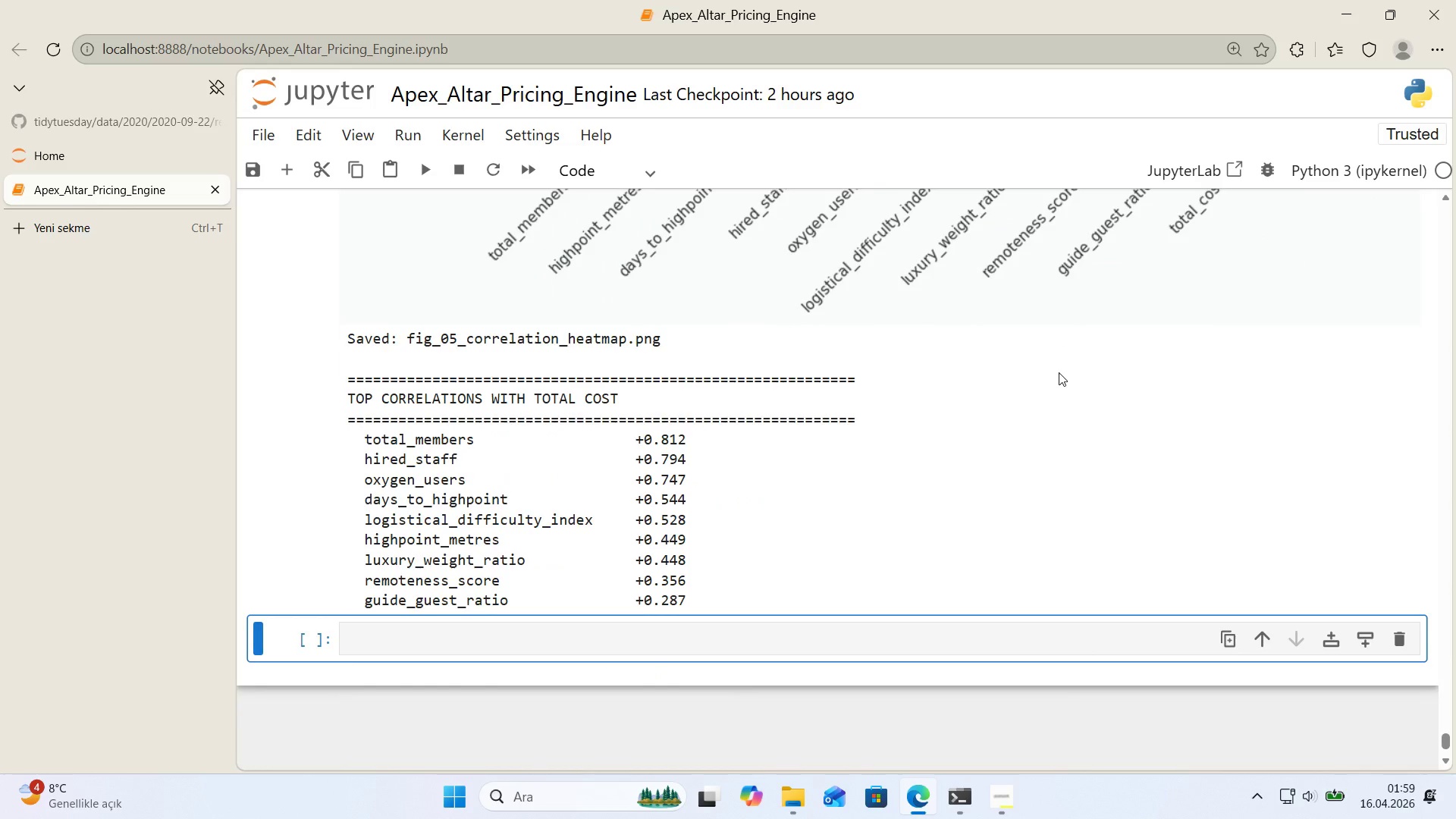 
scroll: coordinate [1056, 373], scroll_direction: up, amount: 7.0
 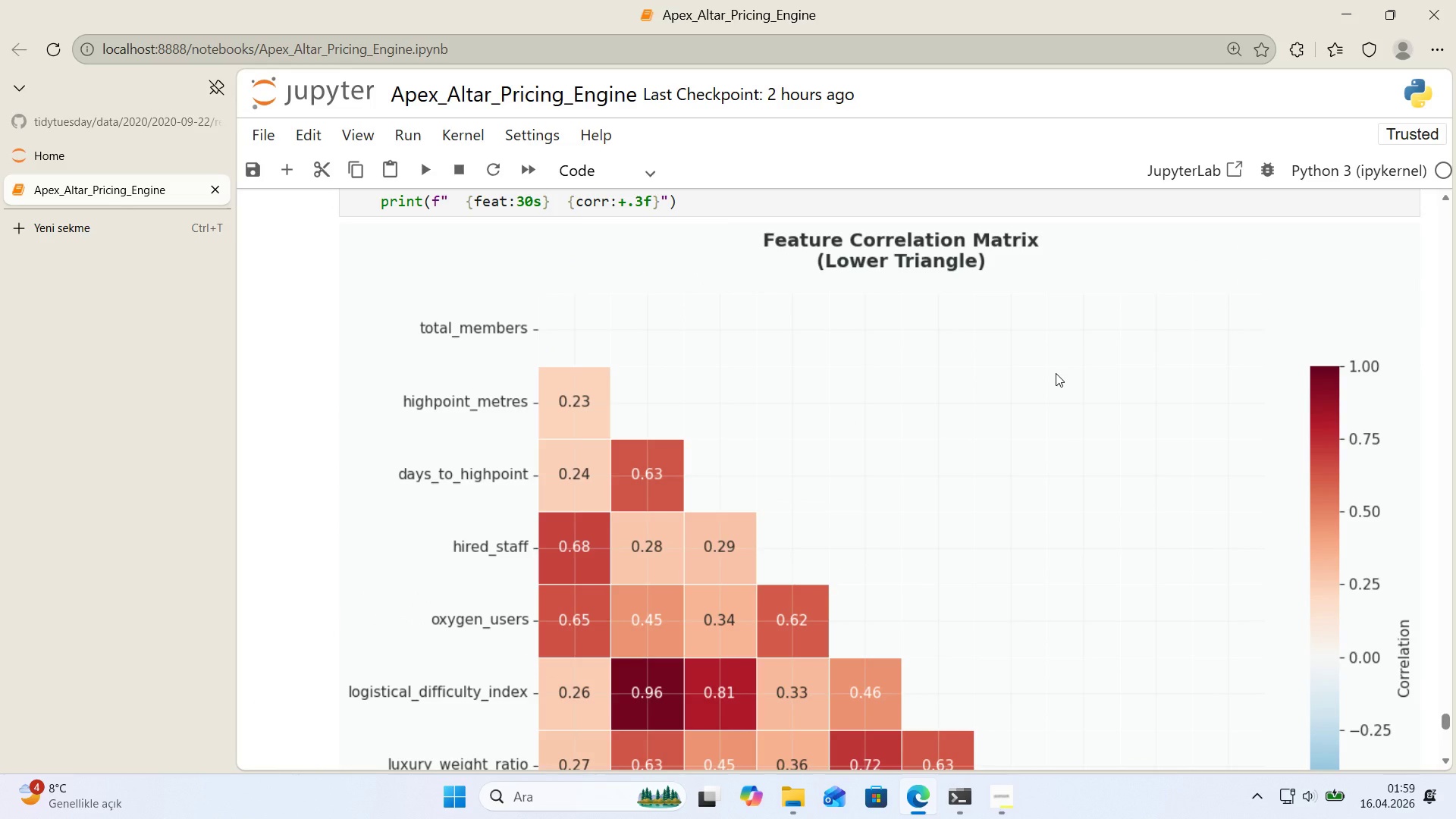 
scroll: coordinate [1055, 374], scroll_direction: down, amount: 2.0
 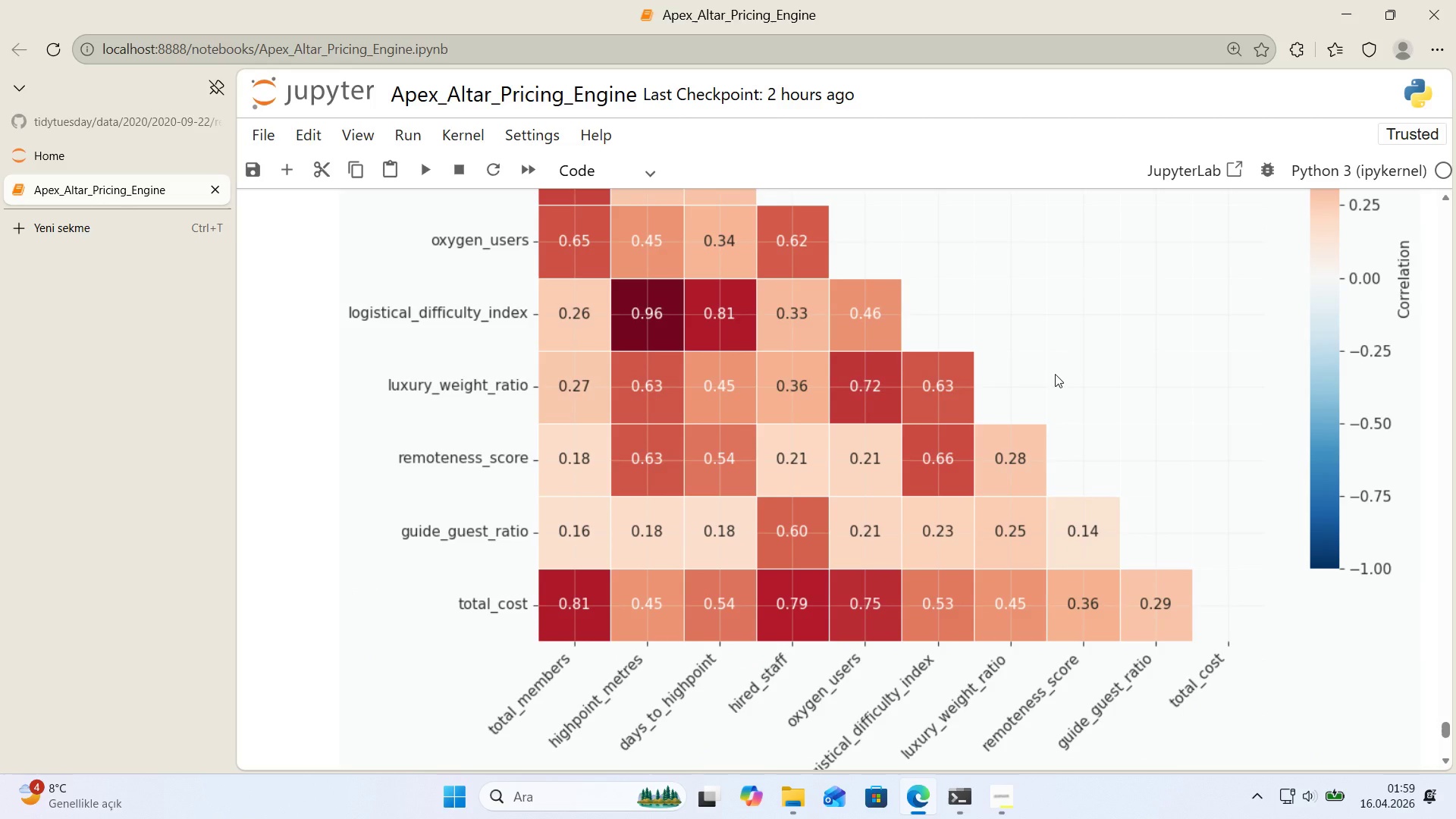 
scroll: coordinate [1053, 375], scroll_direction: up, amount: 2.0
 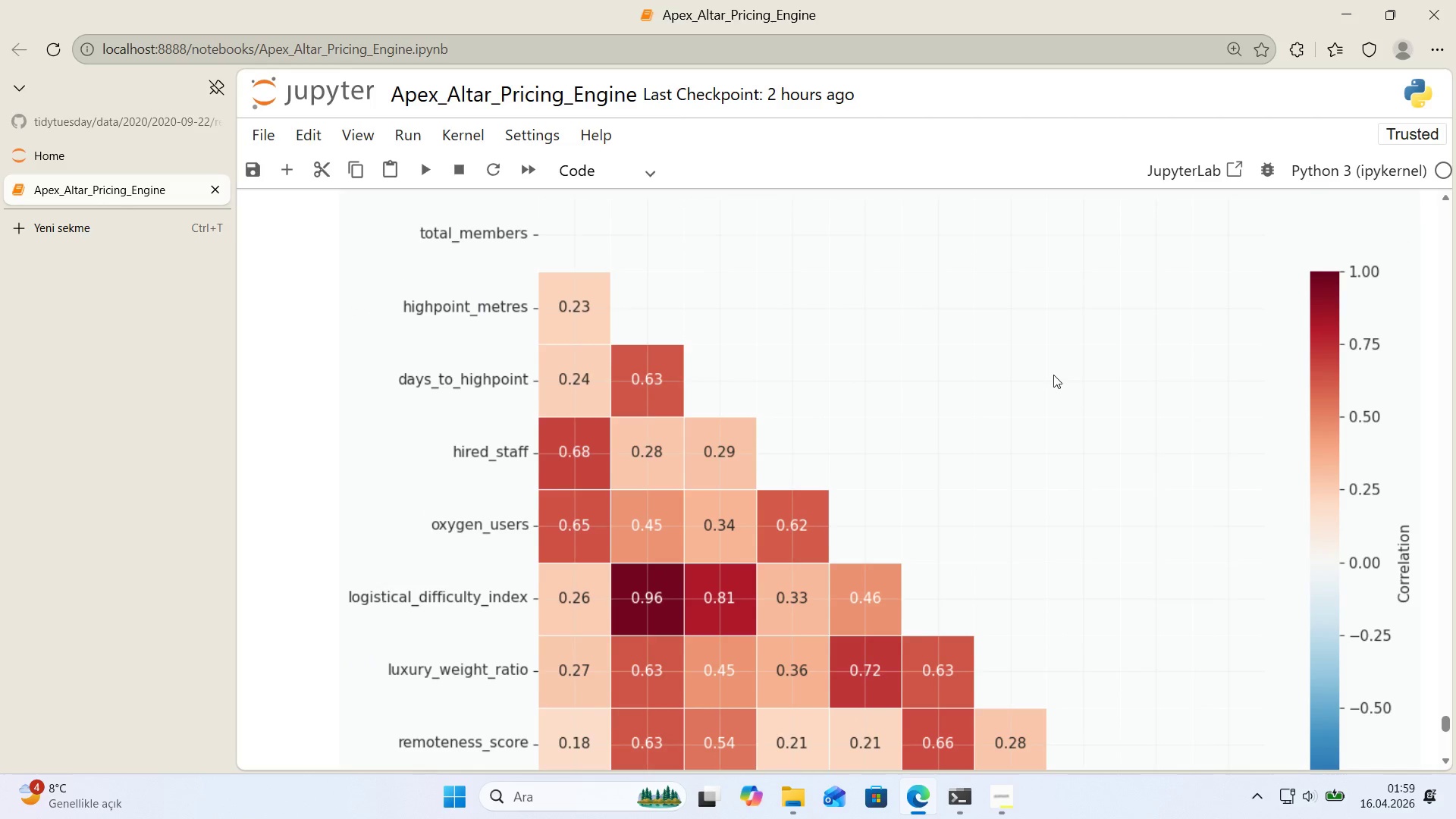 
scroll: coordinate [1053, 376], scroll_direction: down, amount: 8.0
 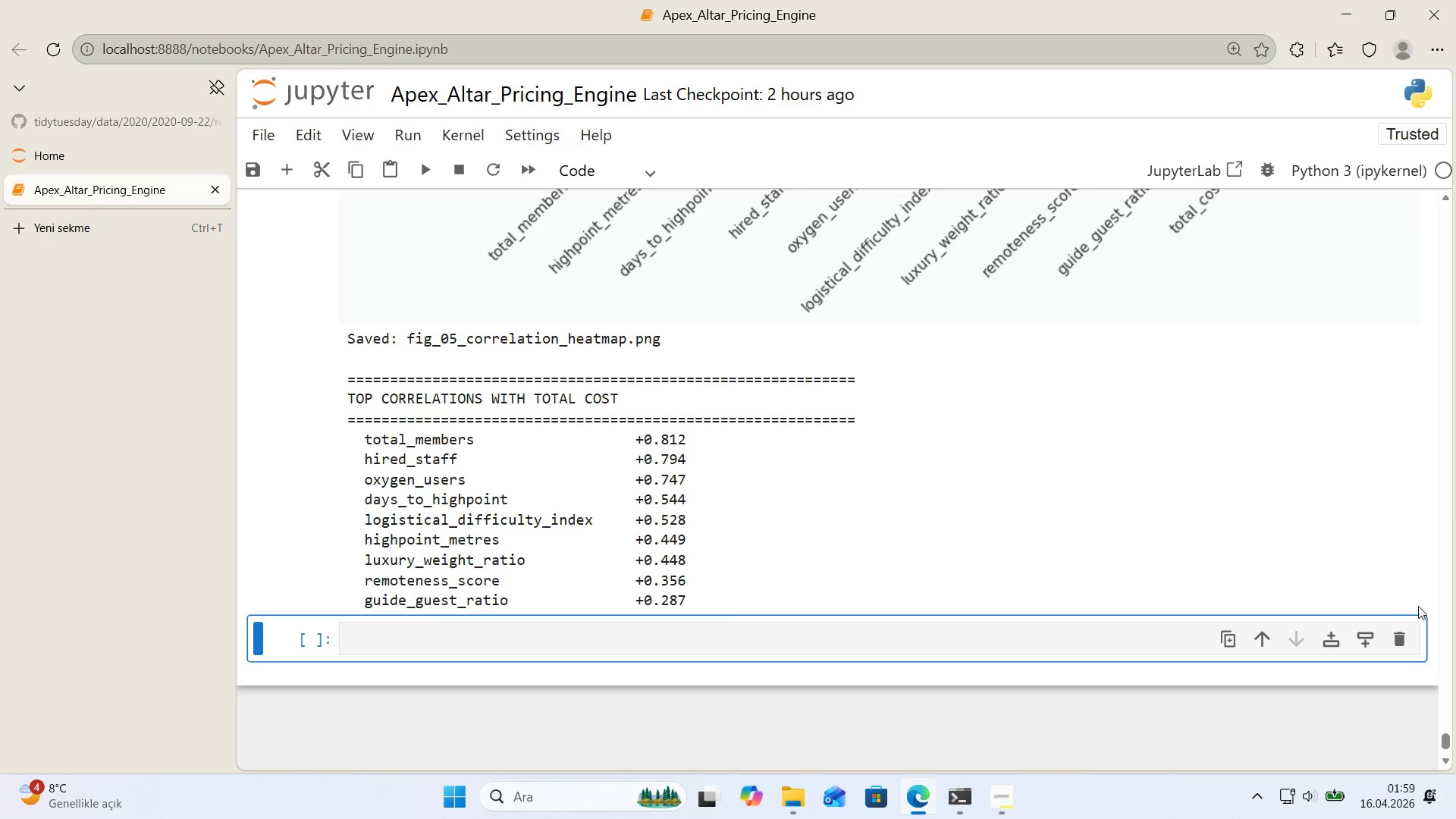 
scroll: coordinate [1131, 506], scroll_direction: up, amount: 9.0
 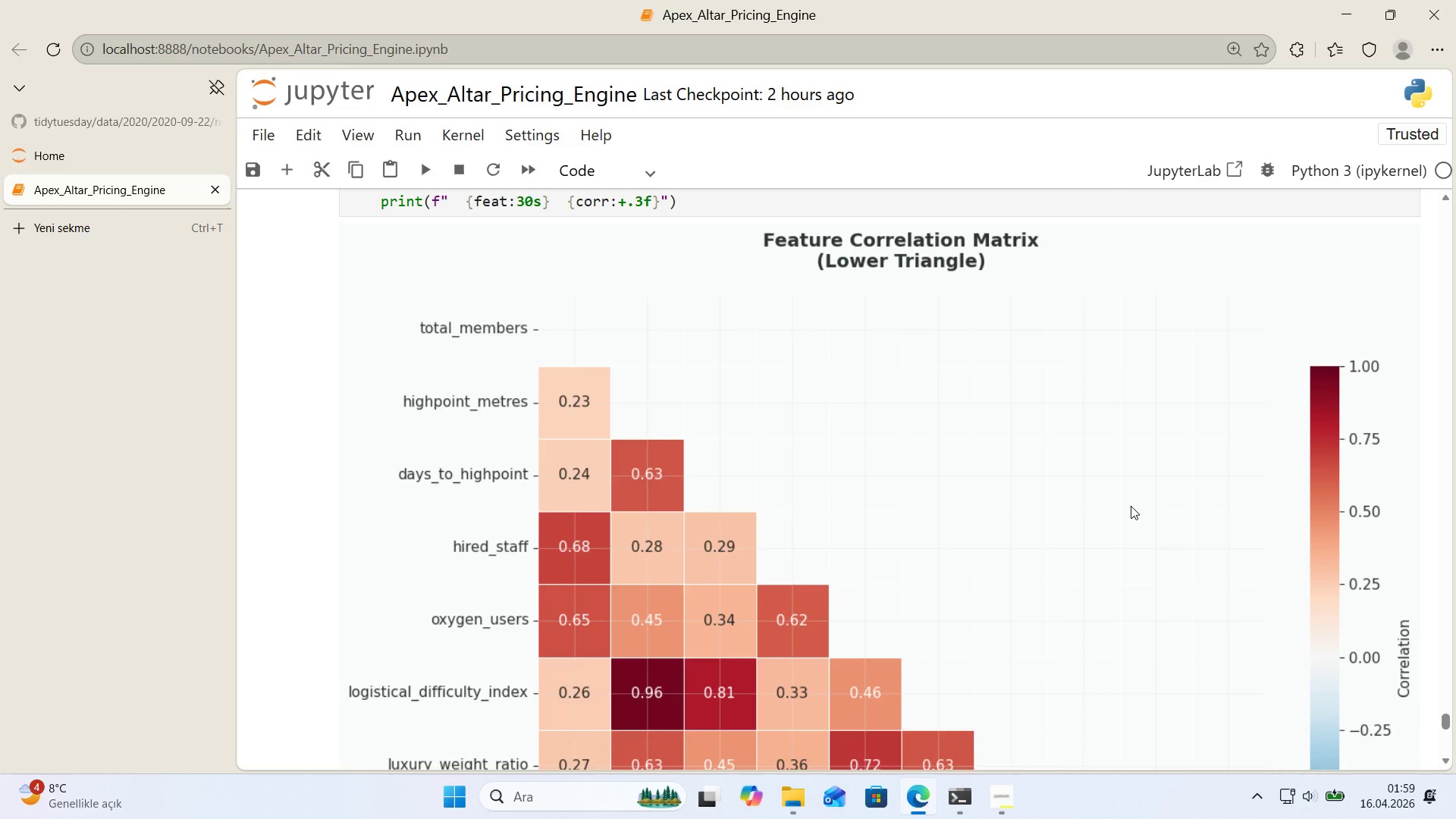 
scroll: coordinate [1131, 506], scroll_direction: down, amount: 1.0
 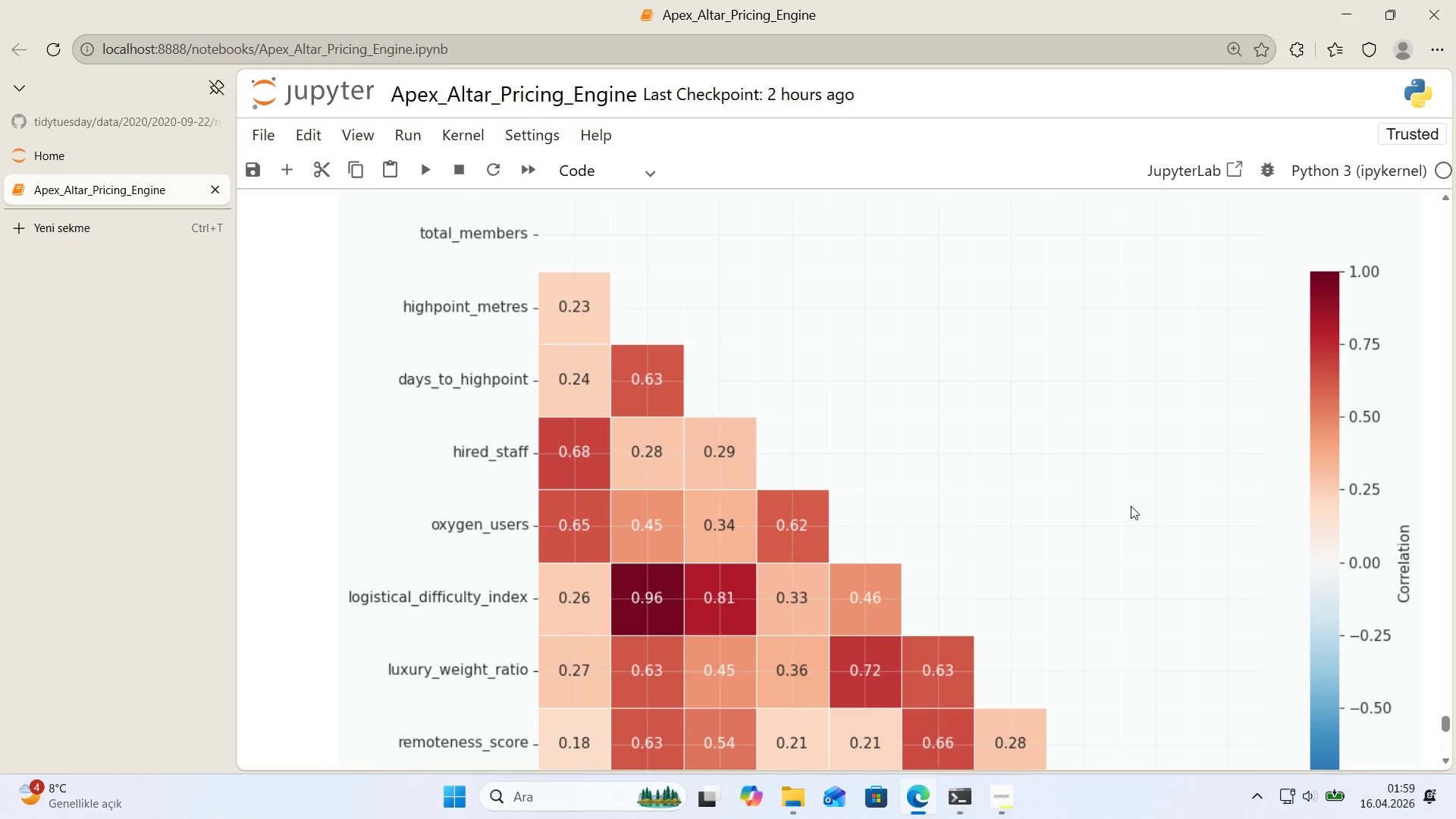 
wait(8.1)
 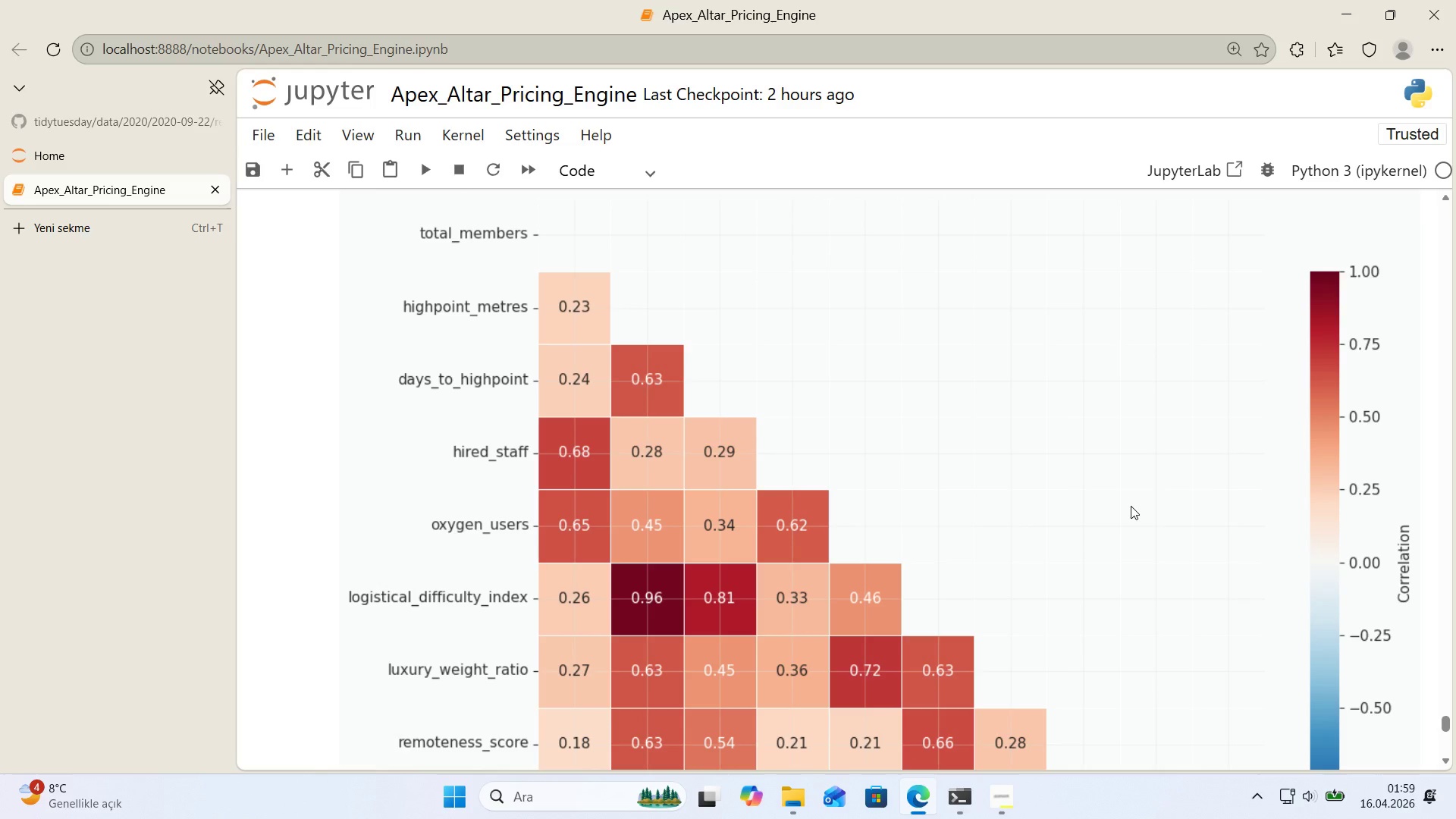 
scroll: coordinate [1018, 491], scroll_direction: up, amount: 11.0
 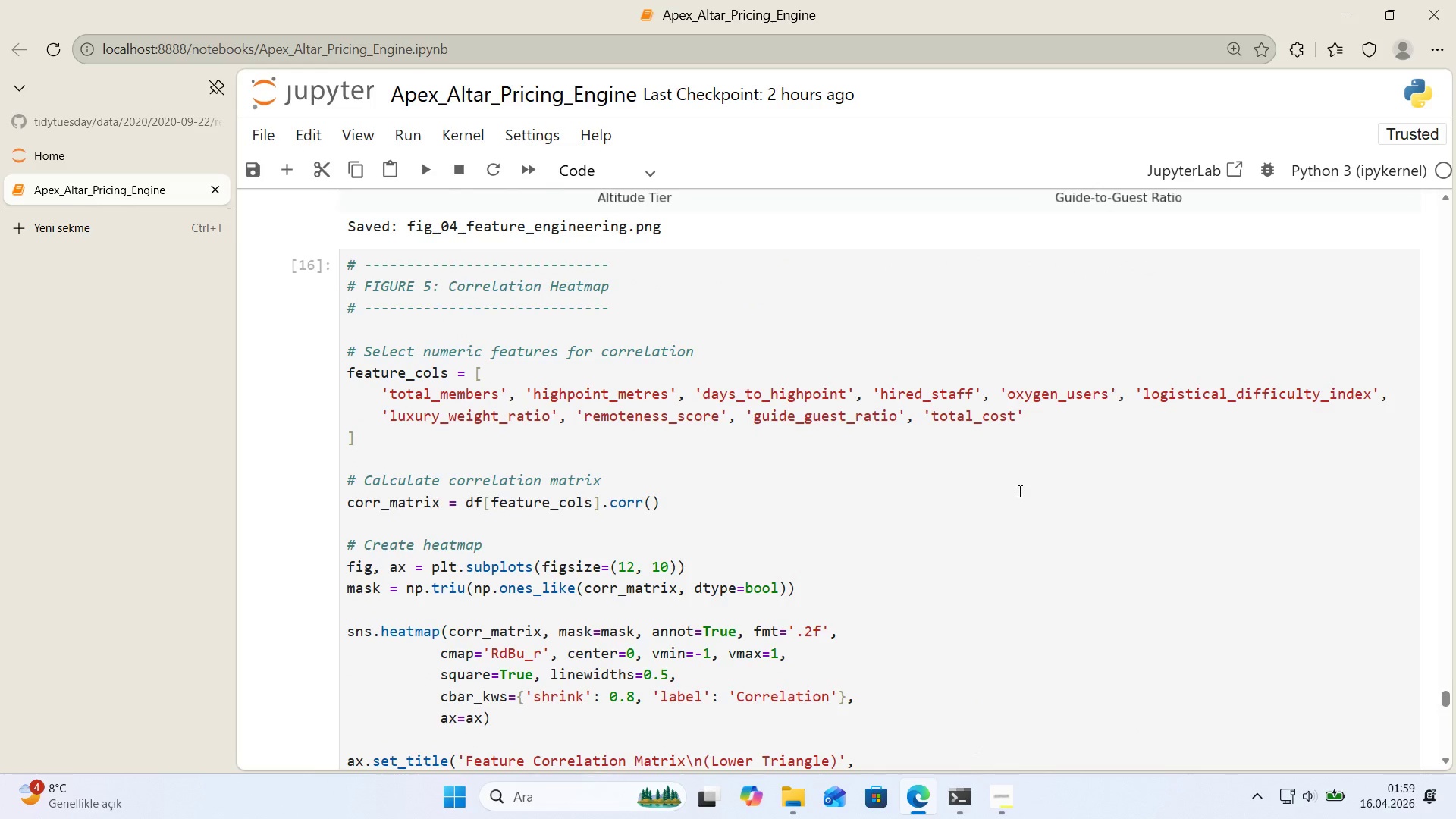 
scroll: coordinate [1039, 494], scroll_direction: down, amount: 19.0
 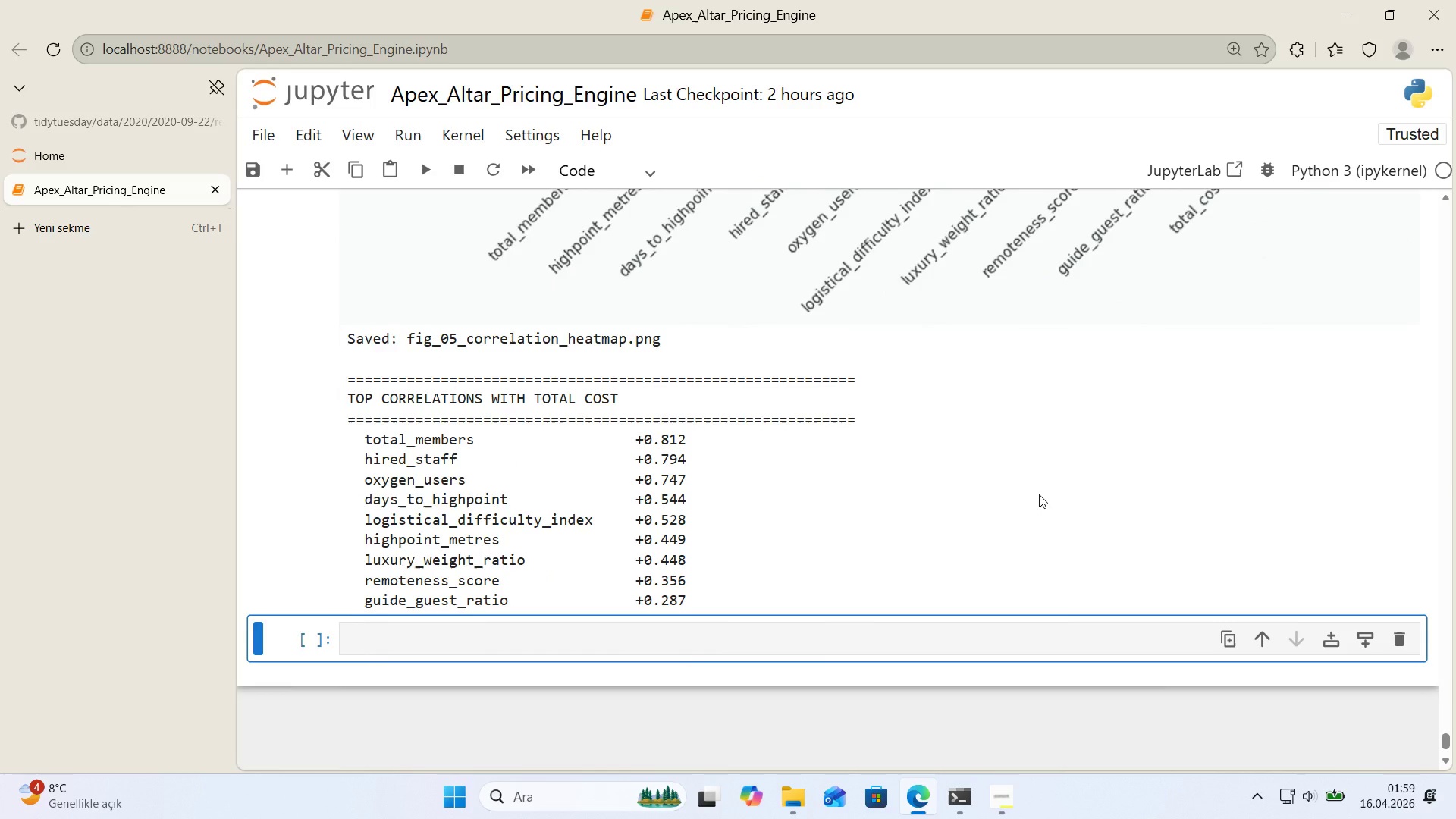 
wait(9.0)
 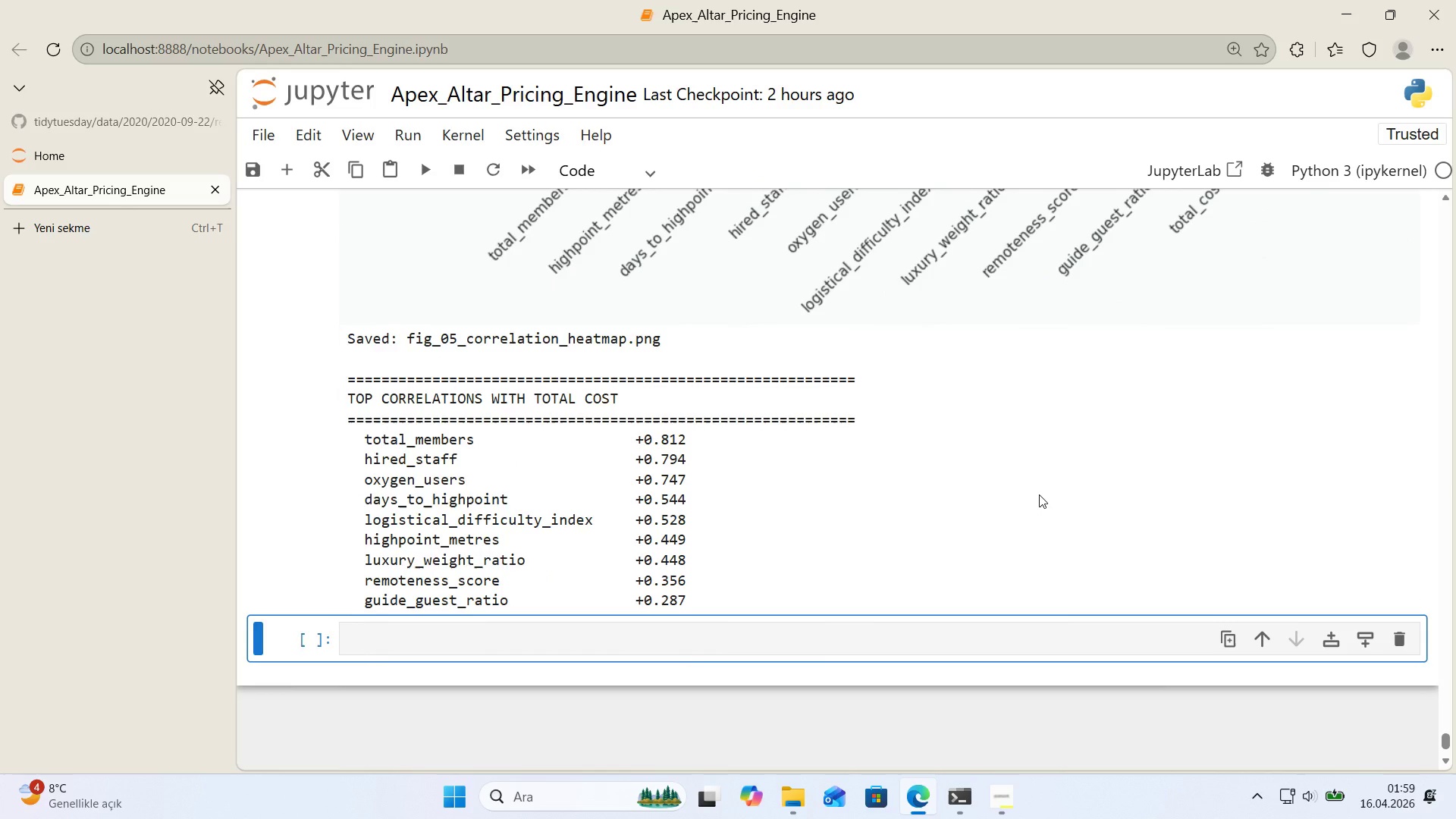 
scroll: coordinate [1047, 487], scroll_direction: up, amount: 8.0
 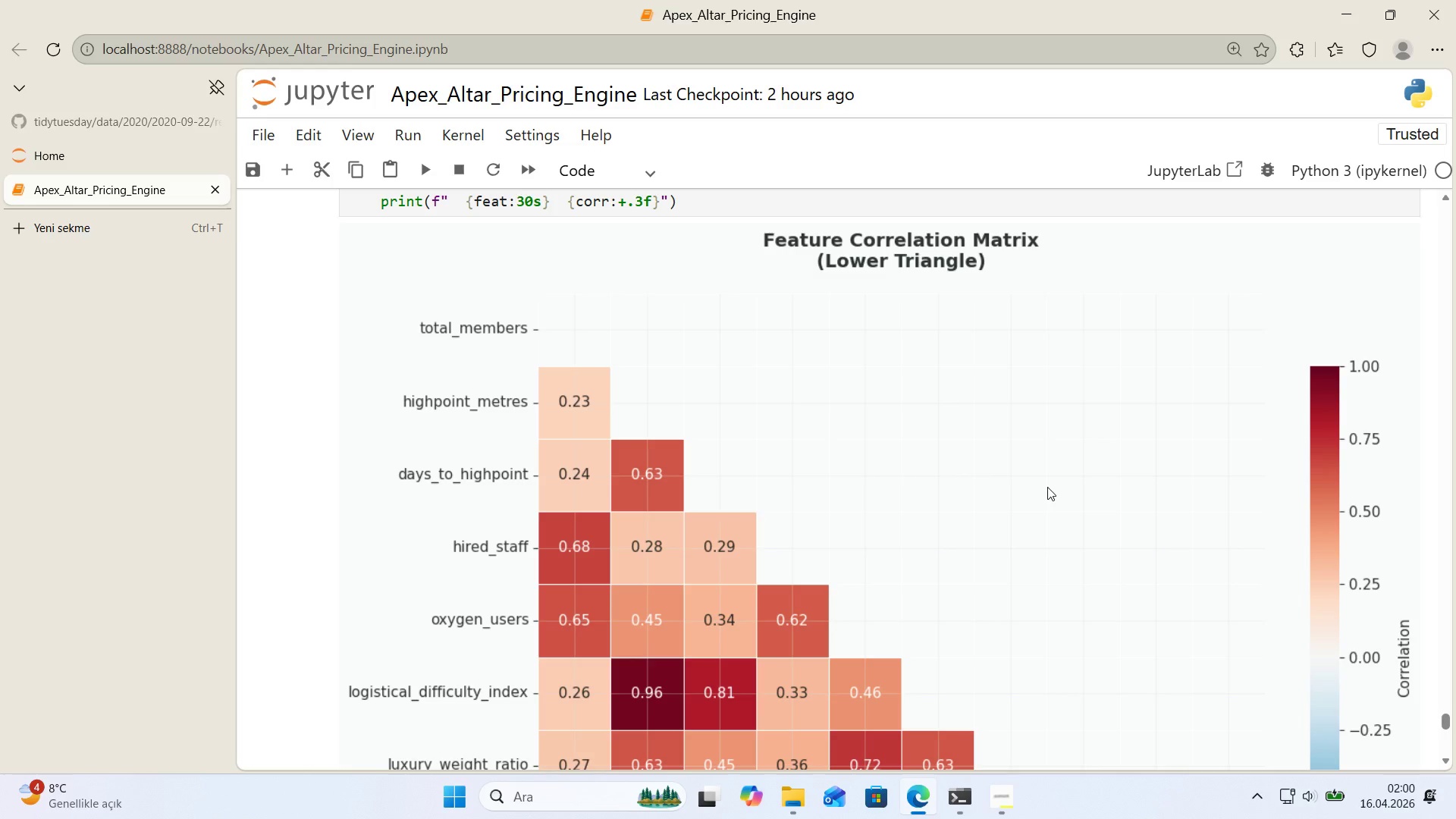 
wait(10.95)
 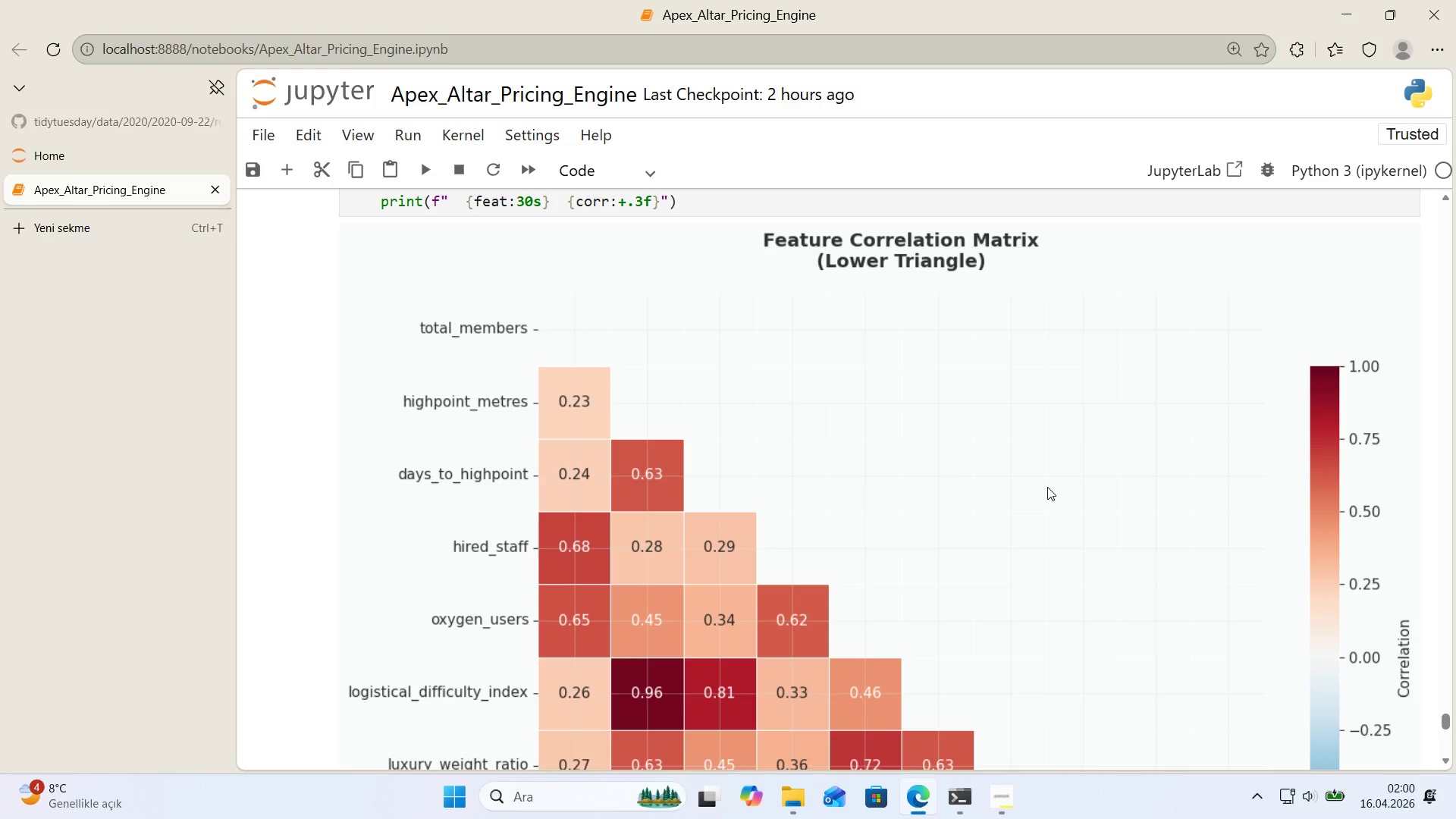 
scroll: coordinate [1060, 469], scroll_direction: down, amount: 4.0
 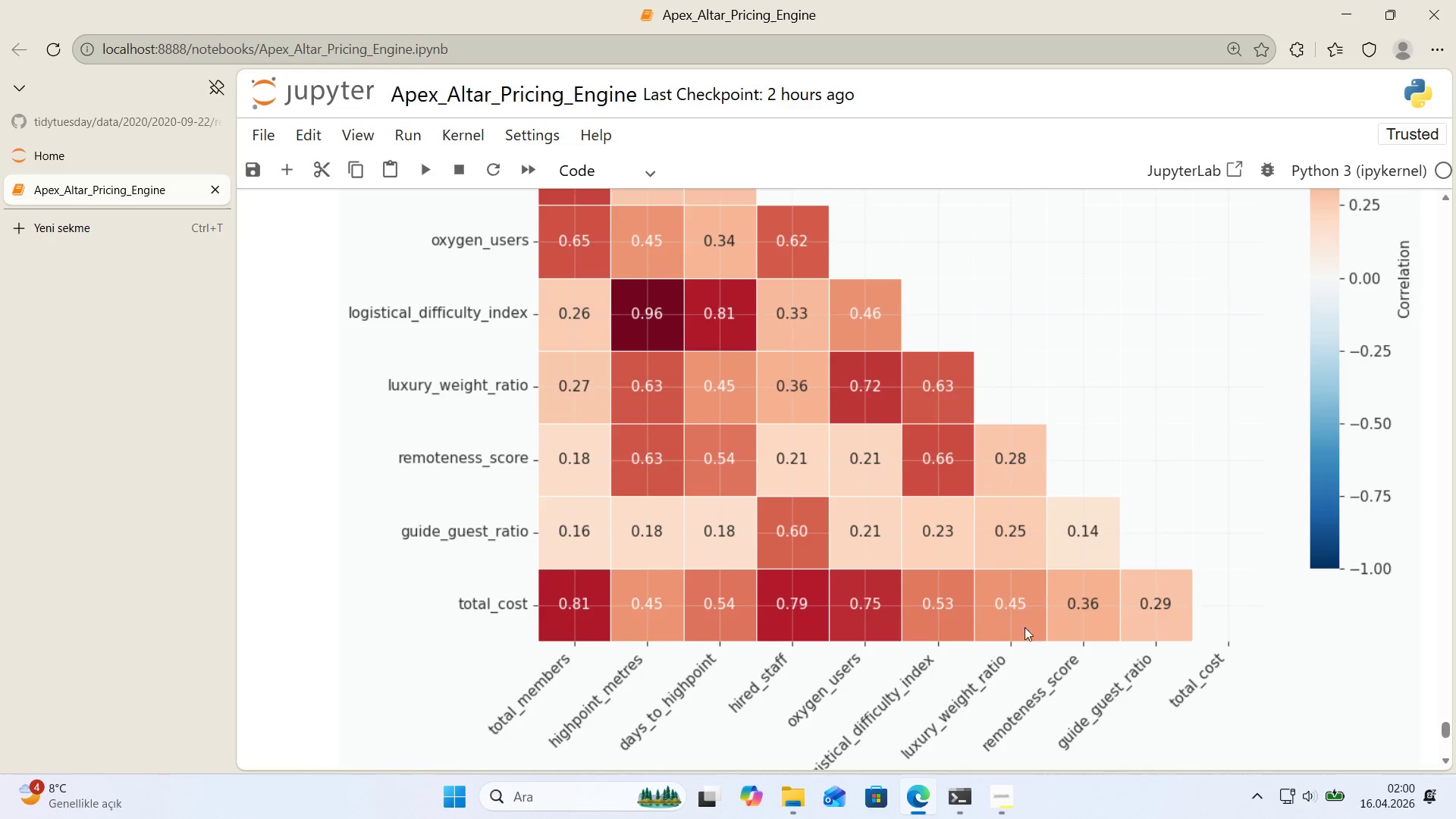 
wait(25.83)
 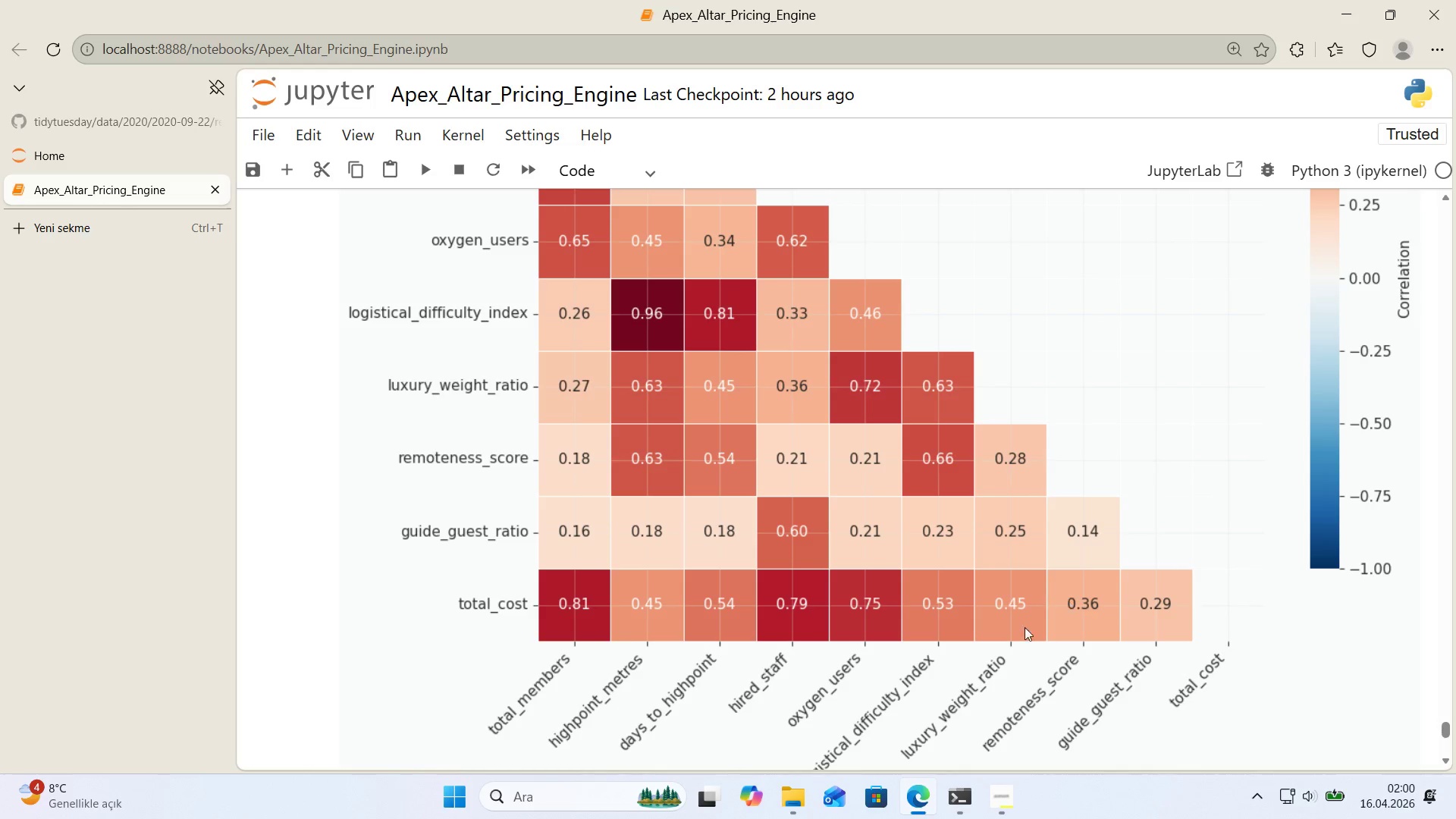 
scroll: coordinate [643, 339], scroll_direction: down, amount: 5.0
 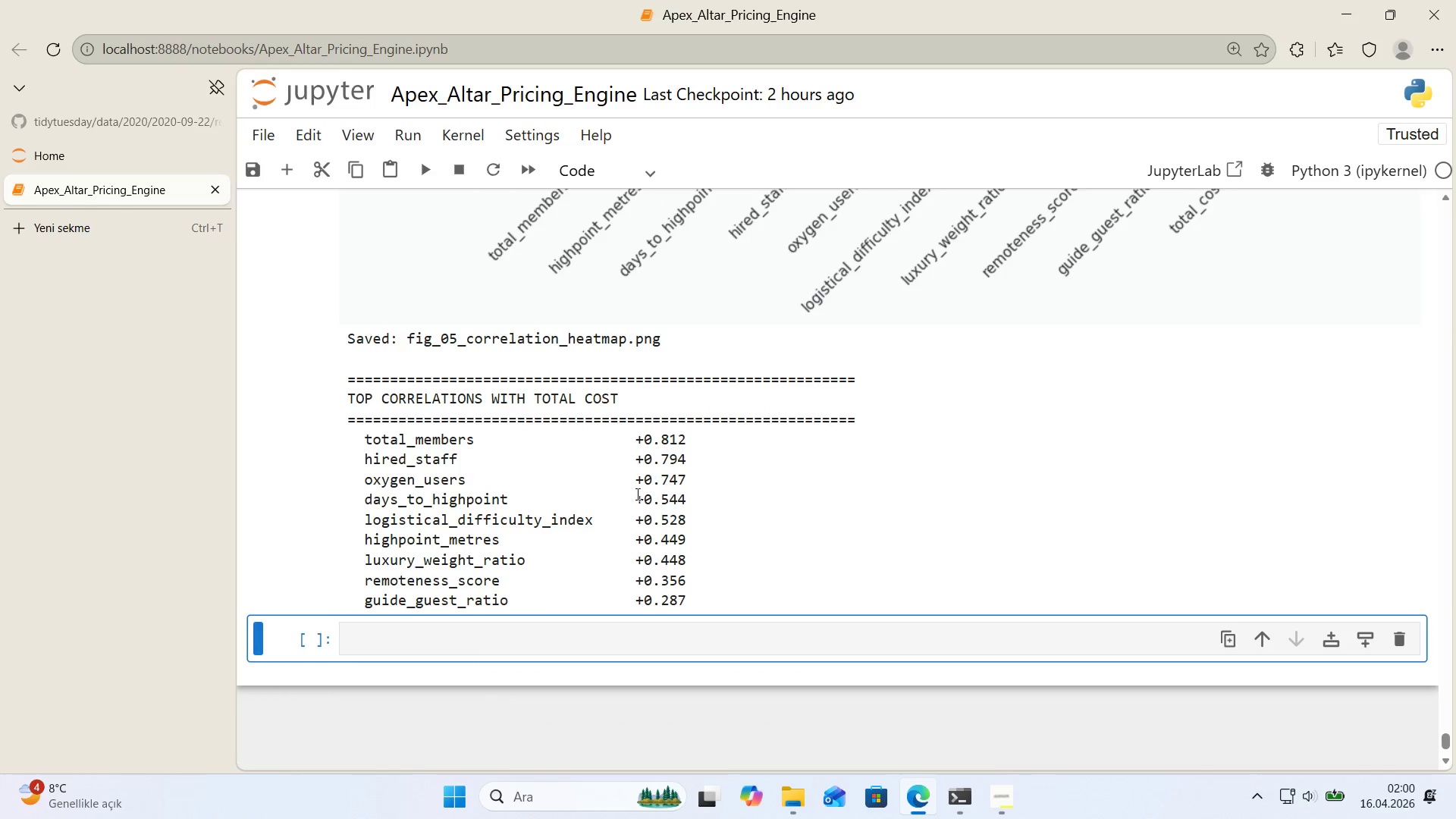 
left_click([531, 640])
 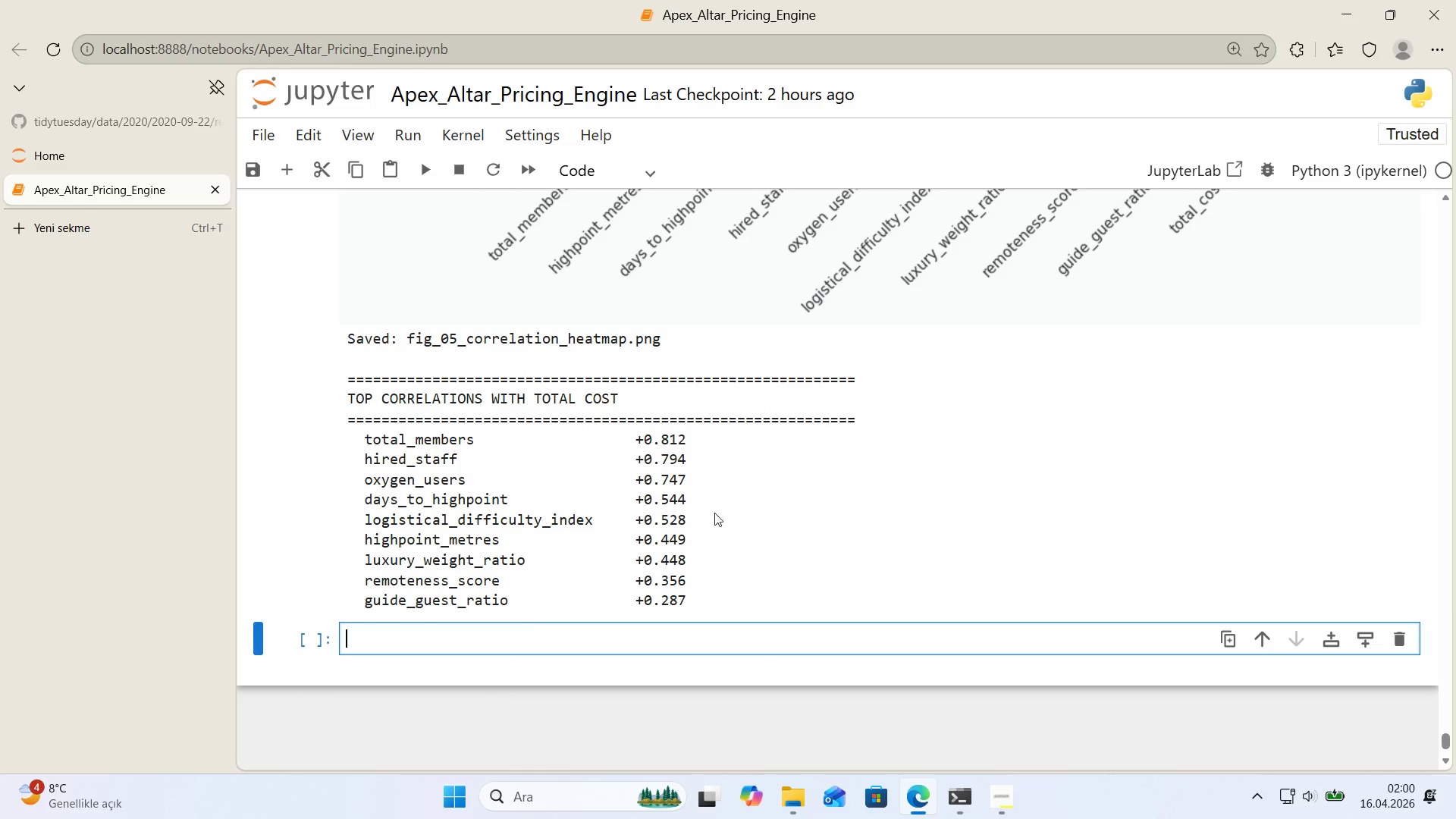 
wait(5.2)
 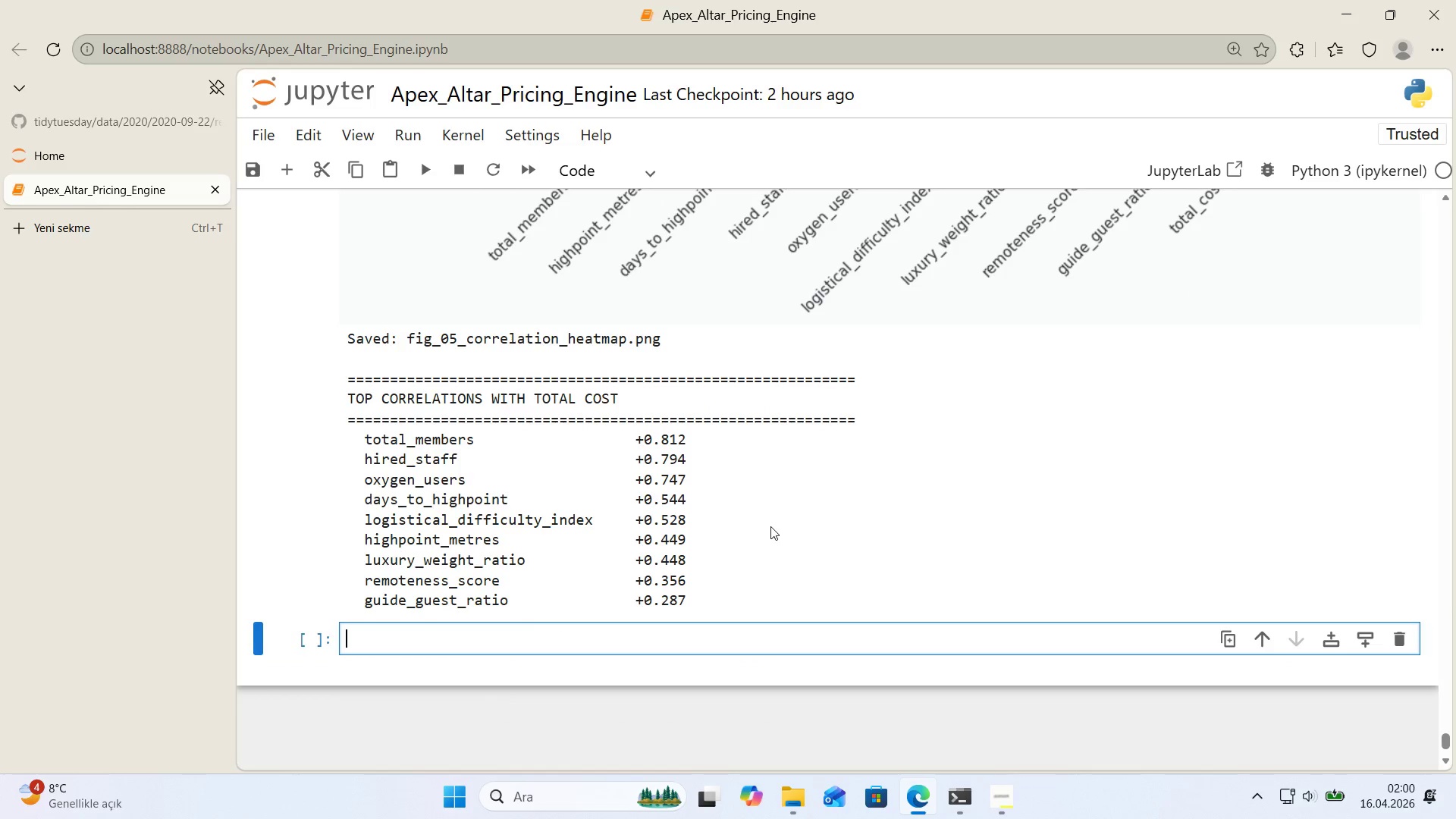 
left_click([130, 238])
 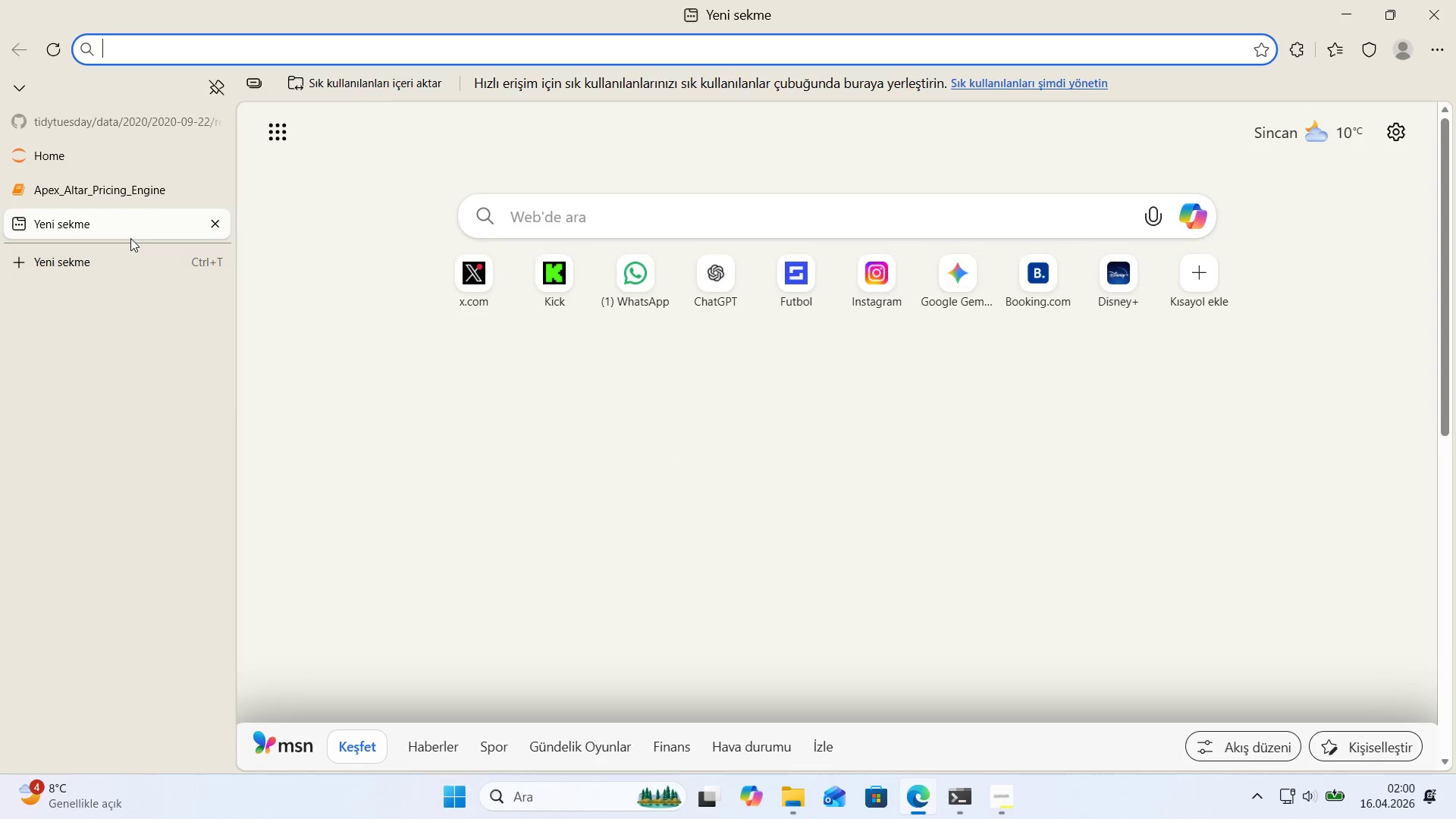 
type(sklearn tra'n_Test)
 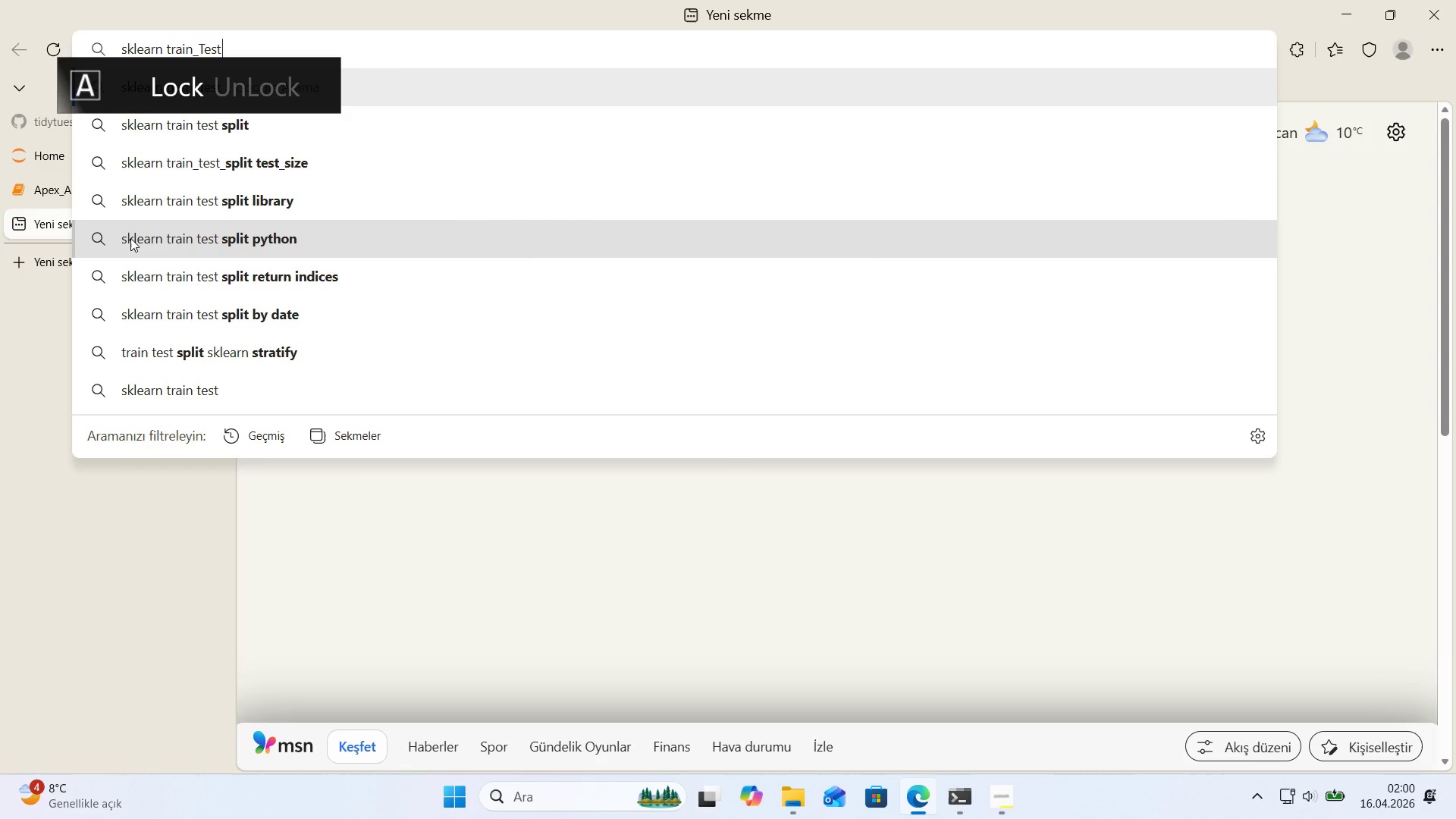 
key(ArrowDown)
 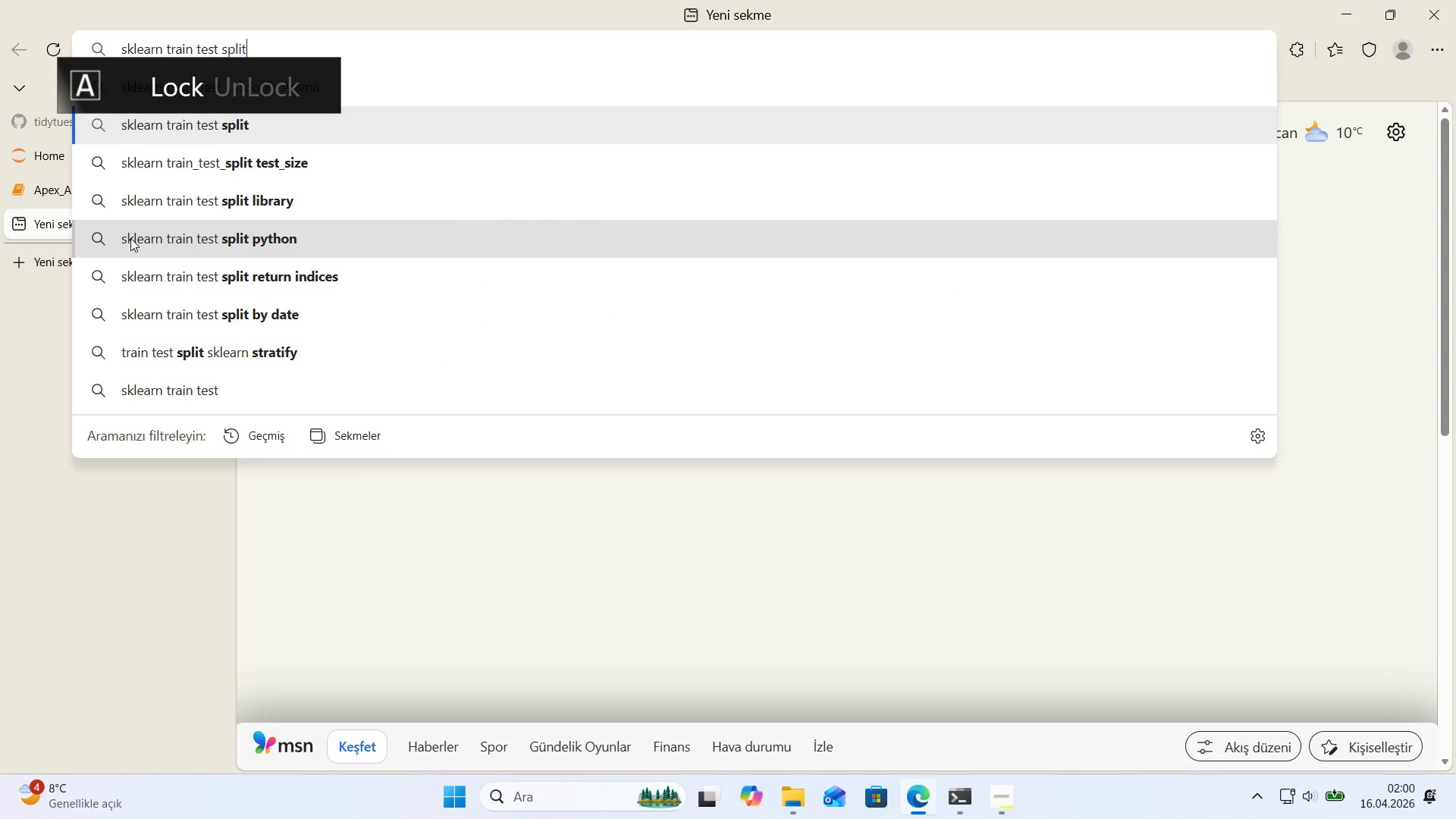 
key(Backspace)
key(Backspace)
key(Backspace)
key(Backspace)
key(Backspace)
key(Backspace)
key(Backspace)
key(Backspace)
key(Backspace)
key(Backspace)
key(Backspace)
type(_TST)
key(Backspace)
key(Backspace)
key(Backspace)
key(Backspace)
type(tst_spl't)
 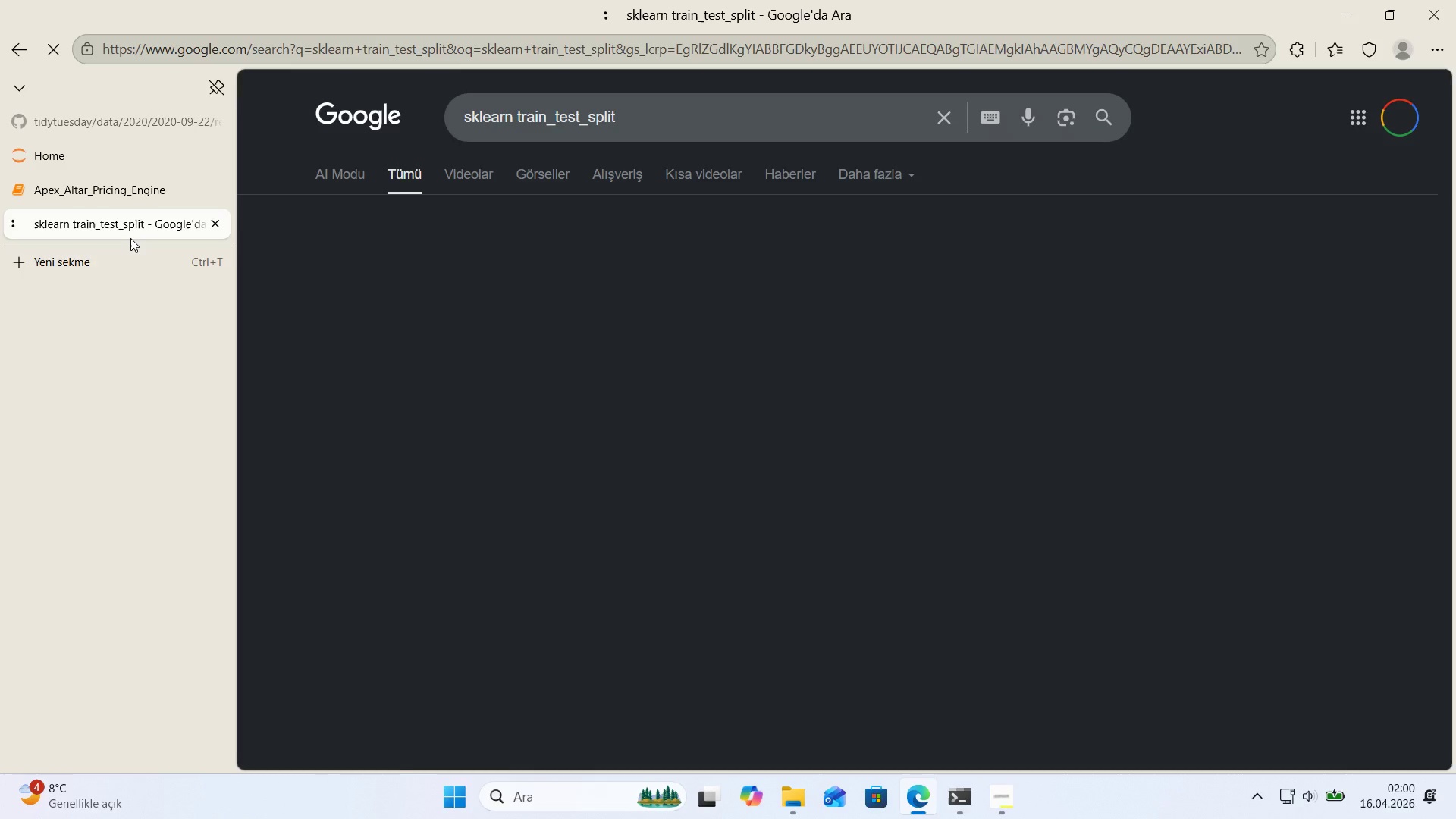 
hold_key(key=E, duration=0.36)
 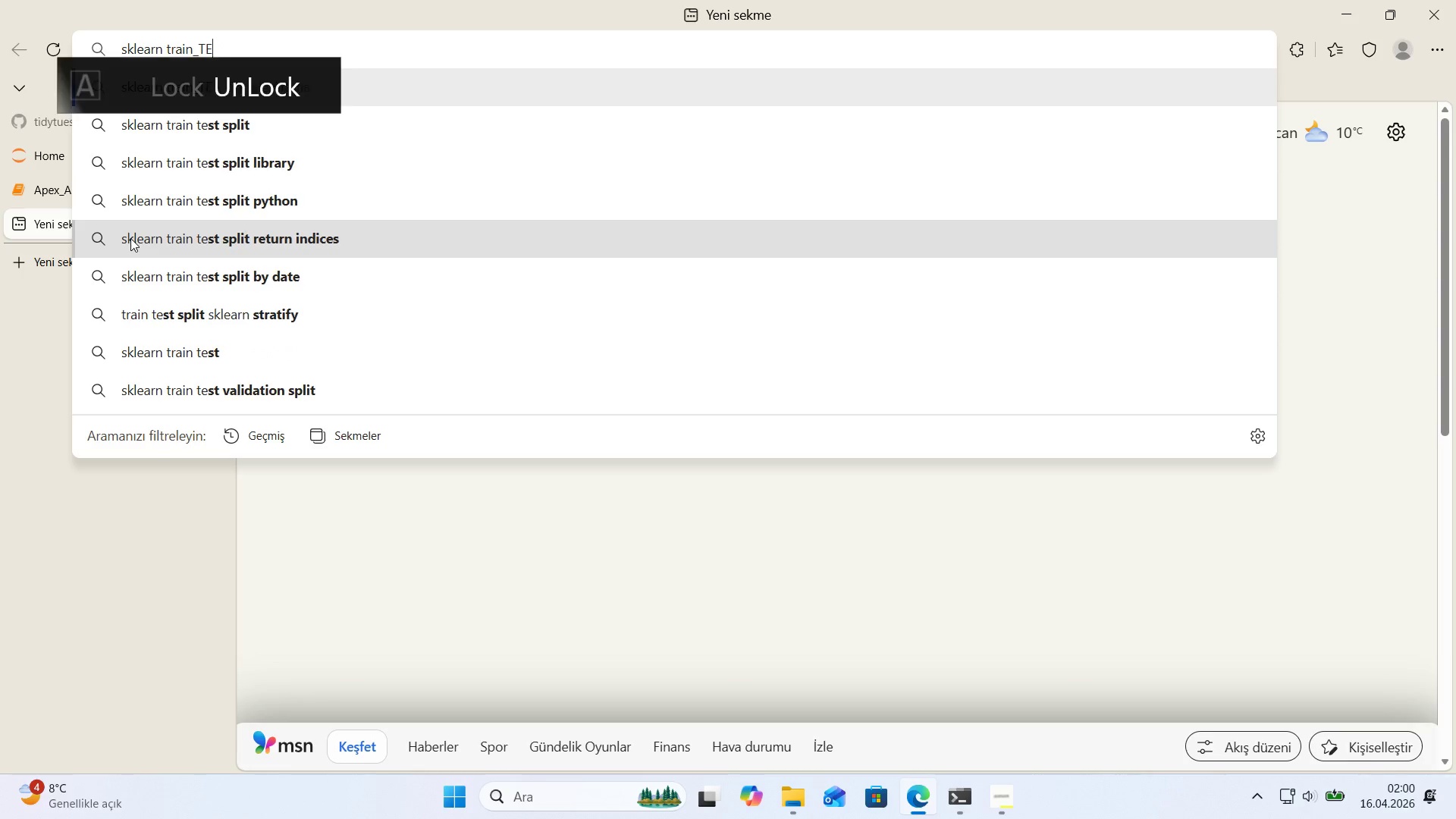 
hold_key(key=E, duration=0.38)
 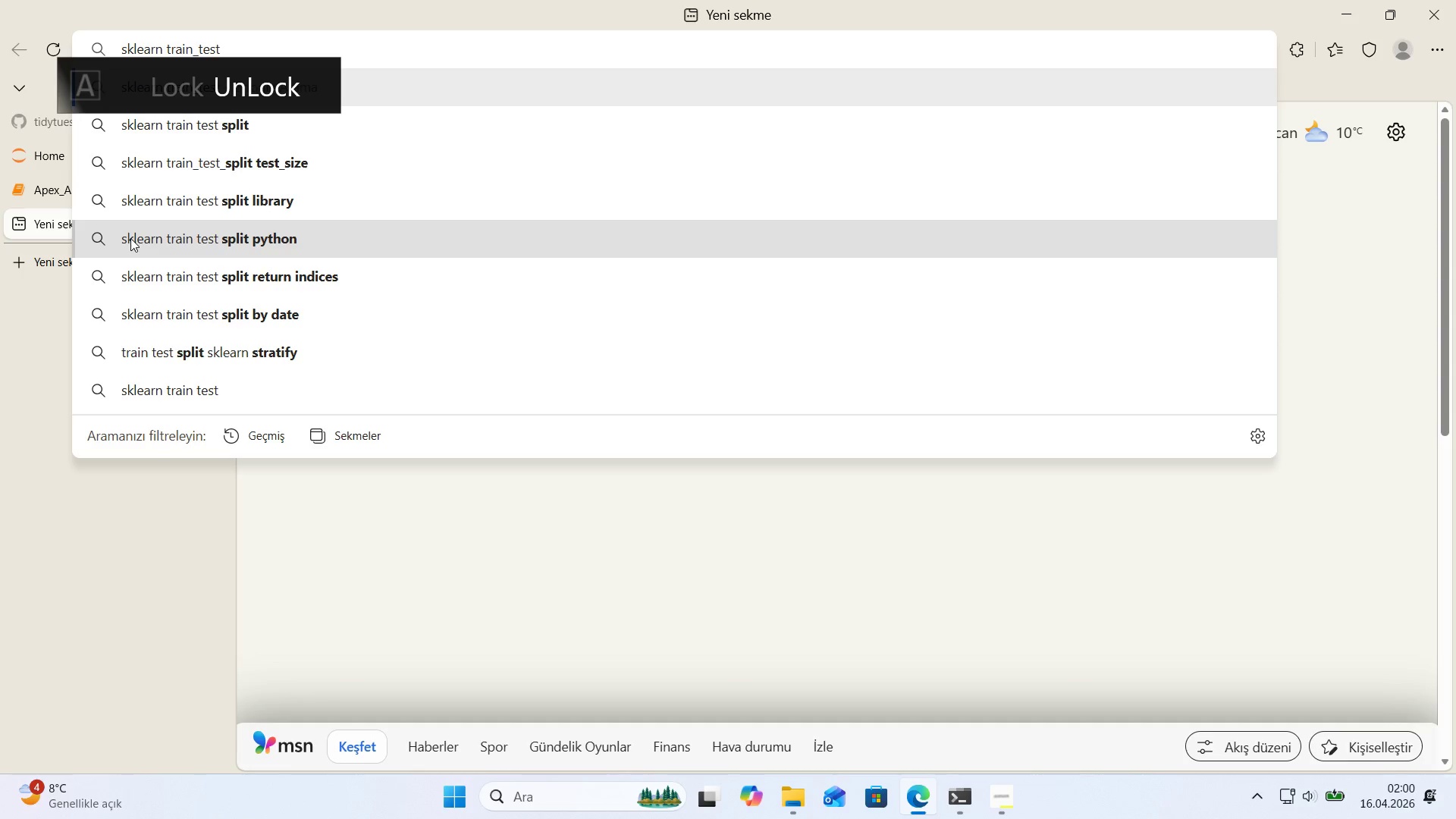 
key(Enter)
 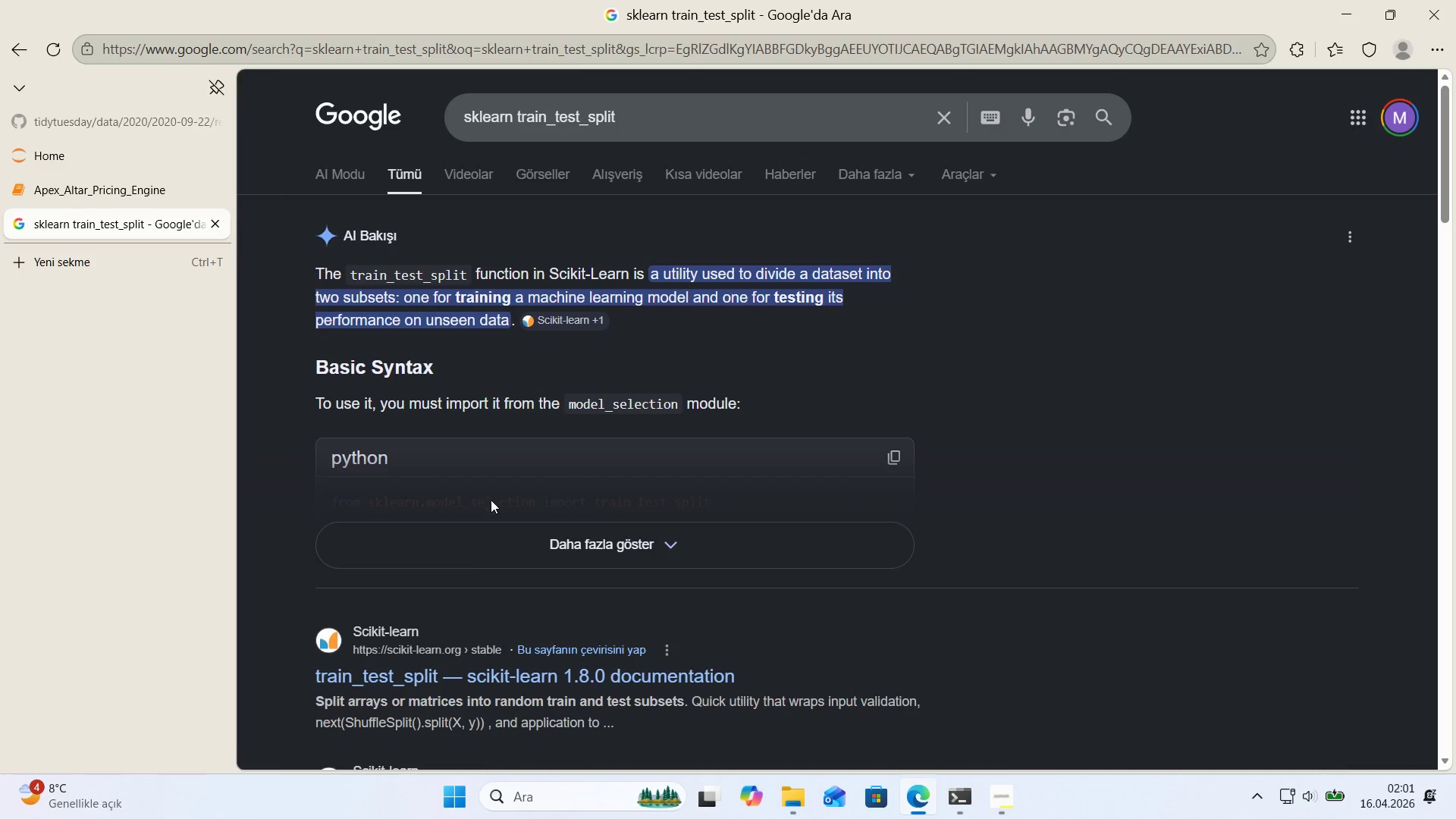 
scroll: coordinate [503, 526], scroll_direction: down, amount: 1.0
 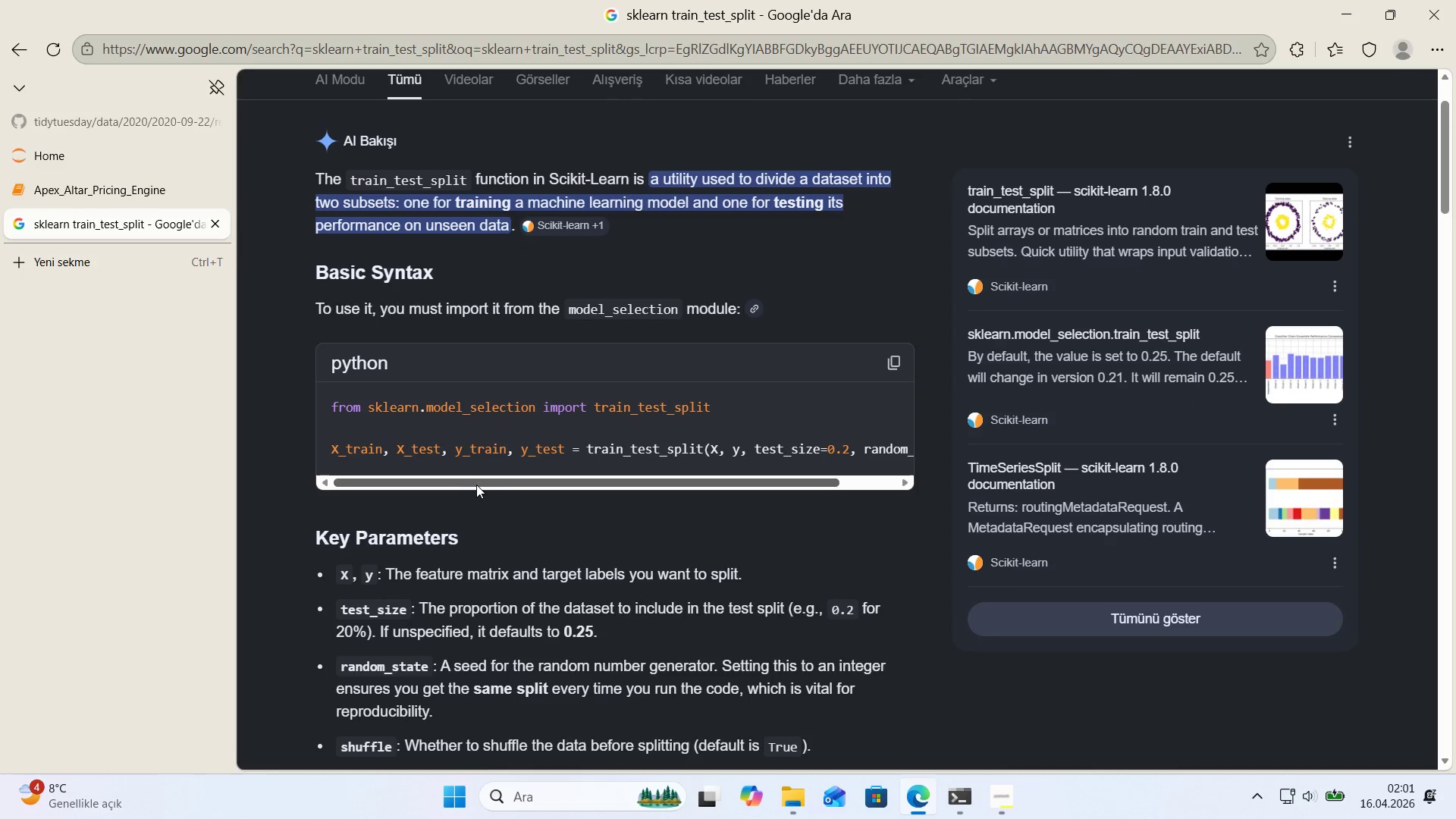 
left_click_drag(start_coordinate=[476, 485], to_coordinate=[385, 468])
 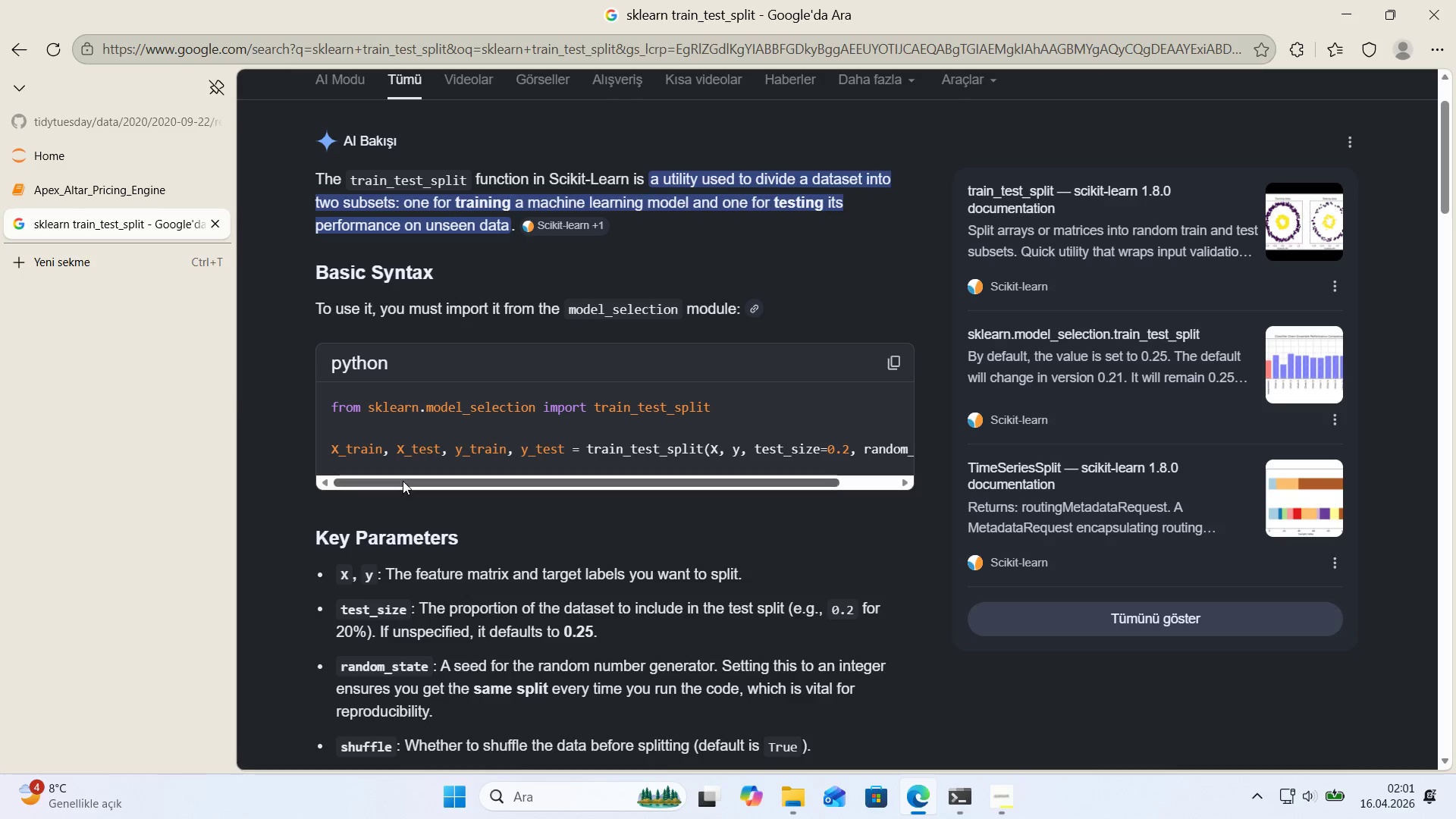 
left_click_drag(start_coordinate=[406, 487], to_coordinate=[542, 491])
 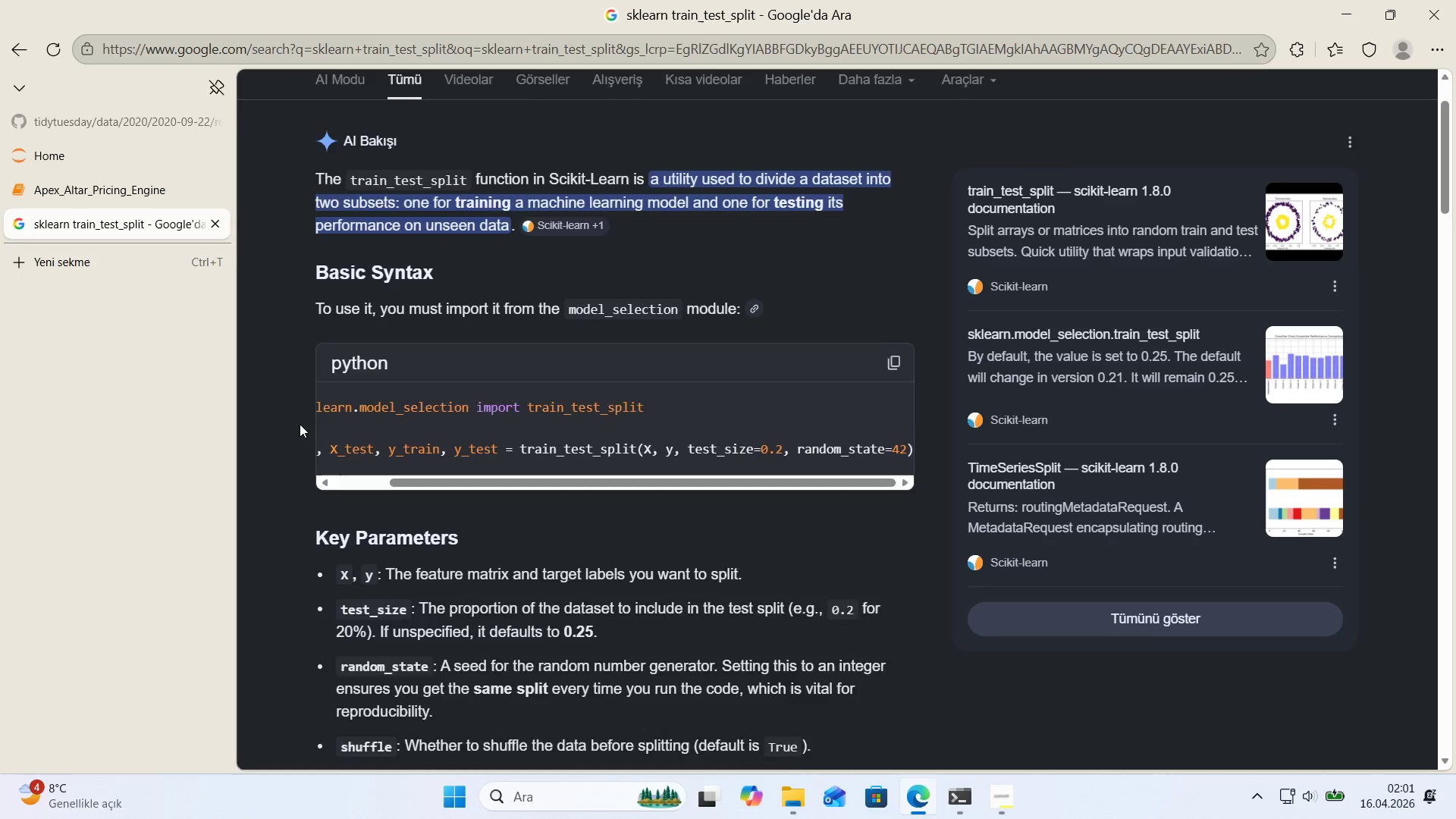 
scroll: coordinate [311, 412], scroll_direction: up, amount: 4.0
 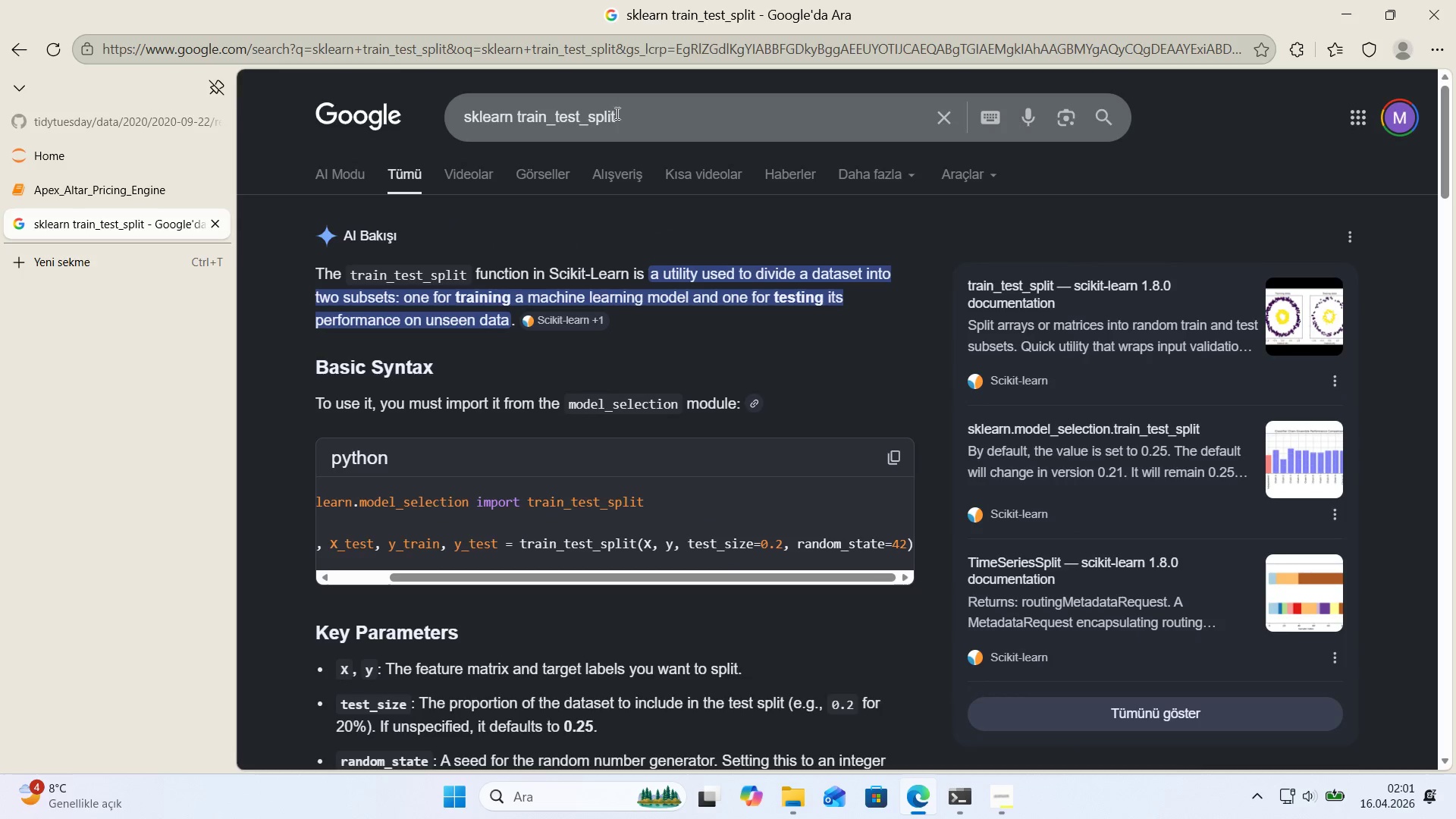 
left_click([639, 117])
 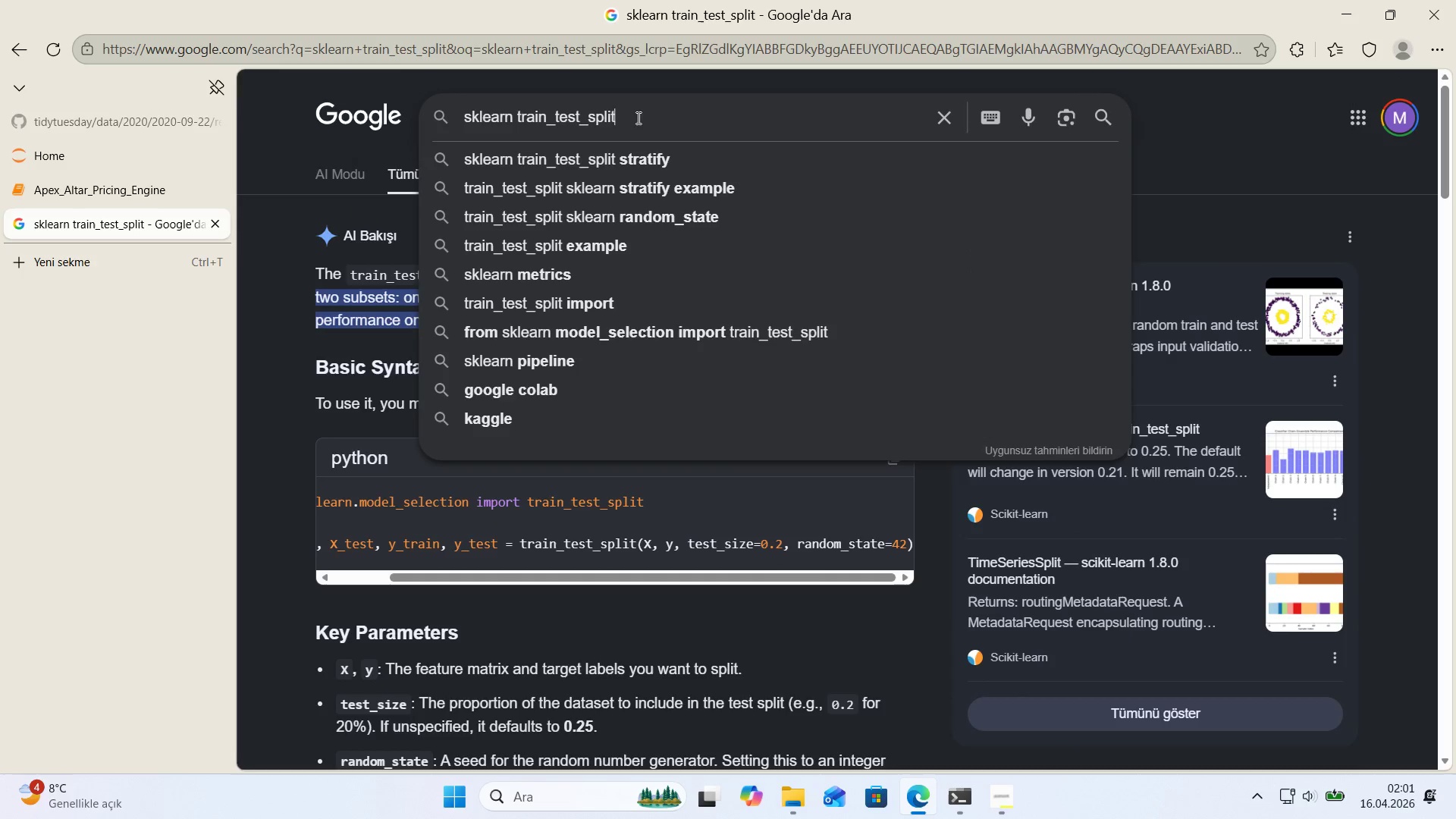 
key(Control+A)
 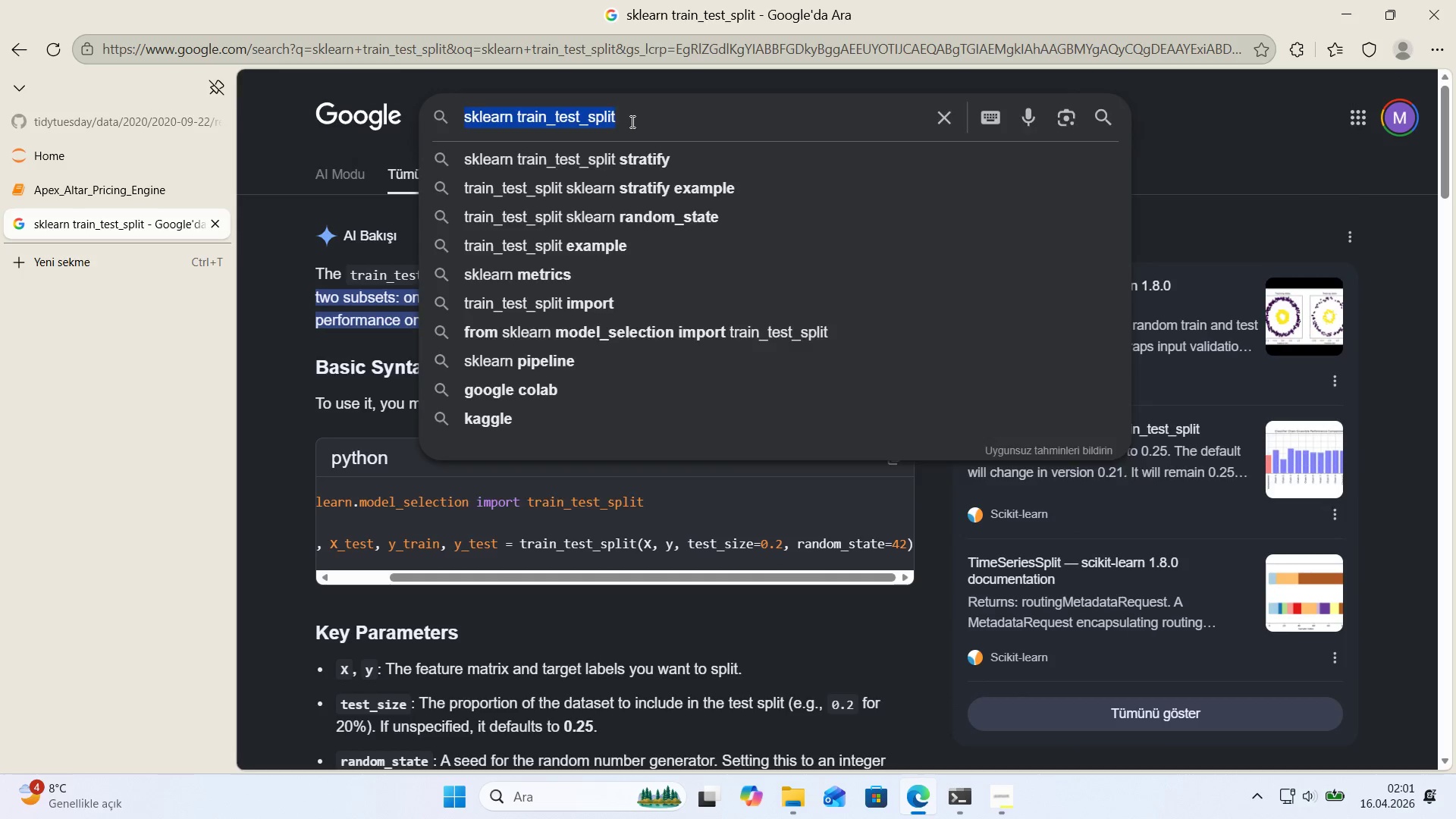 
key(Control+X)
 